 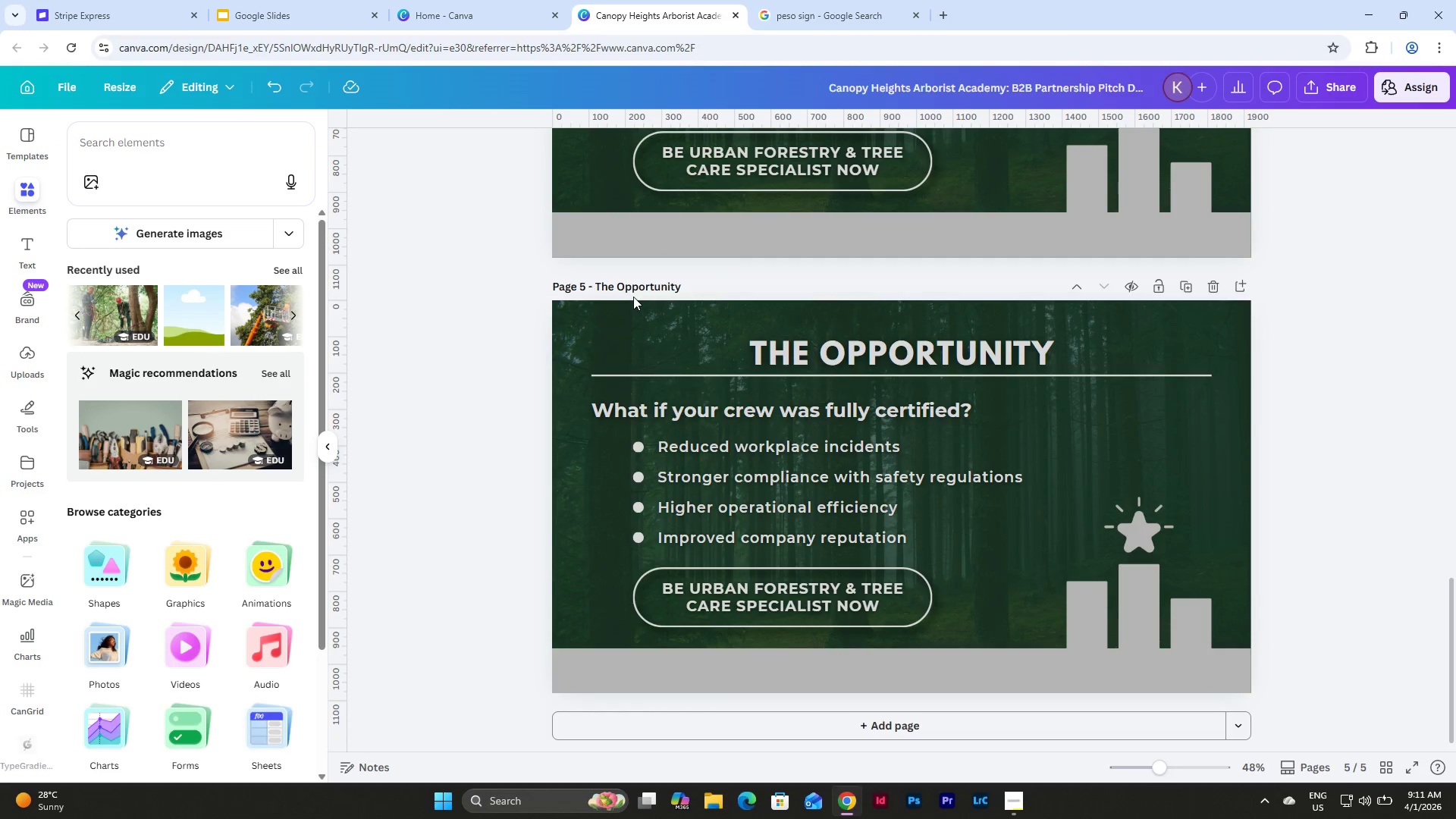 
left_click_drag(start_coordinate=[616, 290], to_coordinate=[700, 292])
 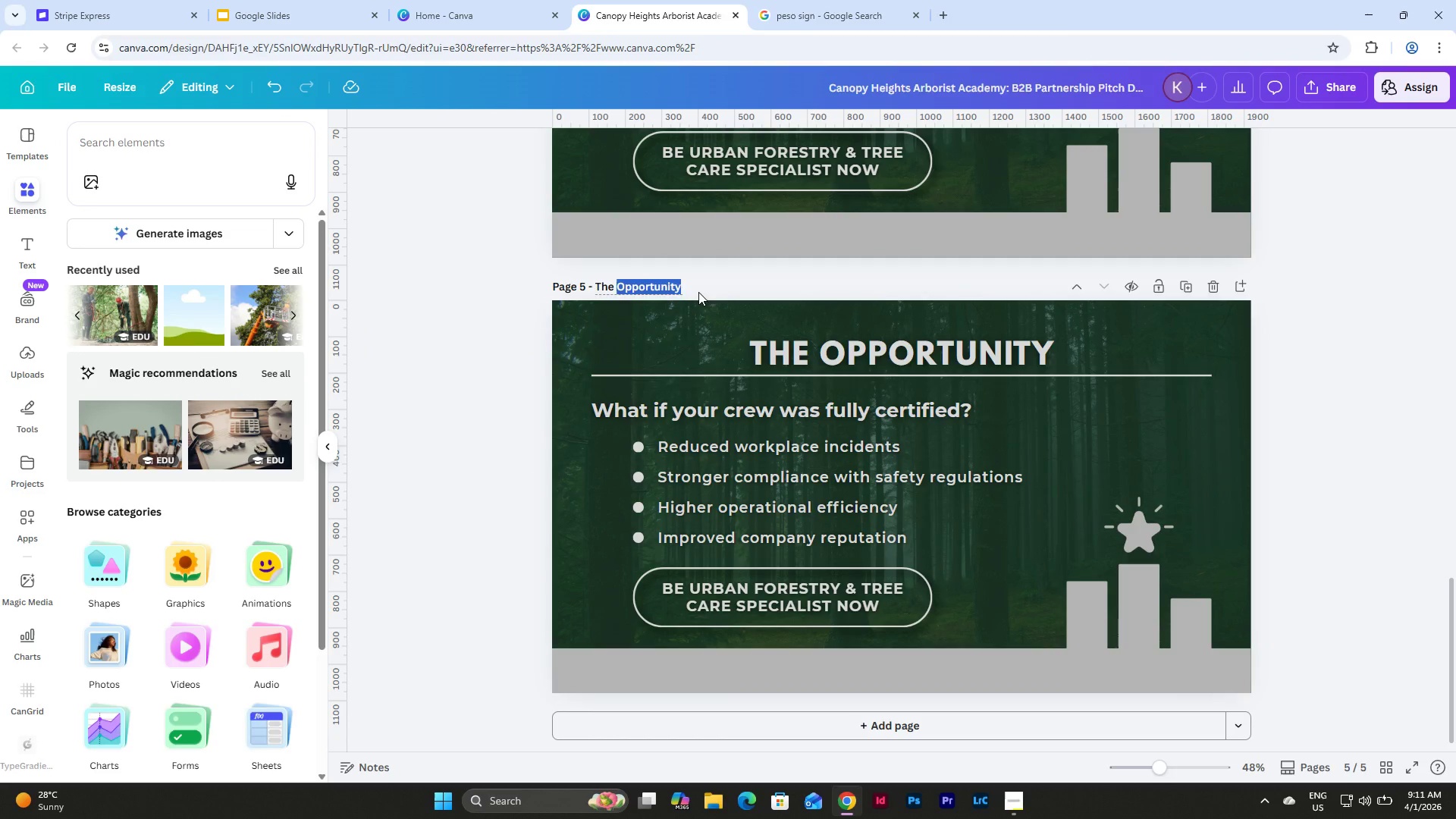 
type(Solution)
 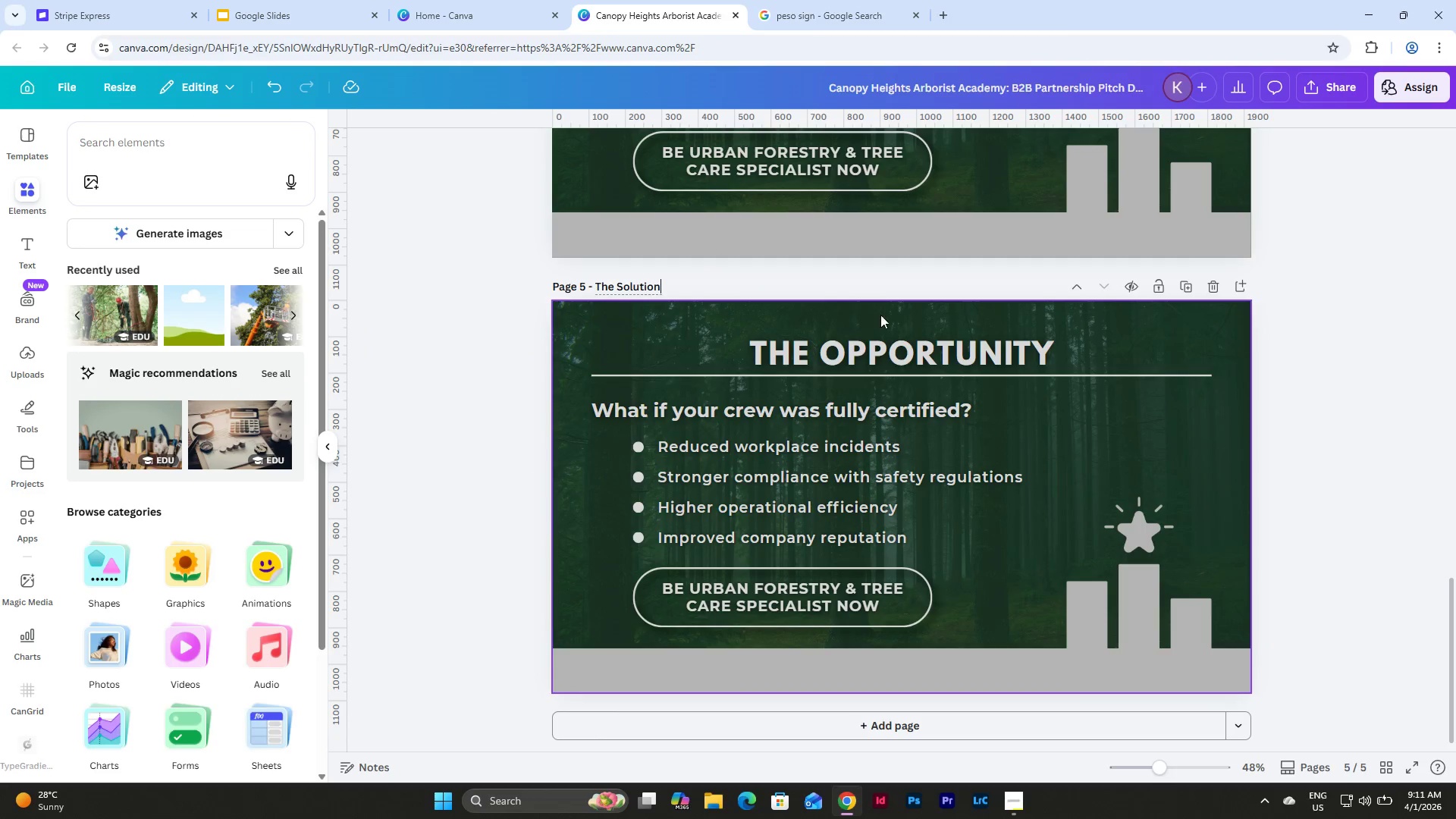 
double_click([928, 362])
 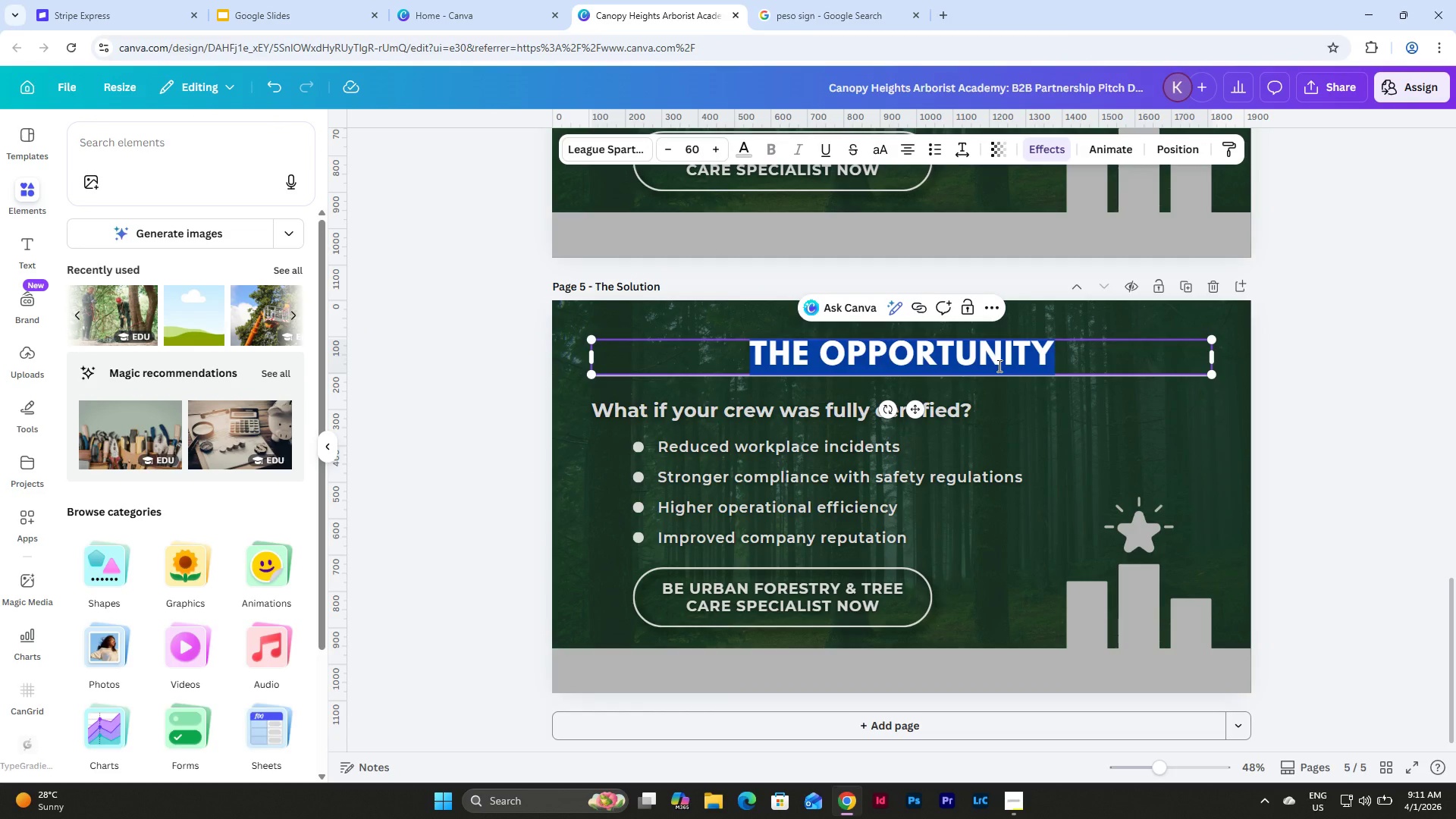 
type(THE SOU)
key(Backspace)
type(LUTION)
 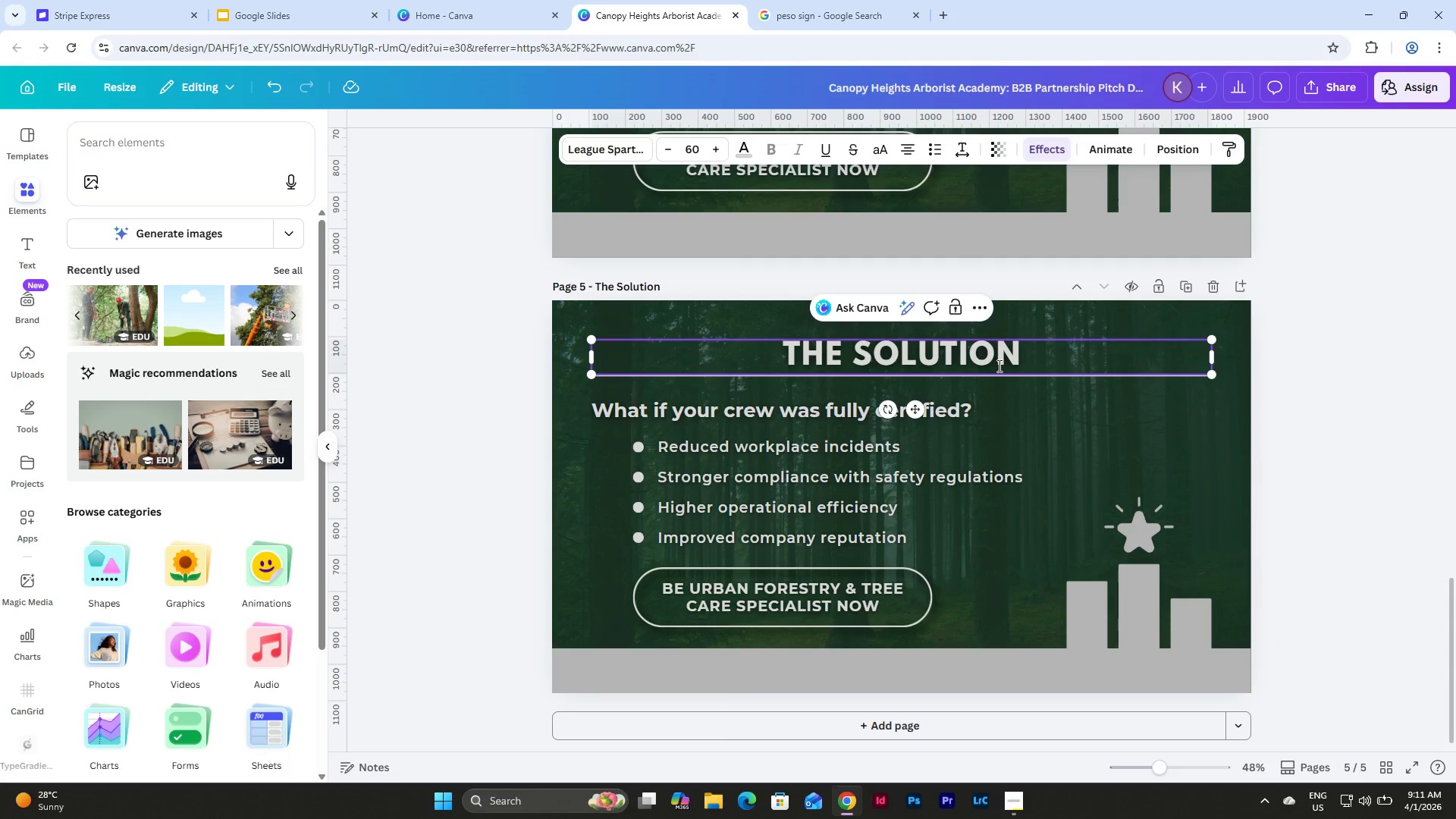 
scroll: coordinate [996, 383], scroll_direction: up, amount: 3.0
 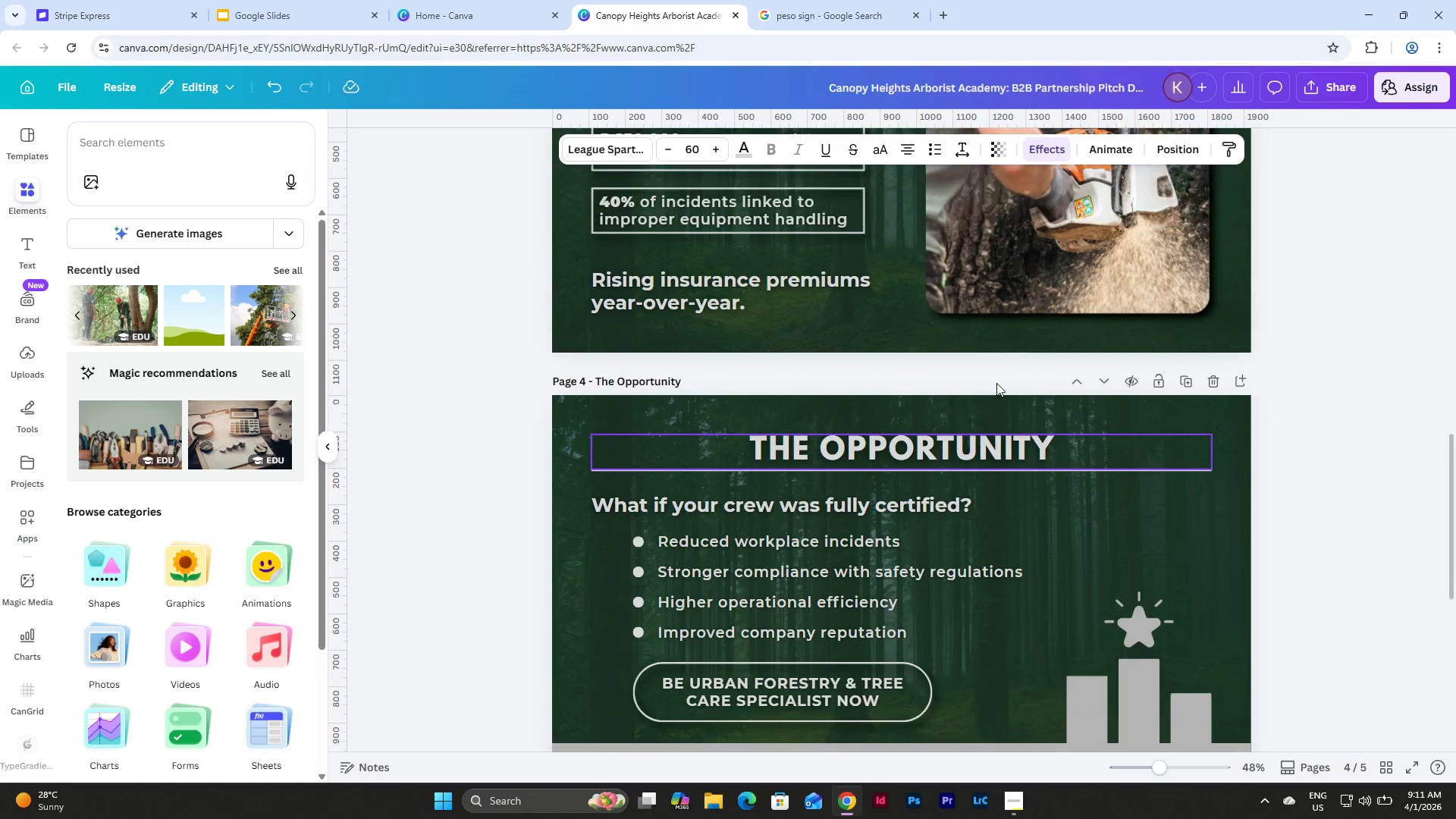 
scroll: coordinate [996, 383], scroll_direction: down, amount: 8.0
 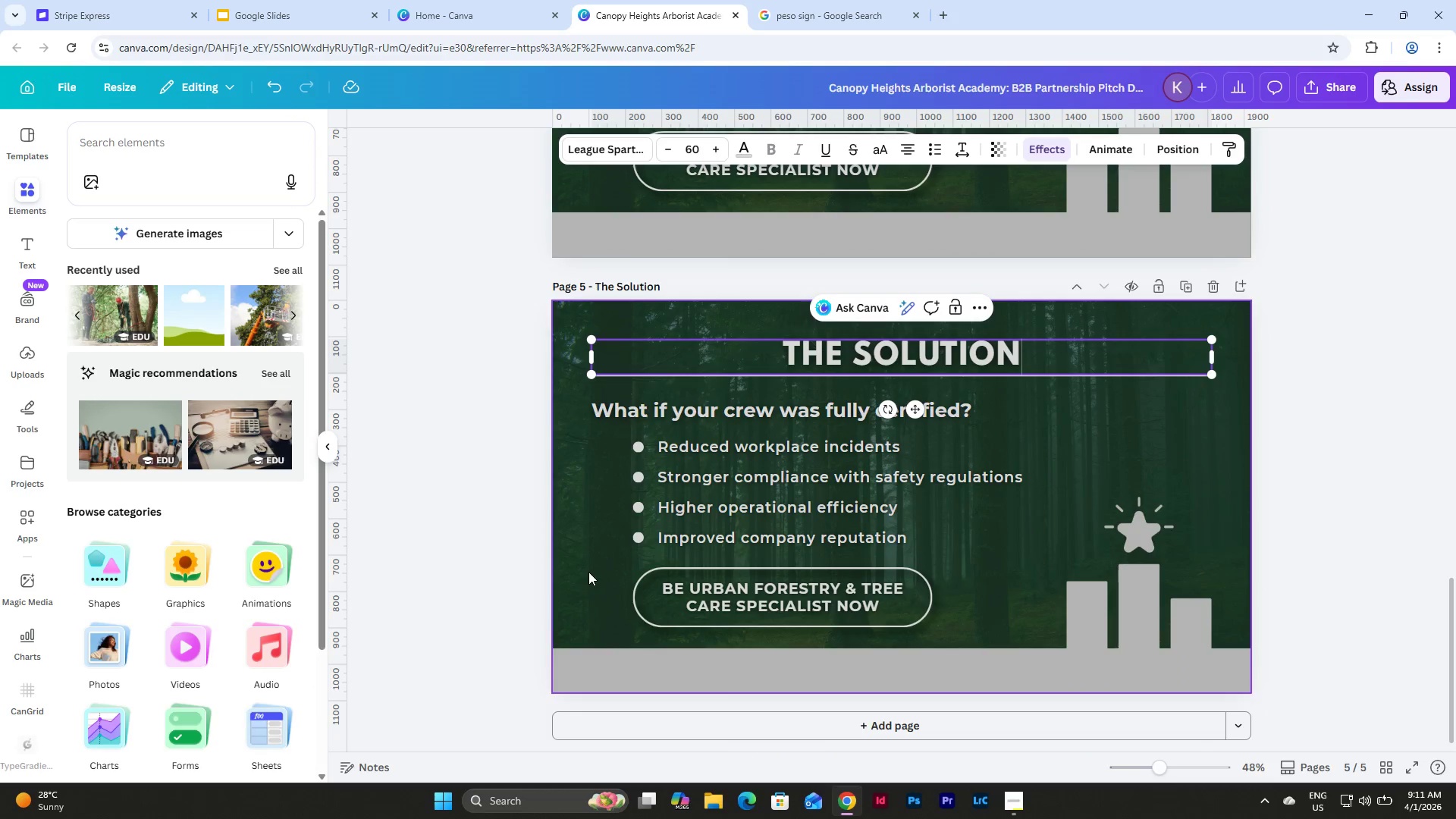 
left_click([556, 545])
 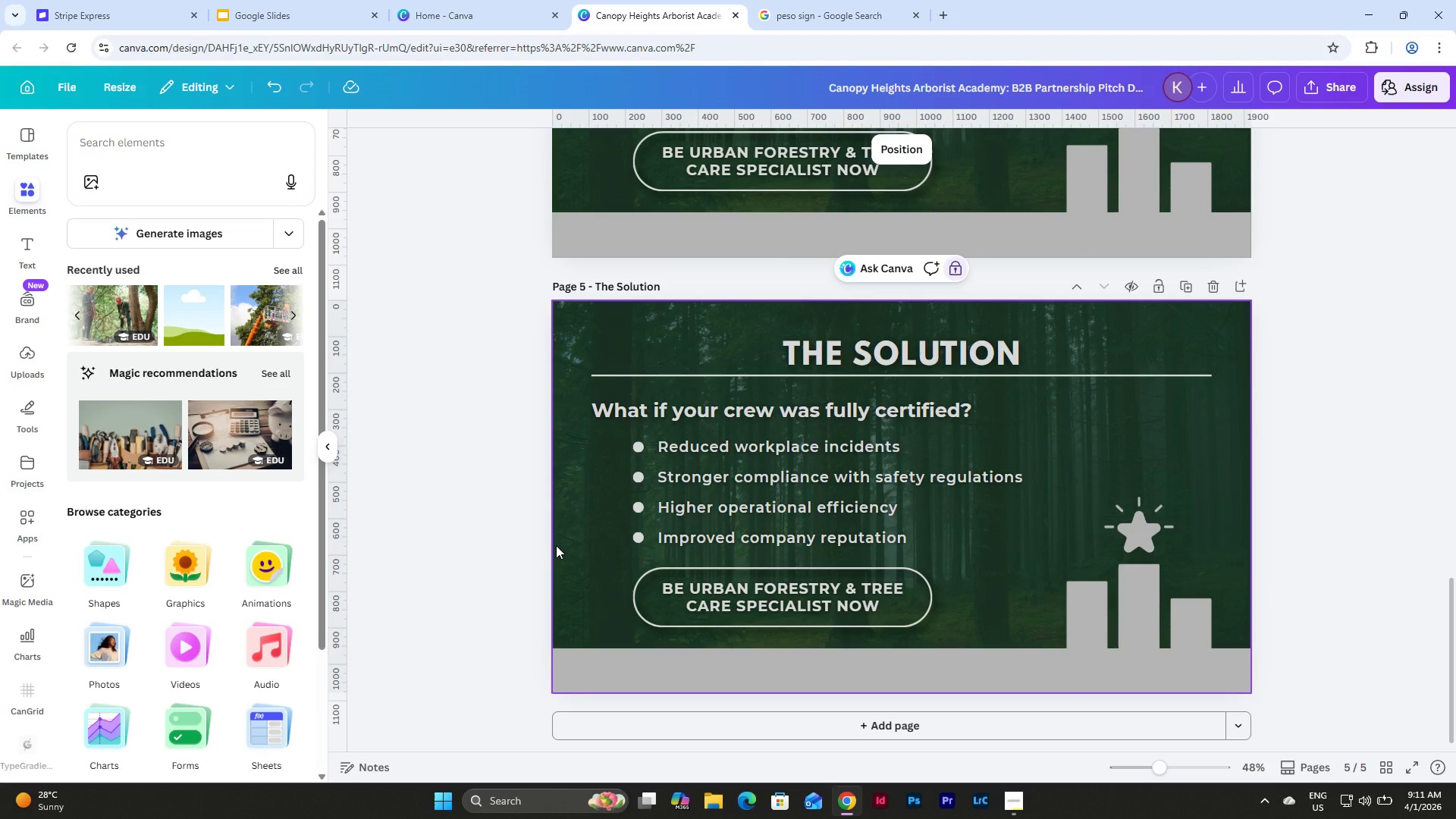 
wait(15.73)
 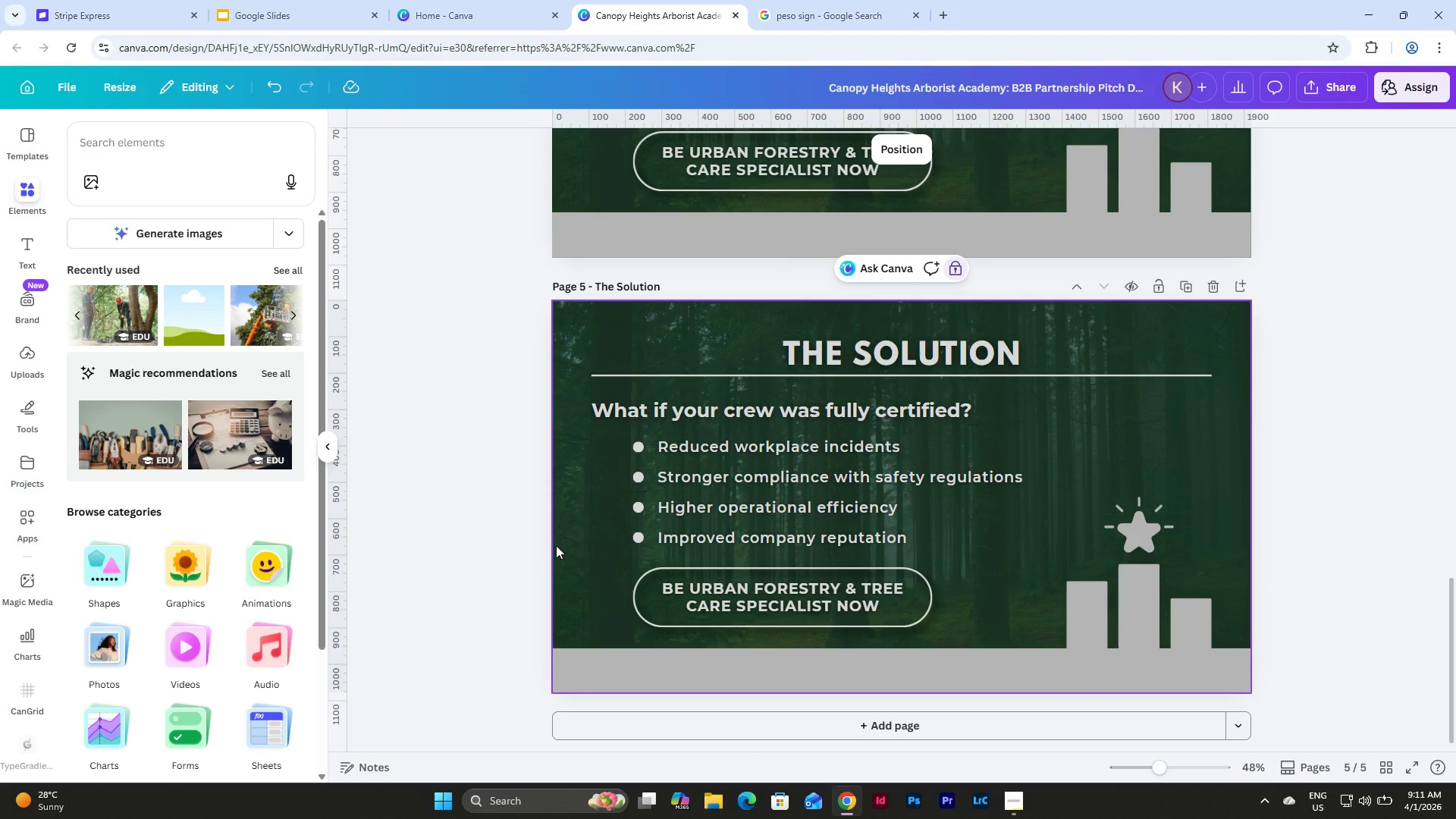 
double_click([783, 593])
 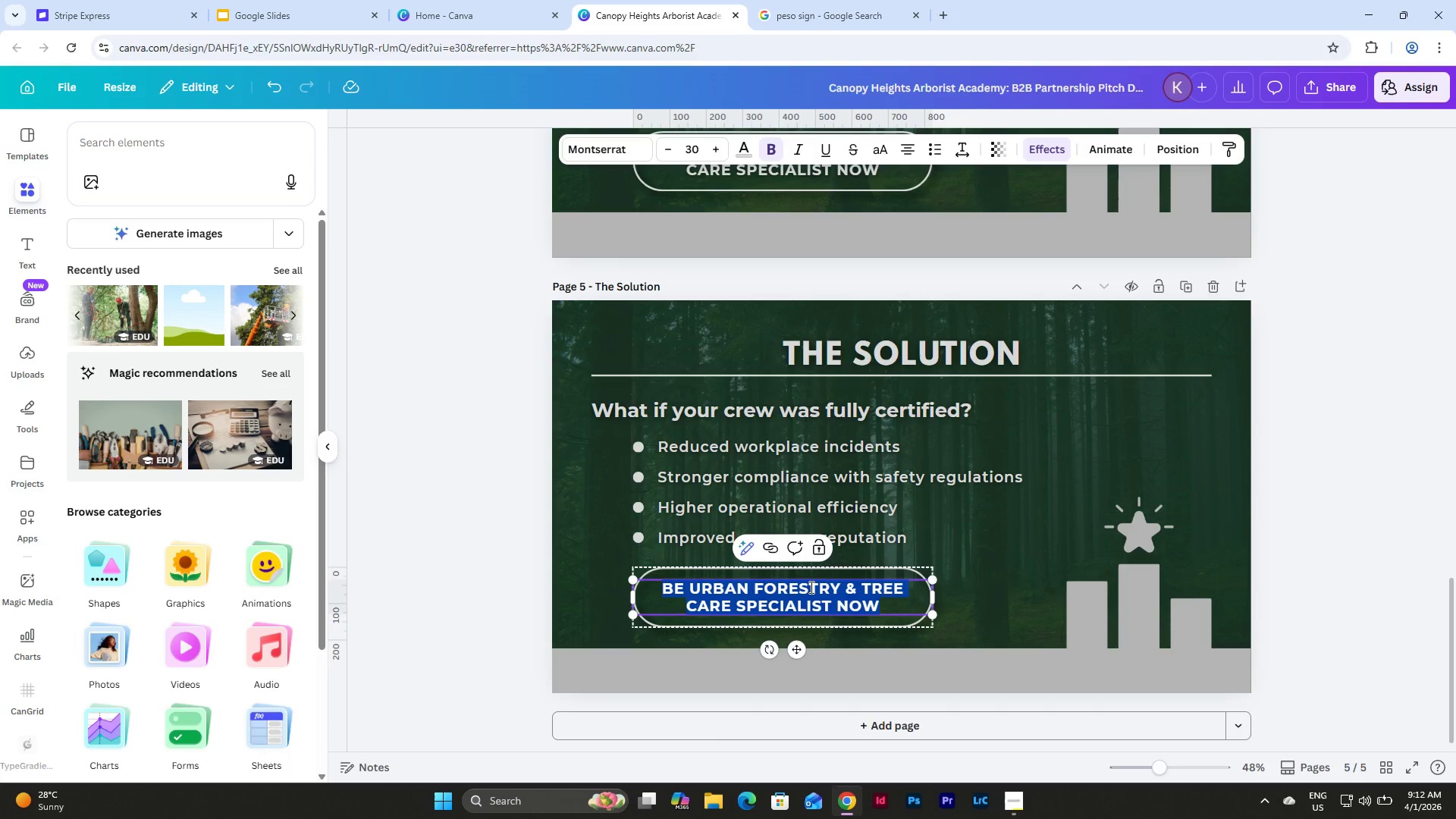 
type(BE CERTIFIED)
key(Backspace)
key(Backspace)
key(Backspace)
key(Backspace)
key(Backspace)
key(Backspace)
key(Backspace)
key(Backspace)
key(Backspace)
key(Backspace)
key(Backspace)
key(Backspace)
type(GET YOUR CERTICI)
key(Backspace)
key(Backspace)
type(FICATION NOW)
 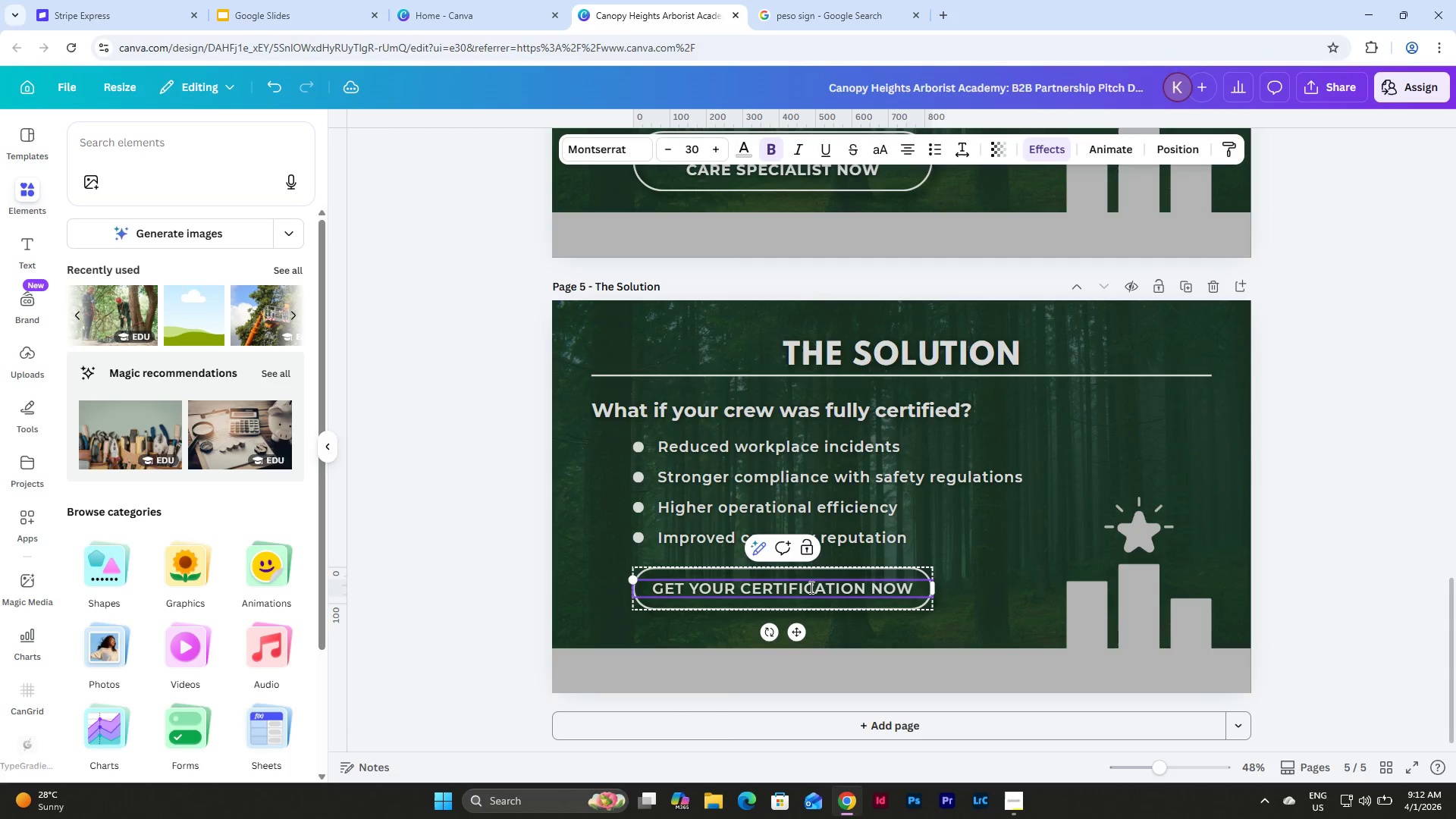 
left_click([990, 566])
 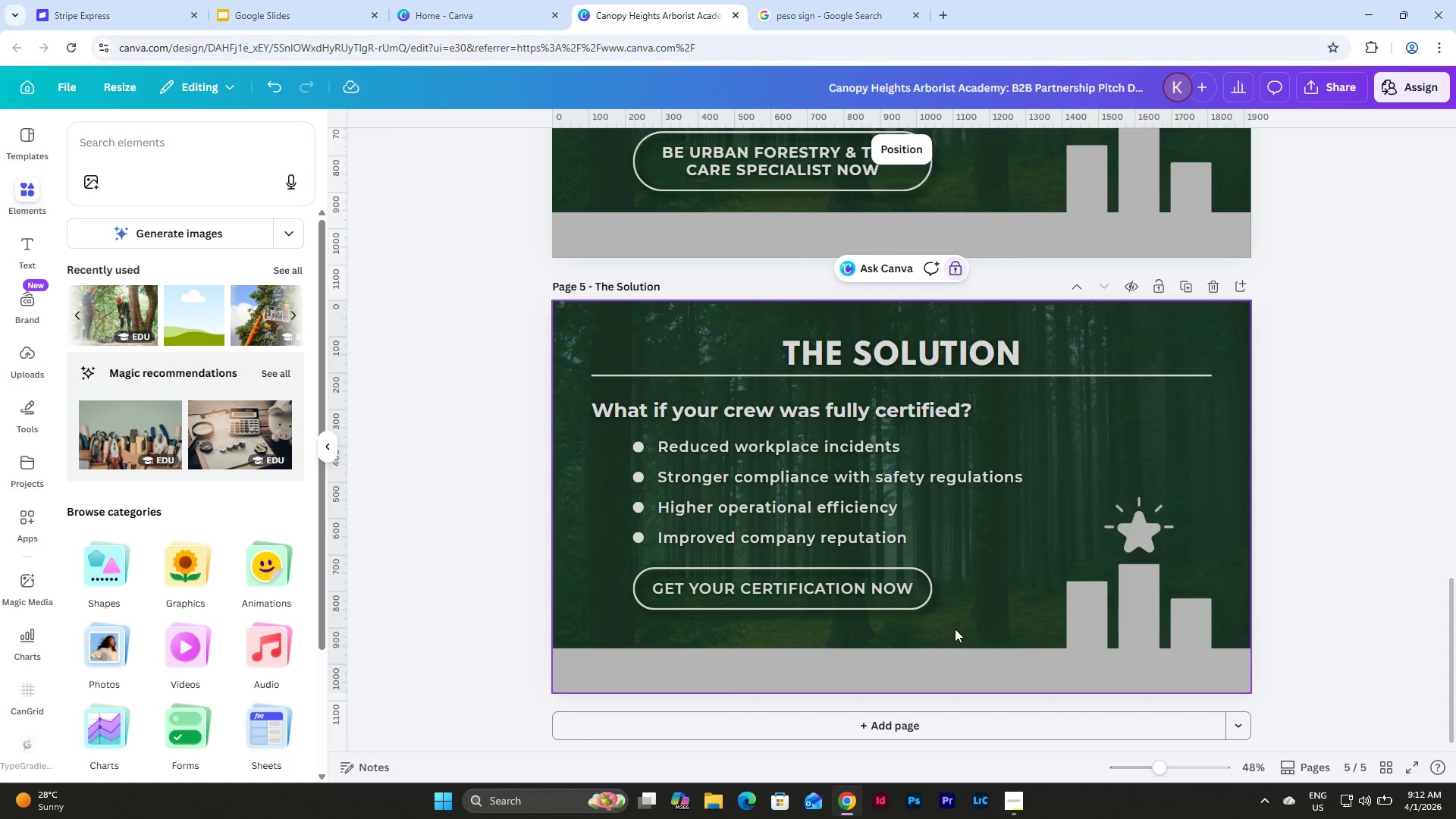 
left_click_drag(start_coordinate=[946, 615], to_coordinate=[798, 573])
 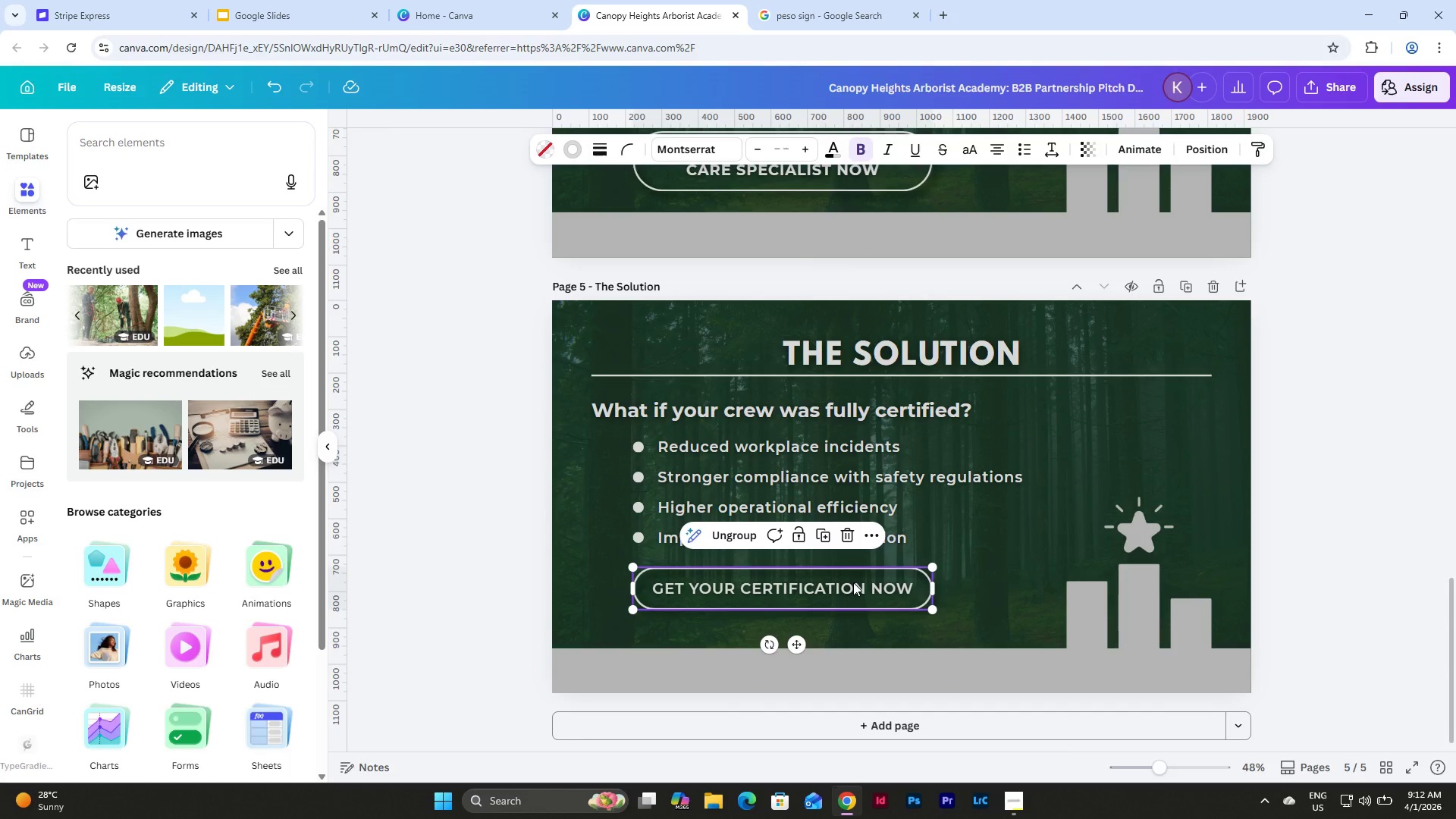 
left_click_drag(start_coordinate=[853, 582], to_coordinate=[853, 592])
 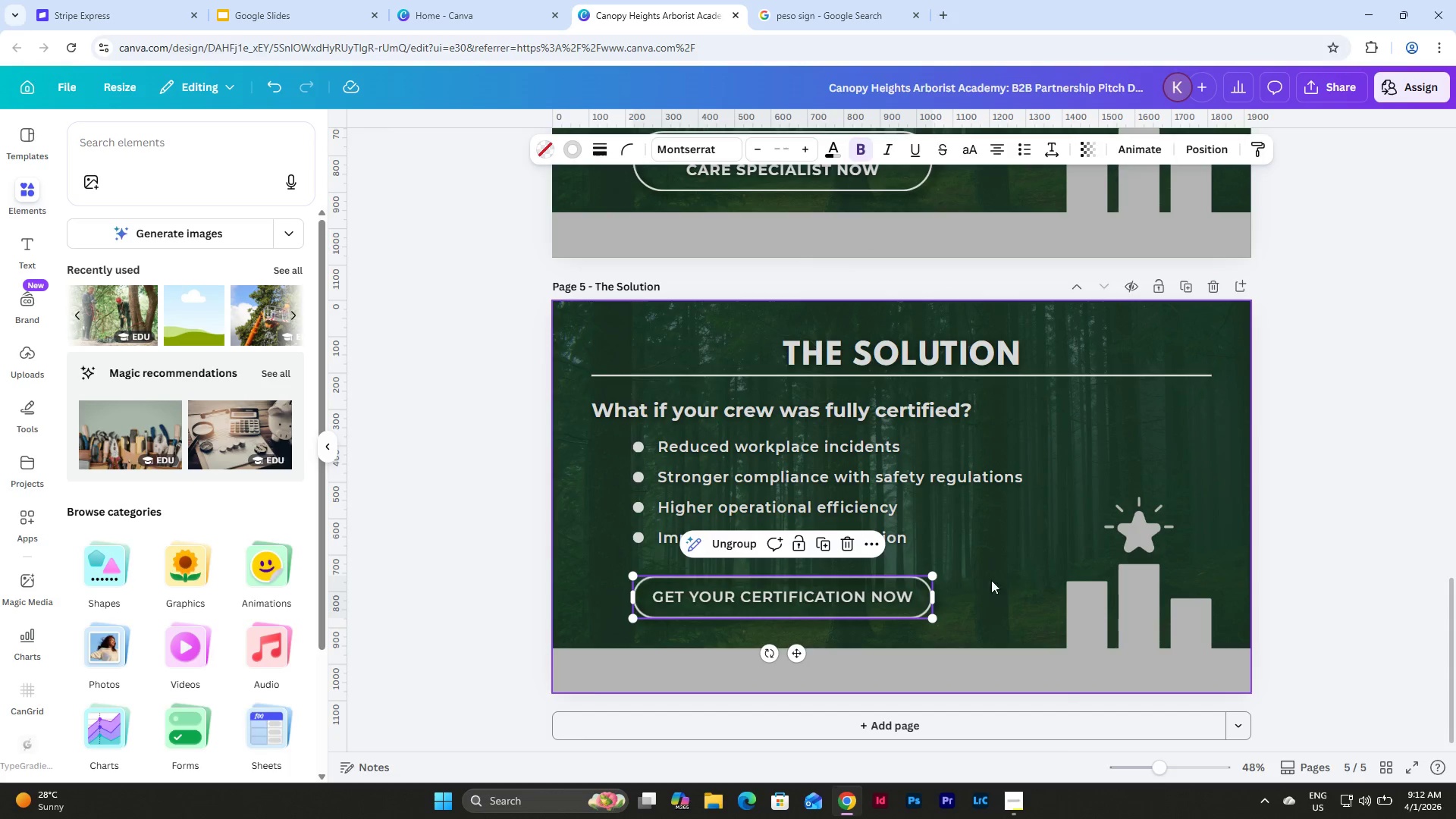 
left_click([1002, 580])
 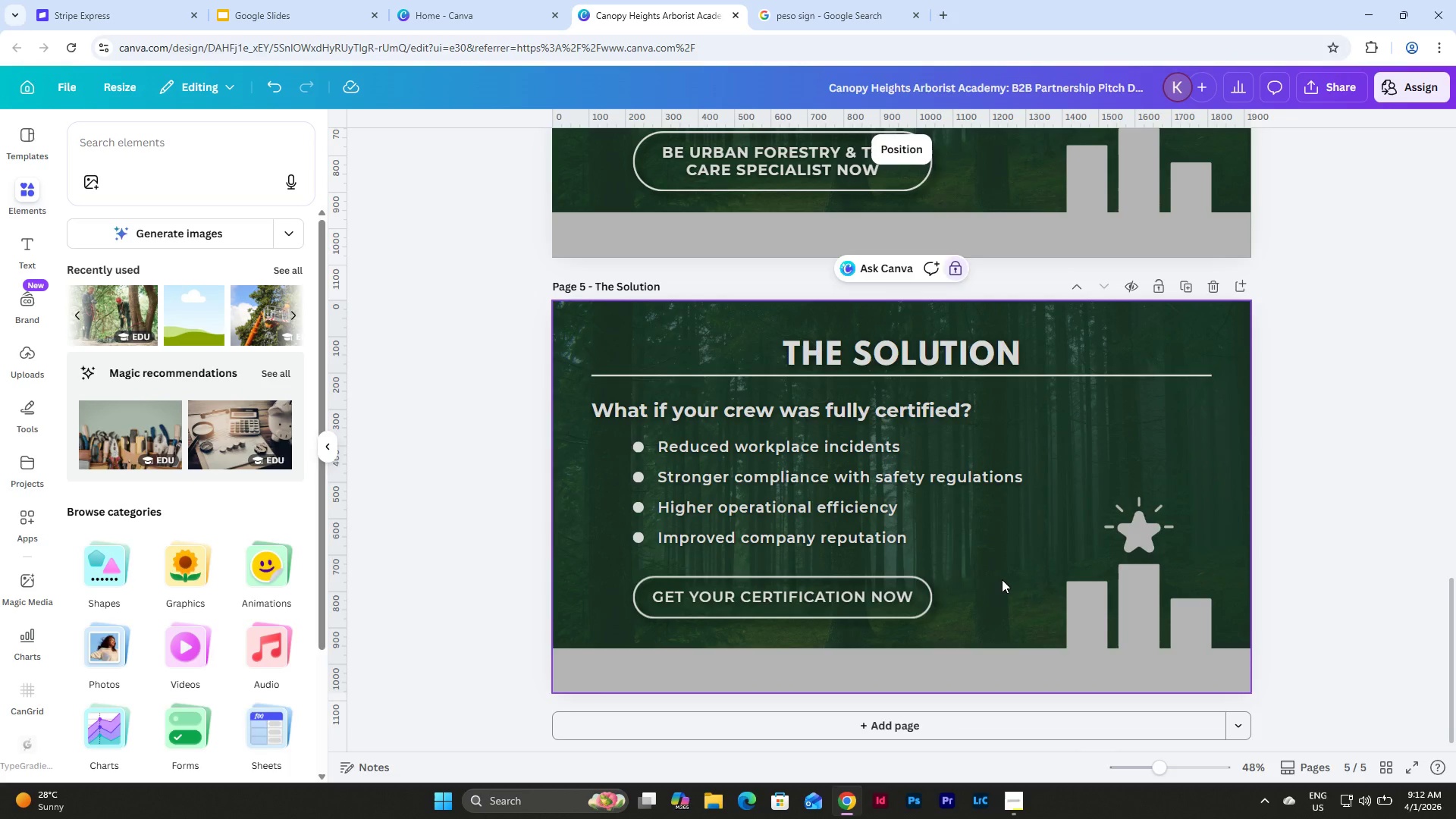 
scroll: coordinate [1002, 579], scroll_direction: up, amount: 1.0
 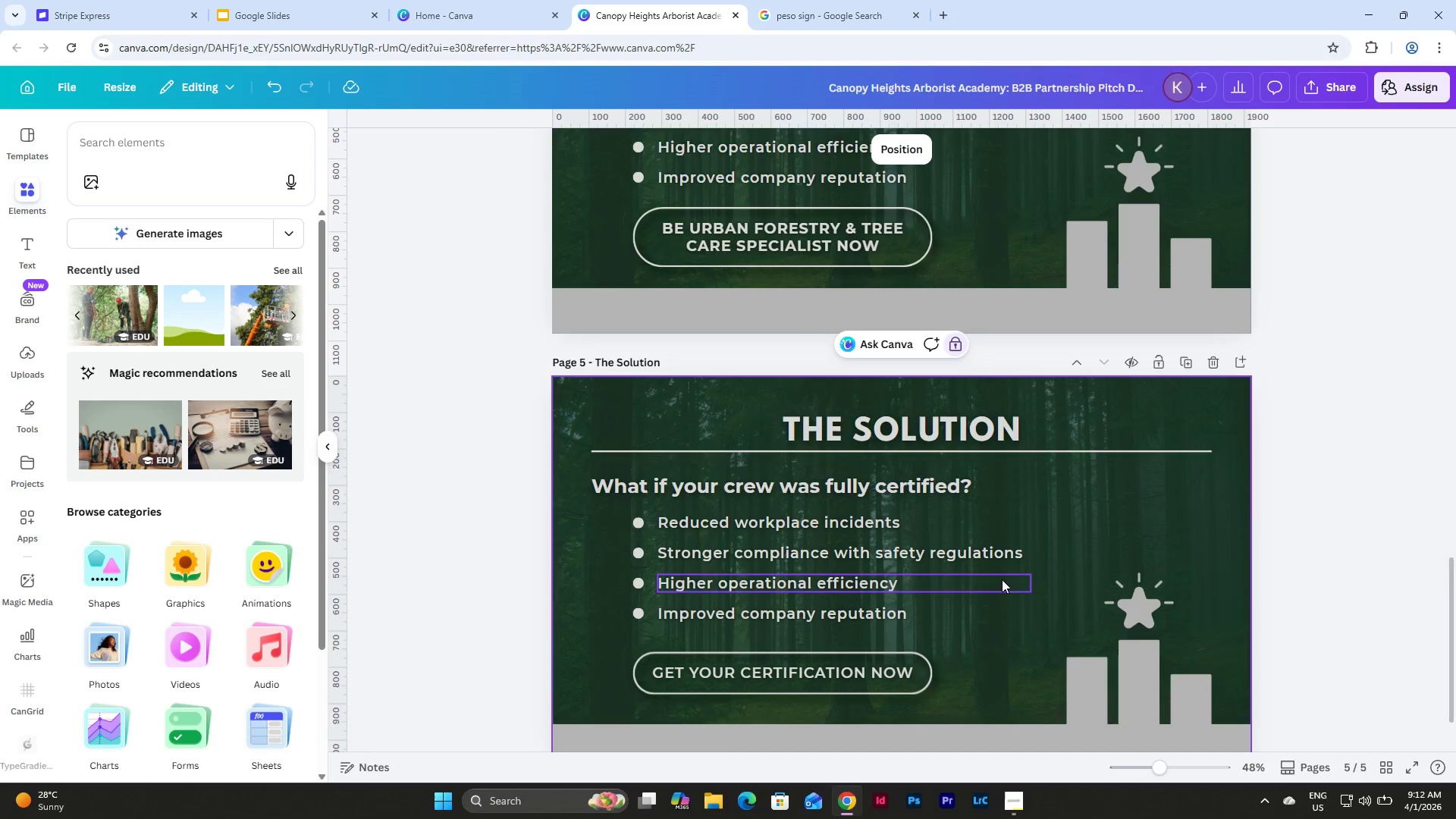 
scroll: coordinate [1006, 586], scroll_direction: down, amount: 6.0
 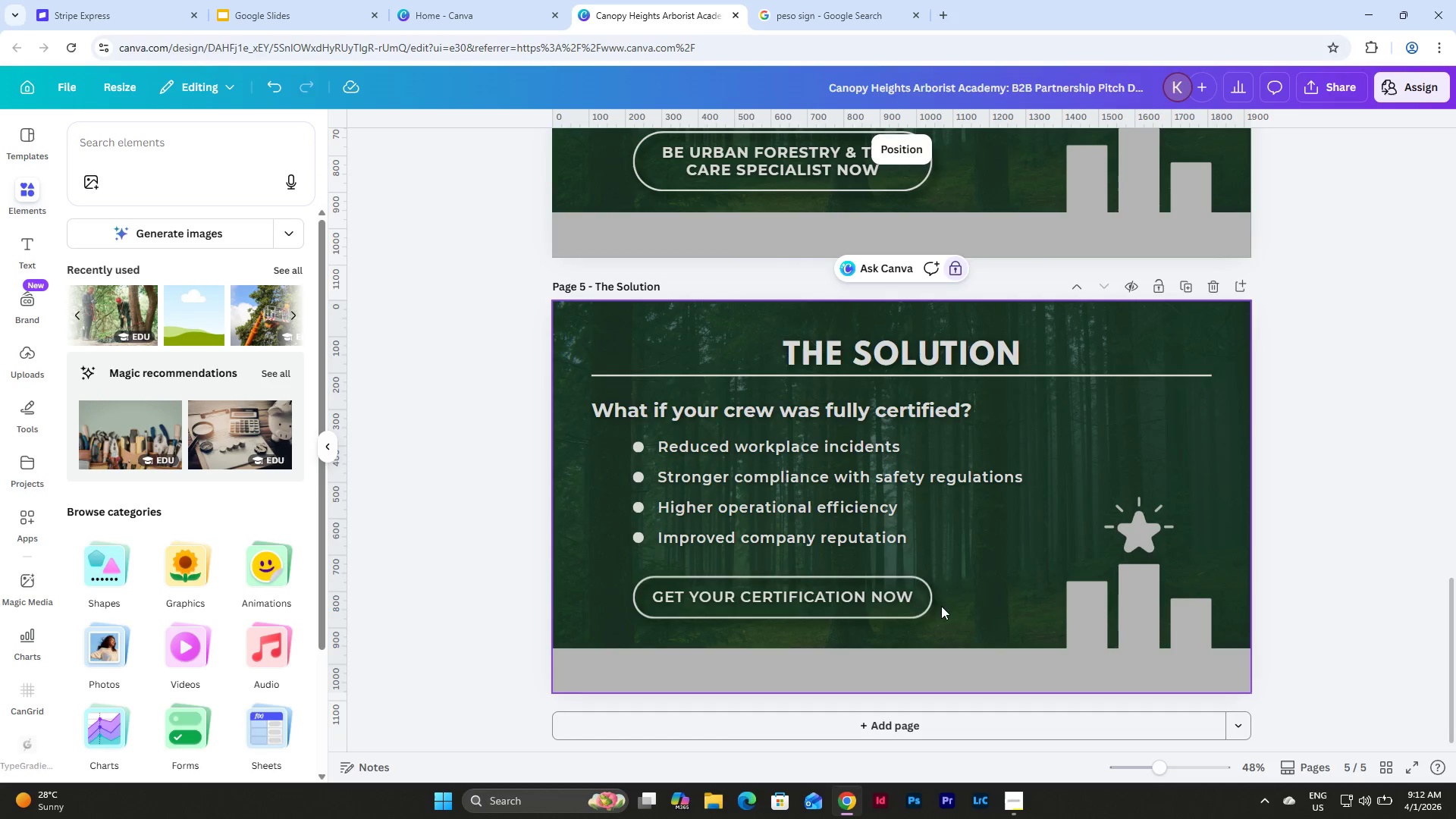 
left_click([891, 592])
 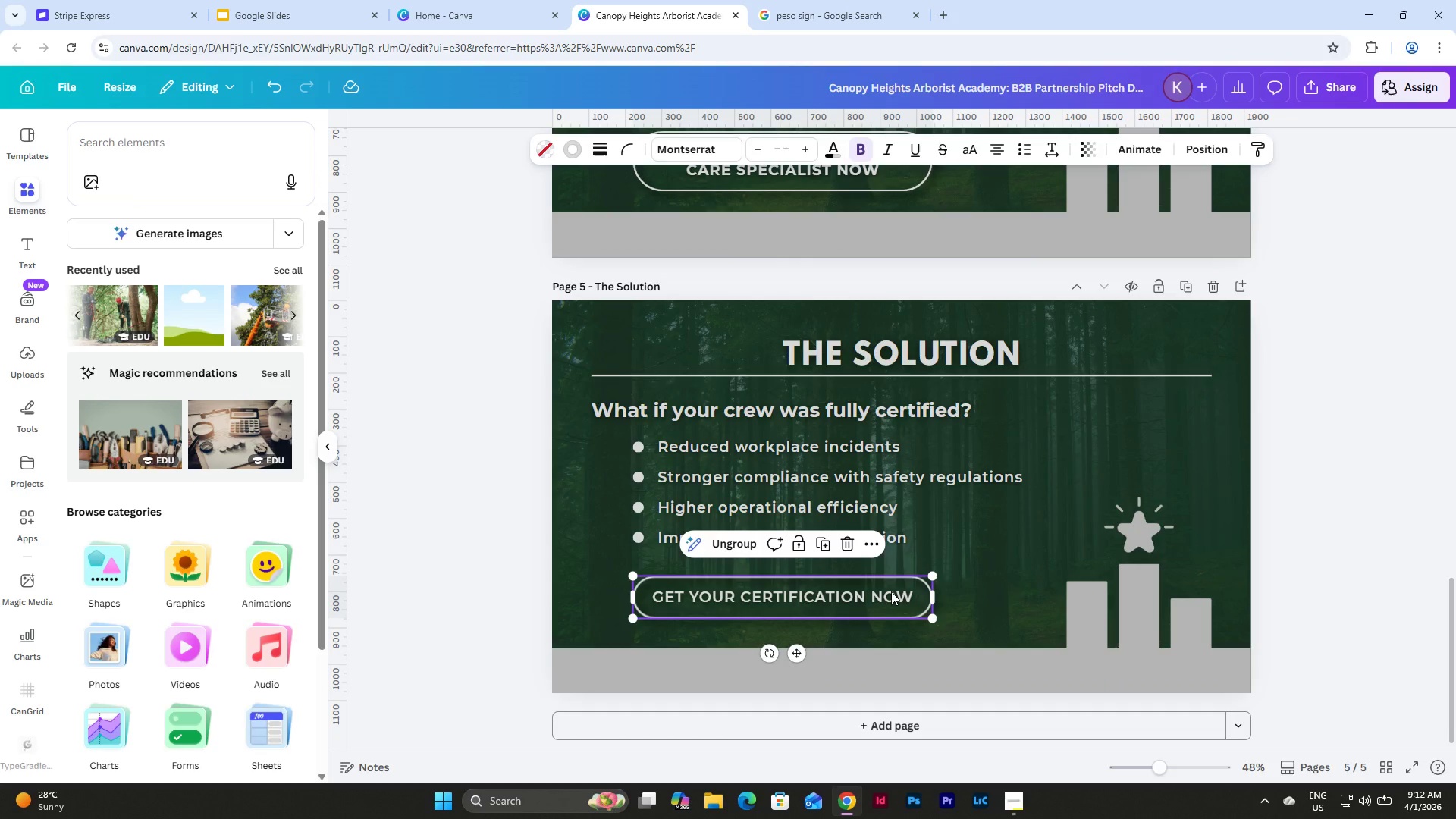 
key(Control+C)
 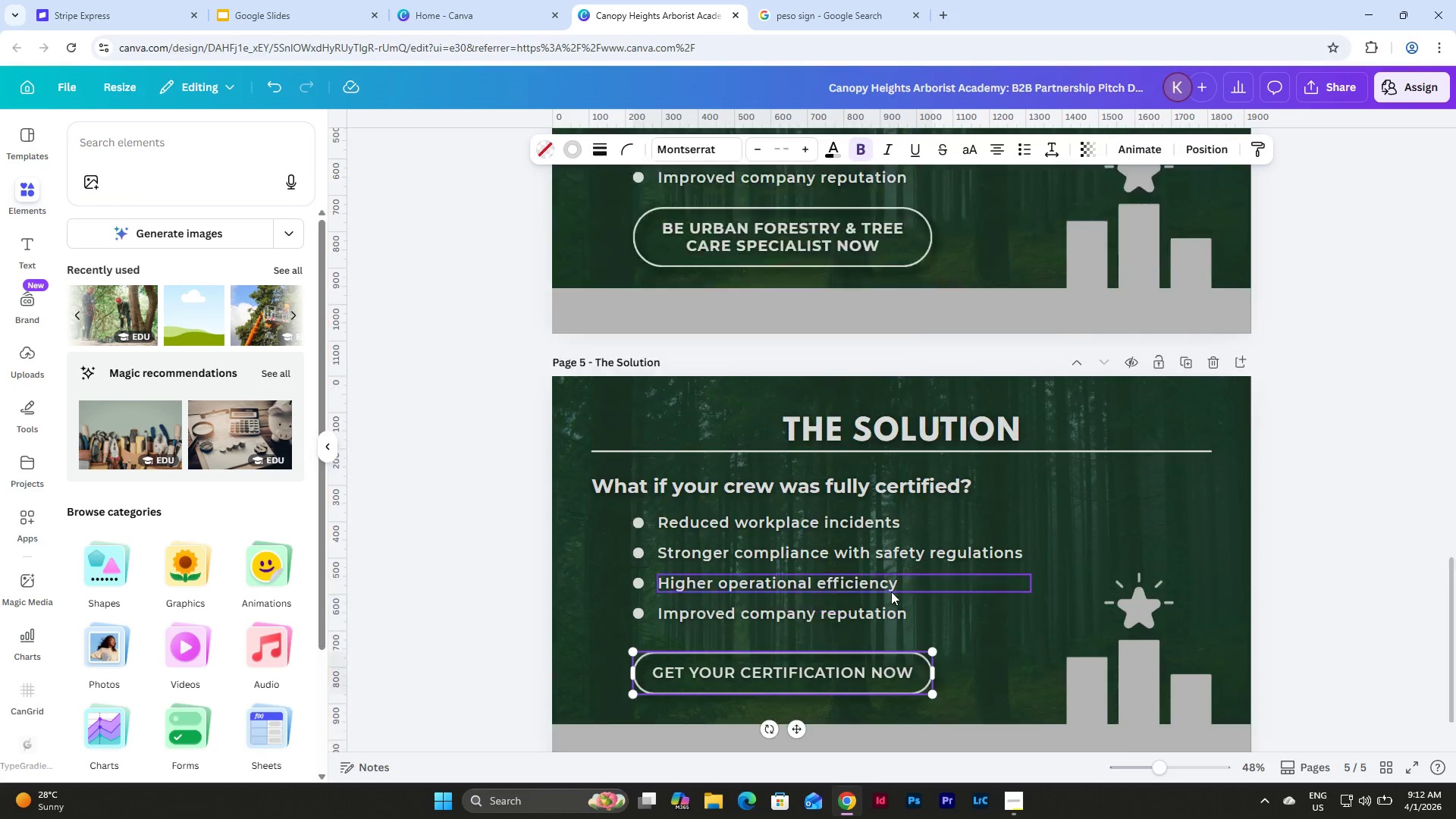 
scroll: coordinate [891, 592], scroll_direction: up, amount: 5.0
 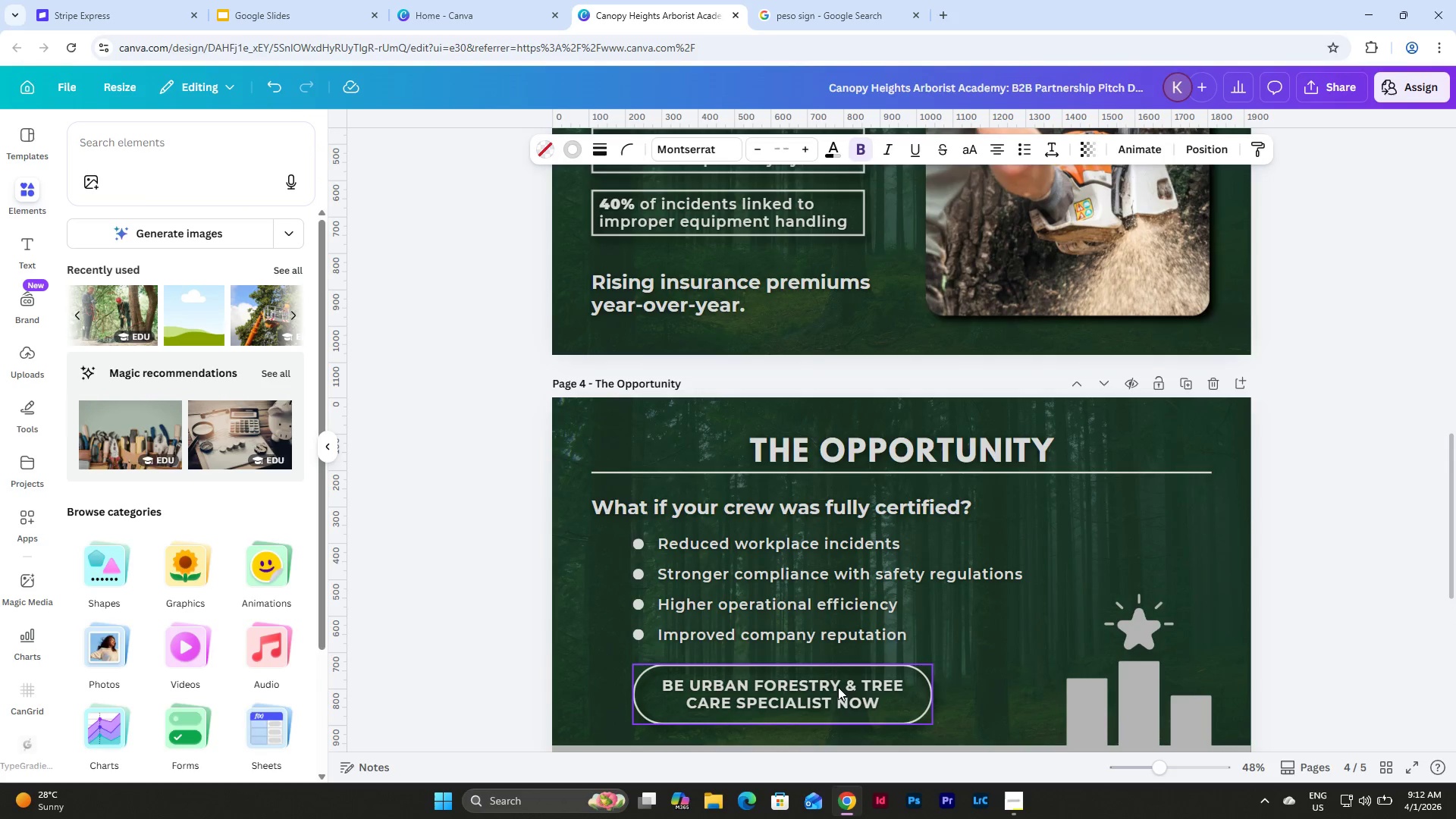 
left_click([838, 687])
 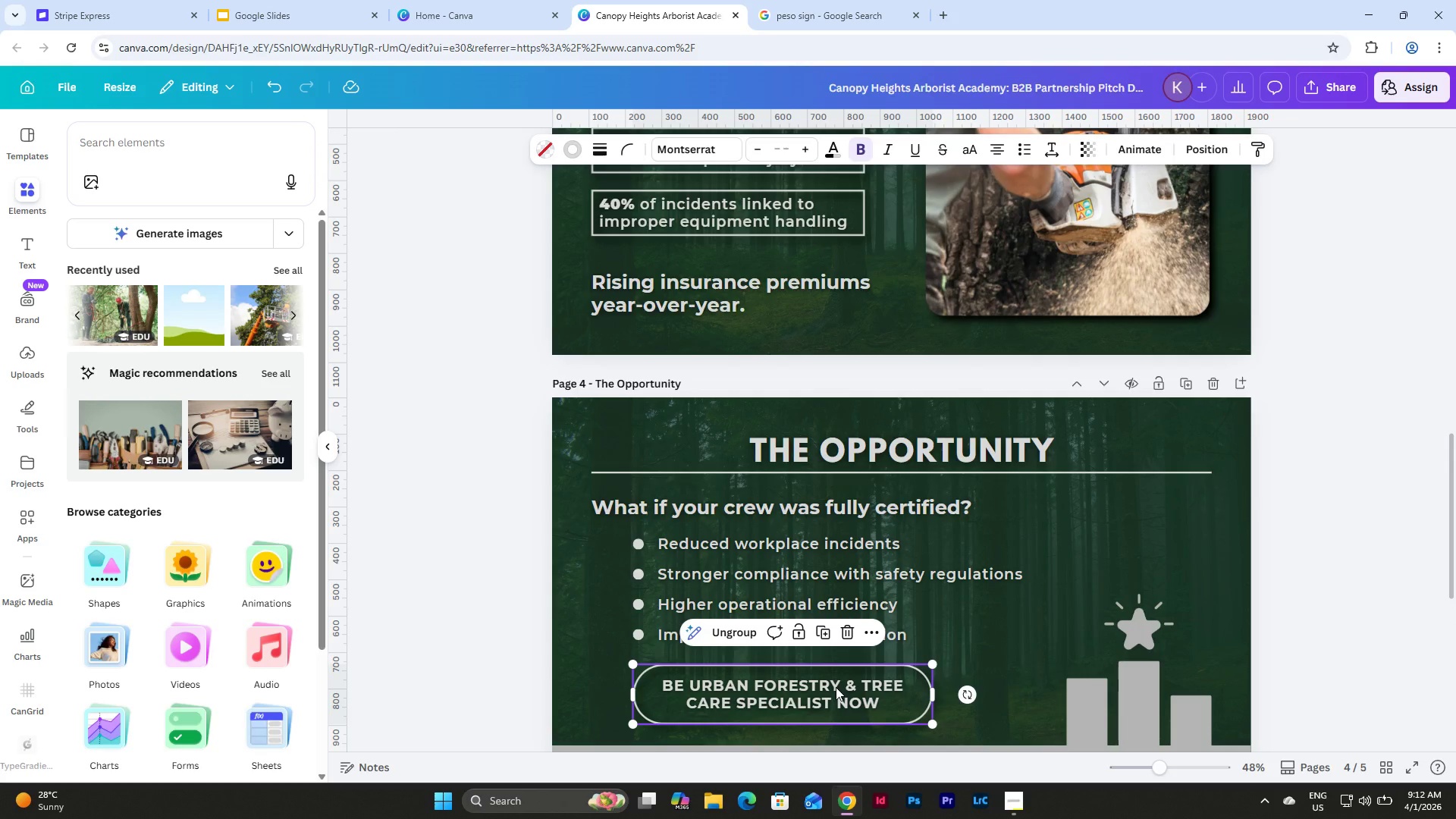 
key(Backspace)
 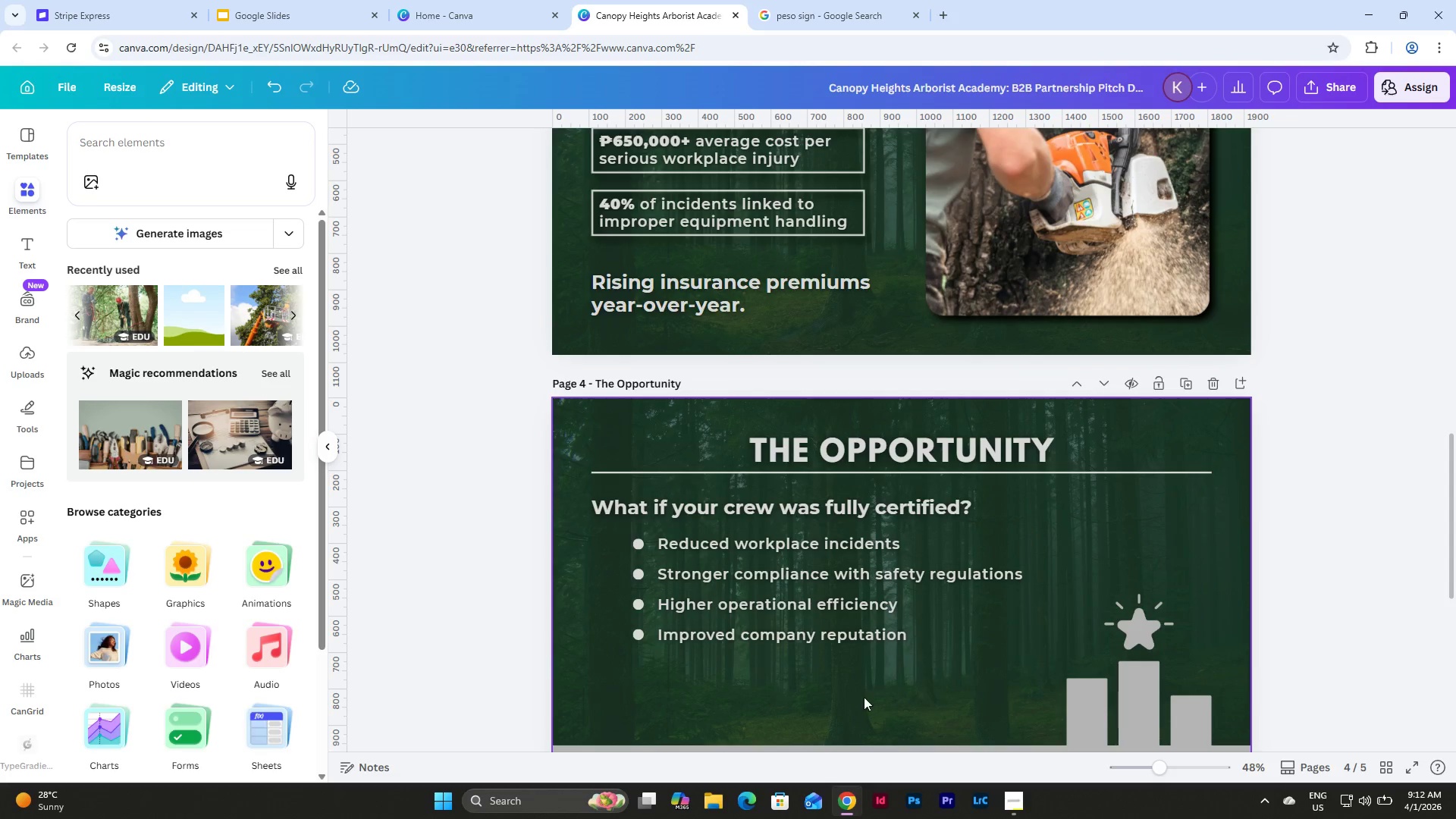 
scroll: coordinate [879, 673], scroll_direction: down, amount: 2.0
 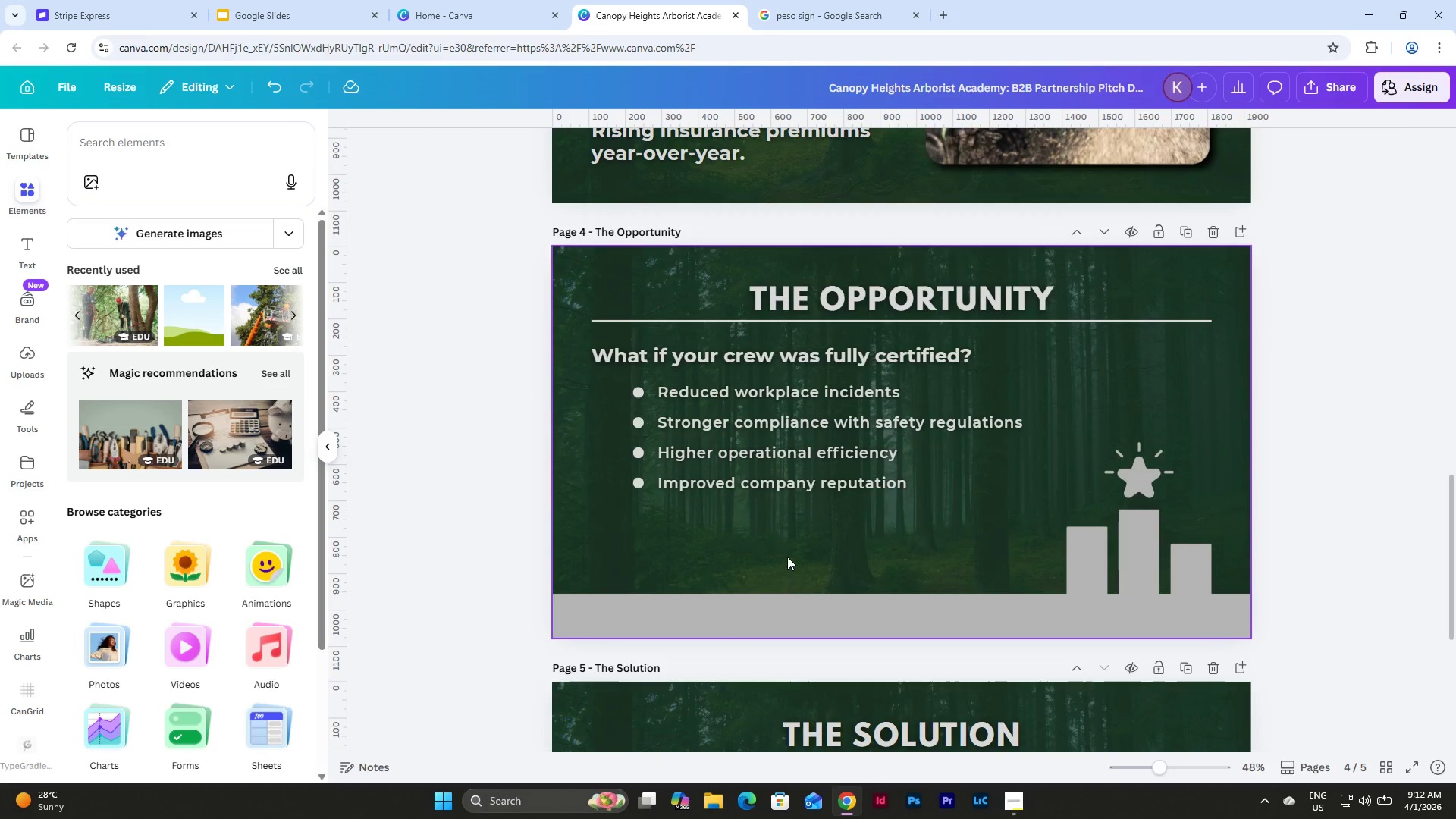 
left_click([787, 541])
 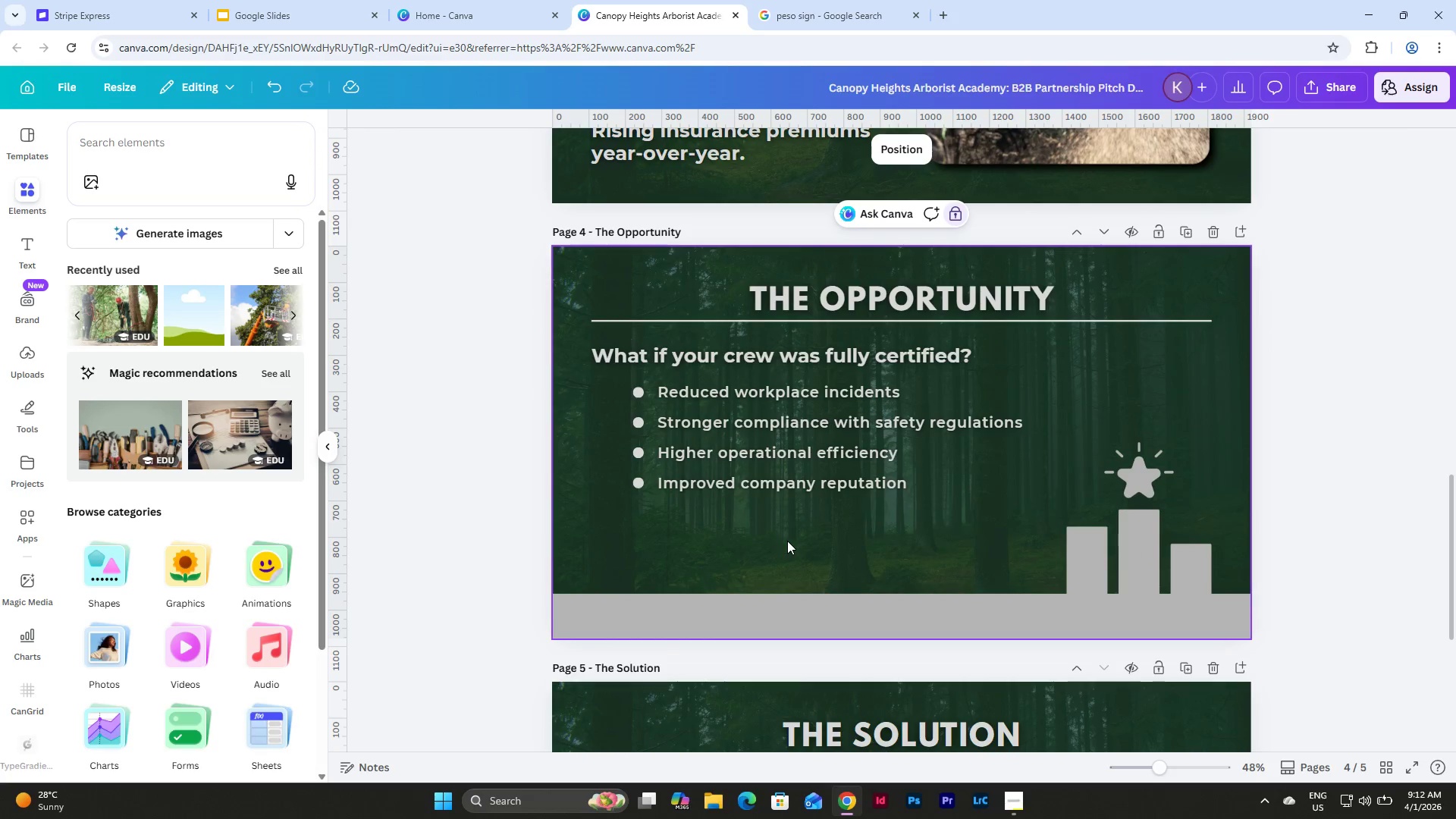 
key(Control+V)
 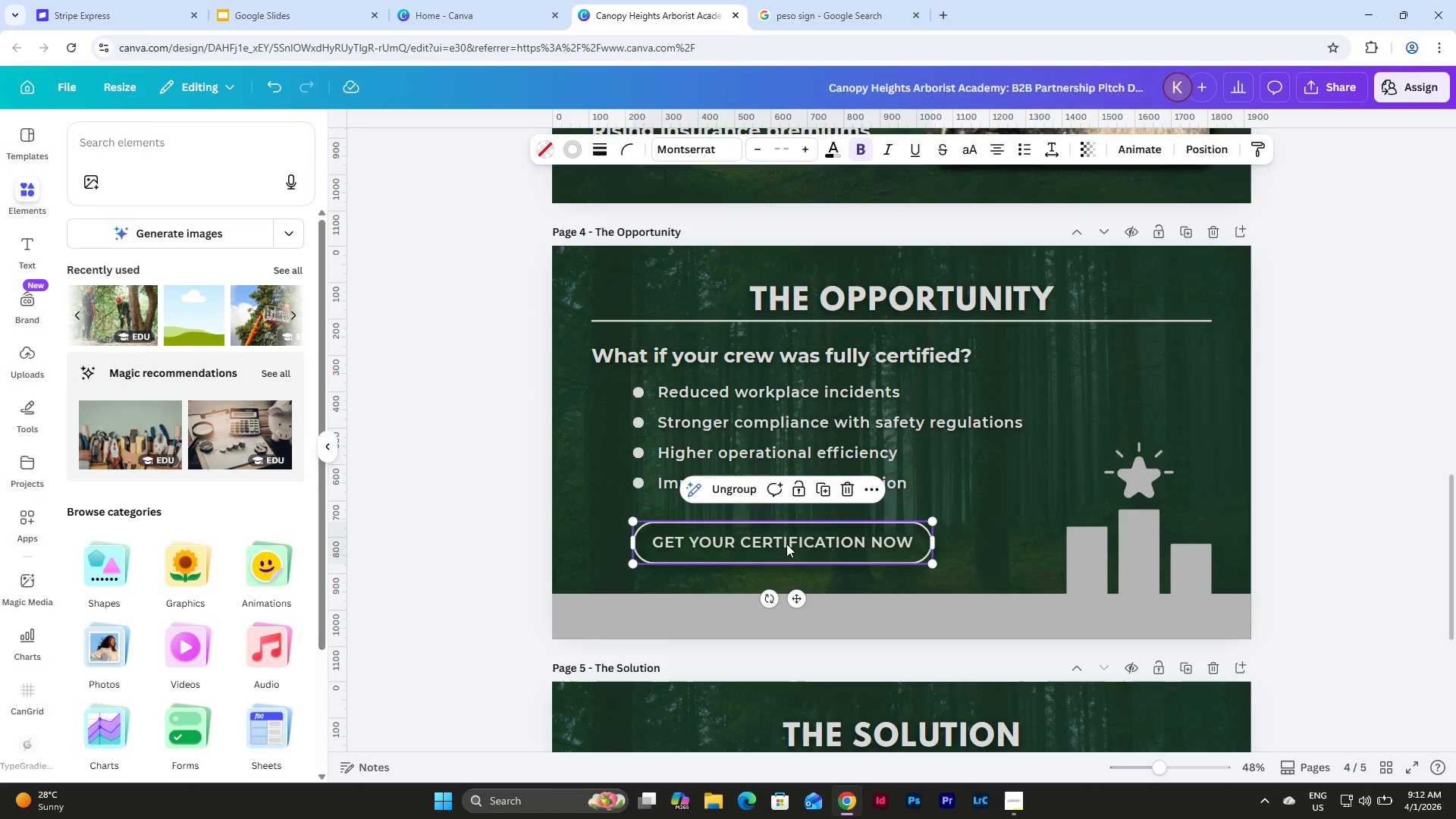 
left_click([1002, 537])
 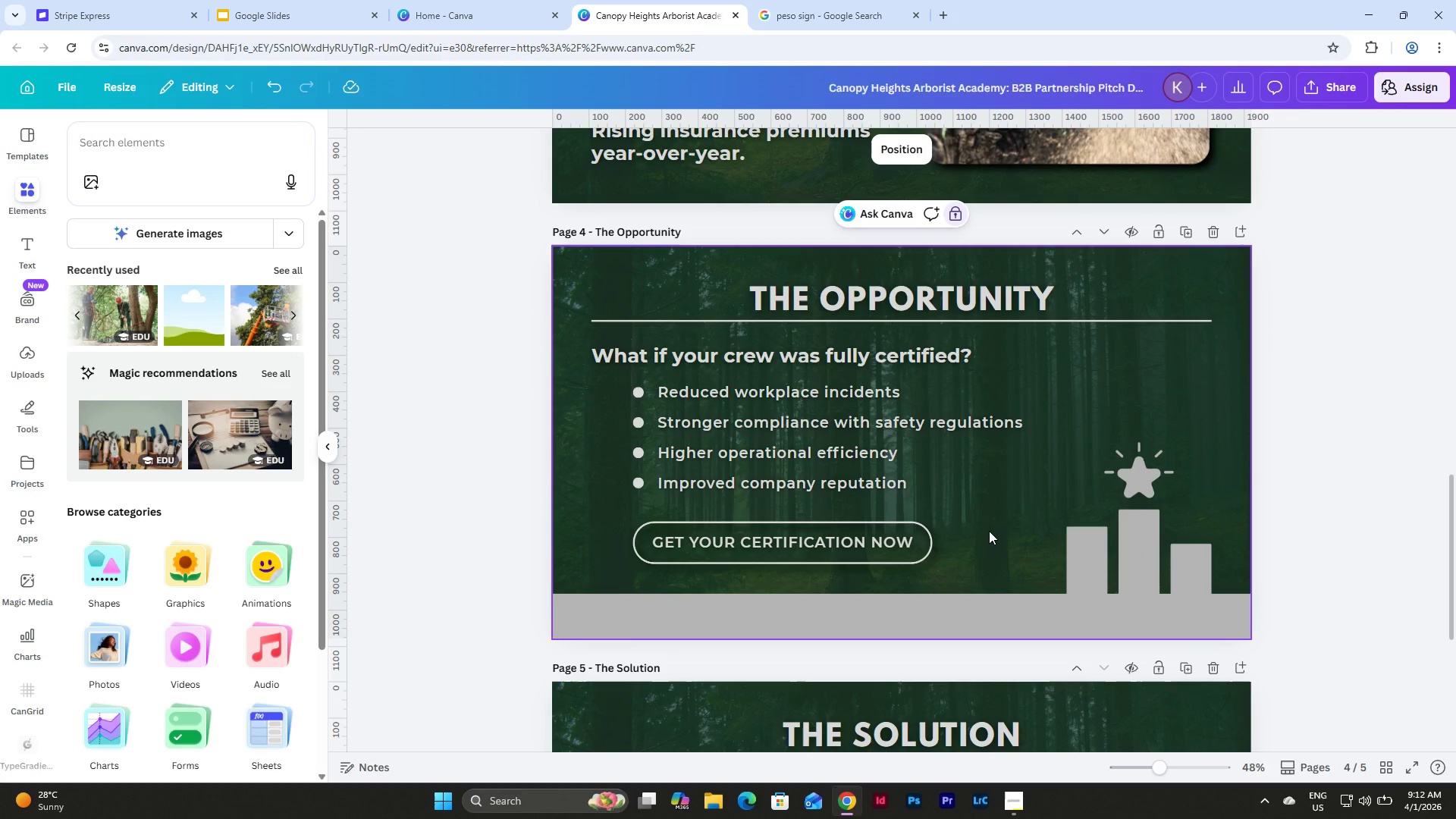 
scroll: coordinate [989, 531], scroll_direction: down, amount: 10.0
 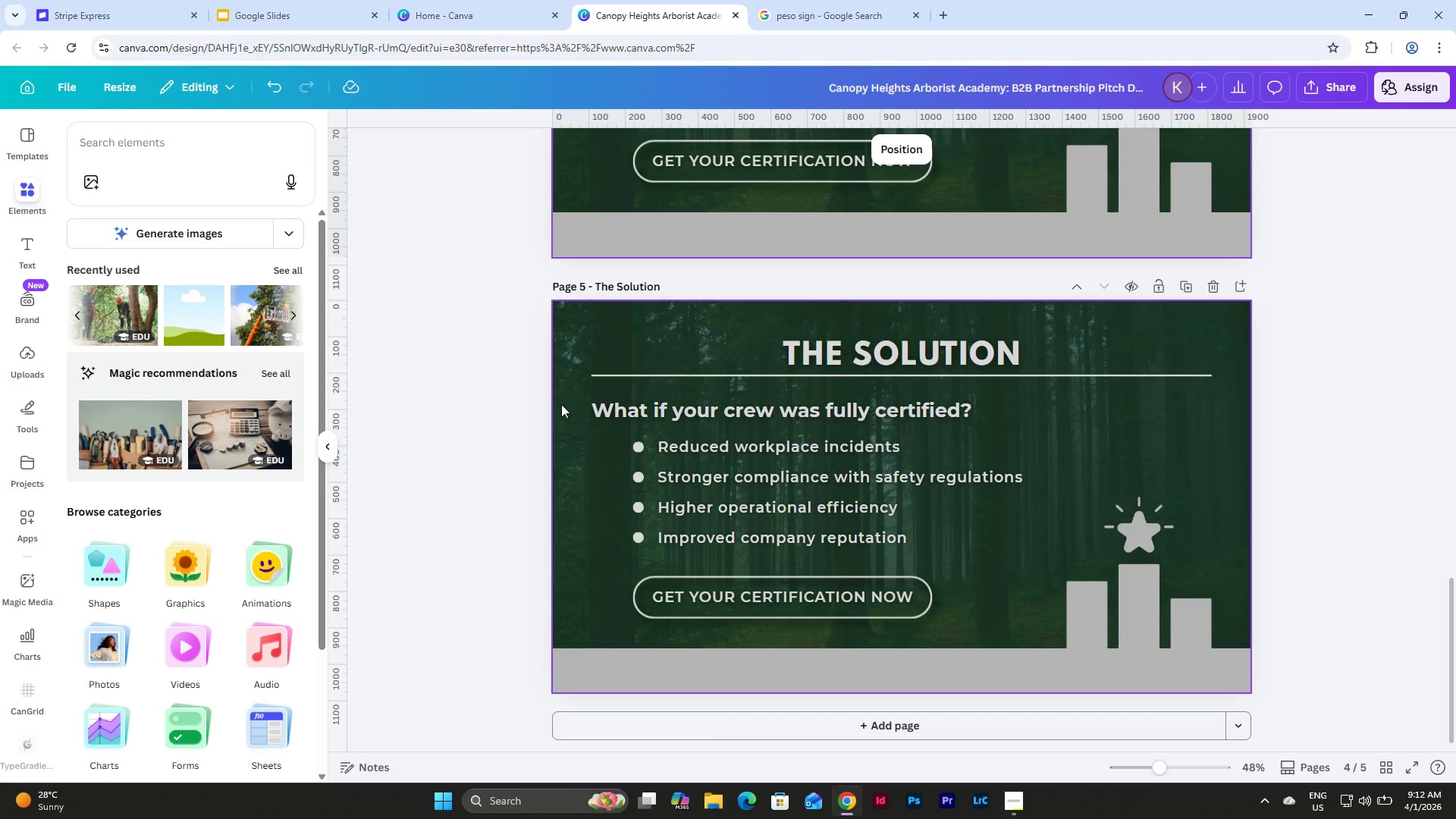 
left_click_drag(start_coordinate=[566, 397], to_coordinate=[1250, 688])
 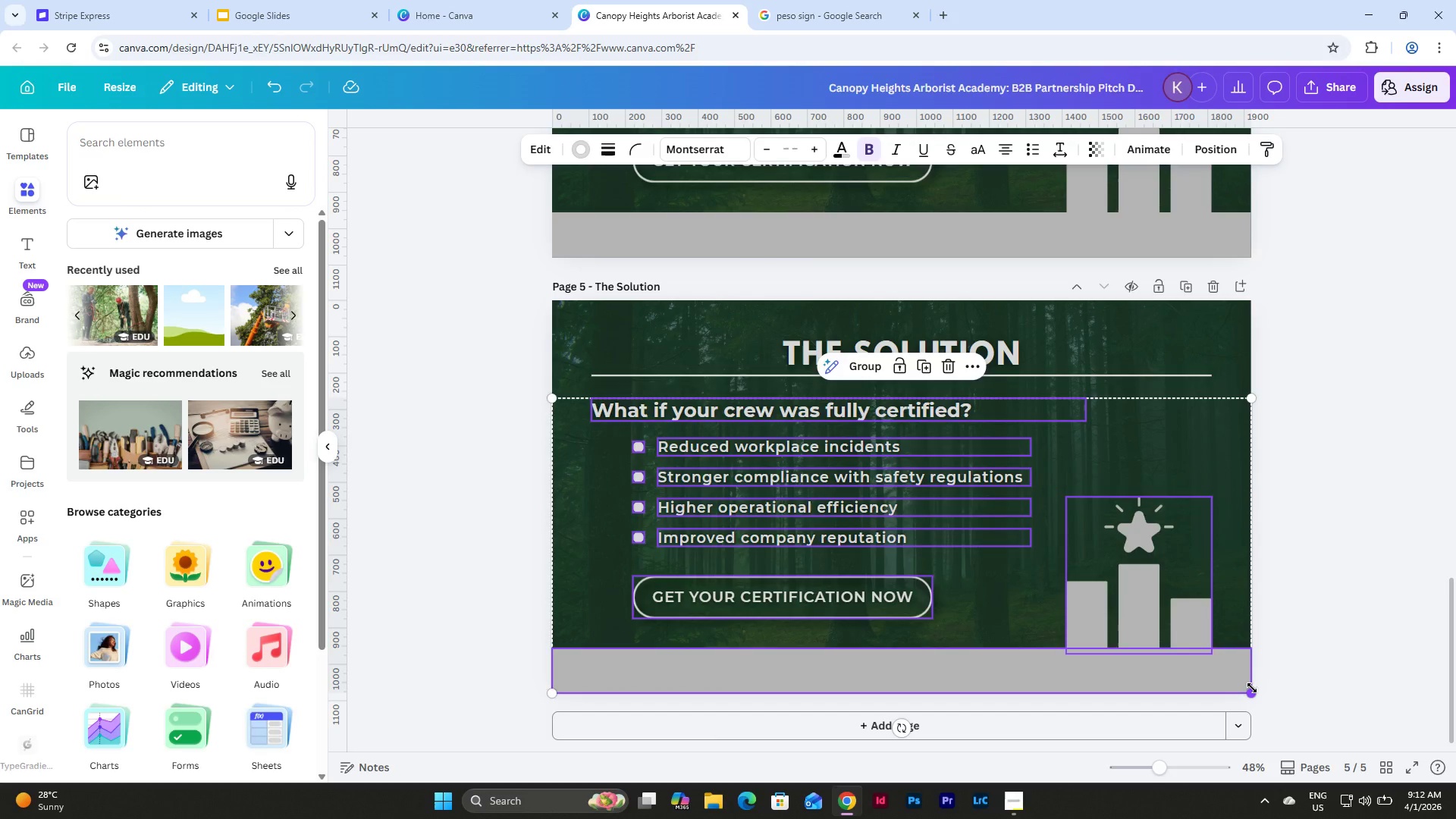 
key(Backspace)
 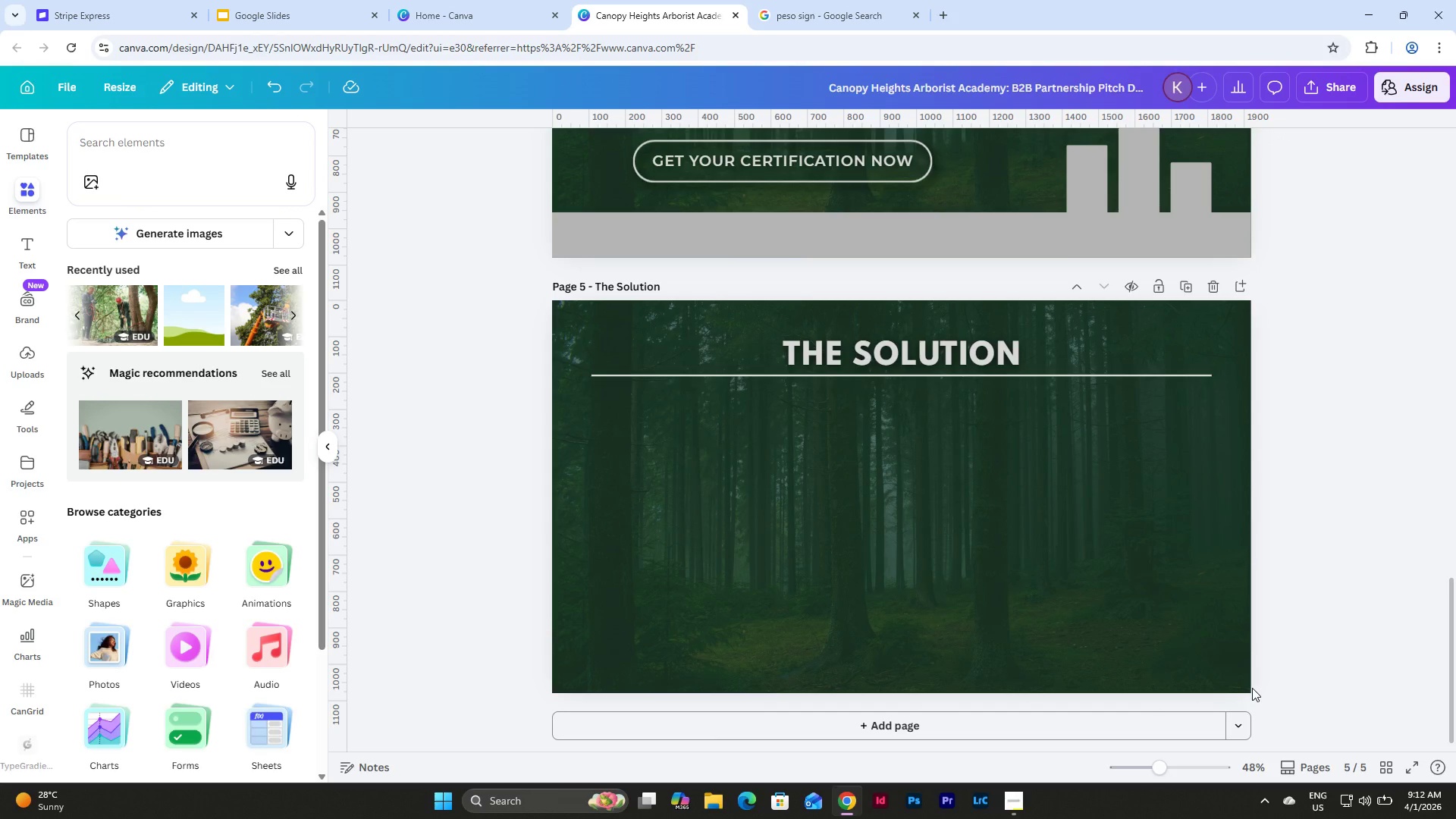 
wait(9.06)
 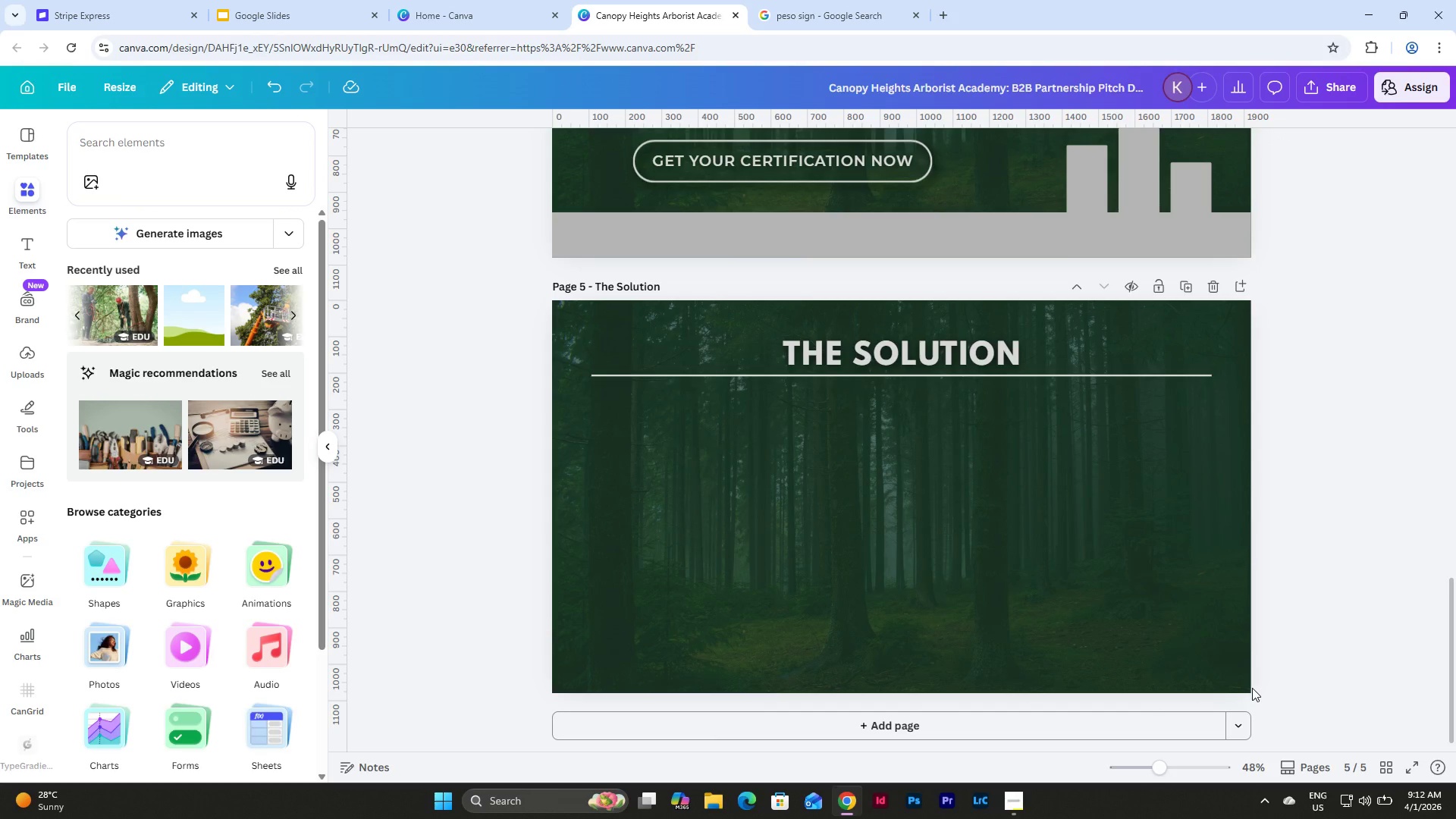 
scroll: coordinate [1085, 446], scroll_direction: up, amount: 10.0
 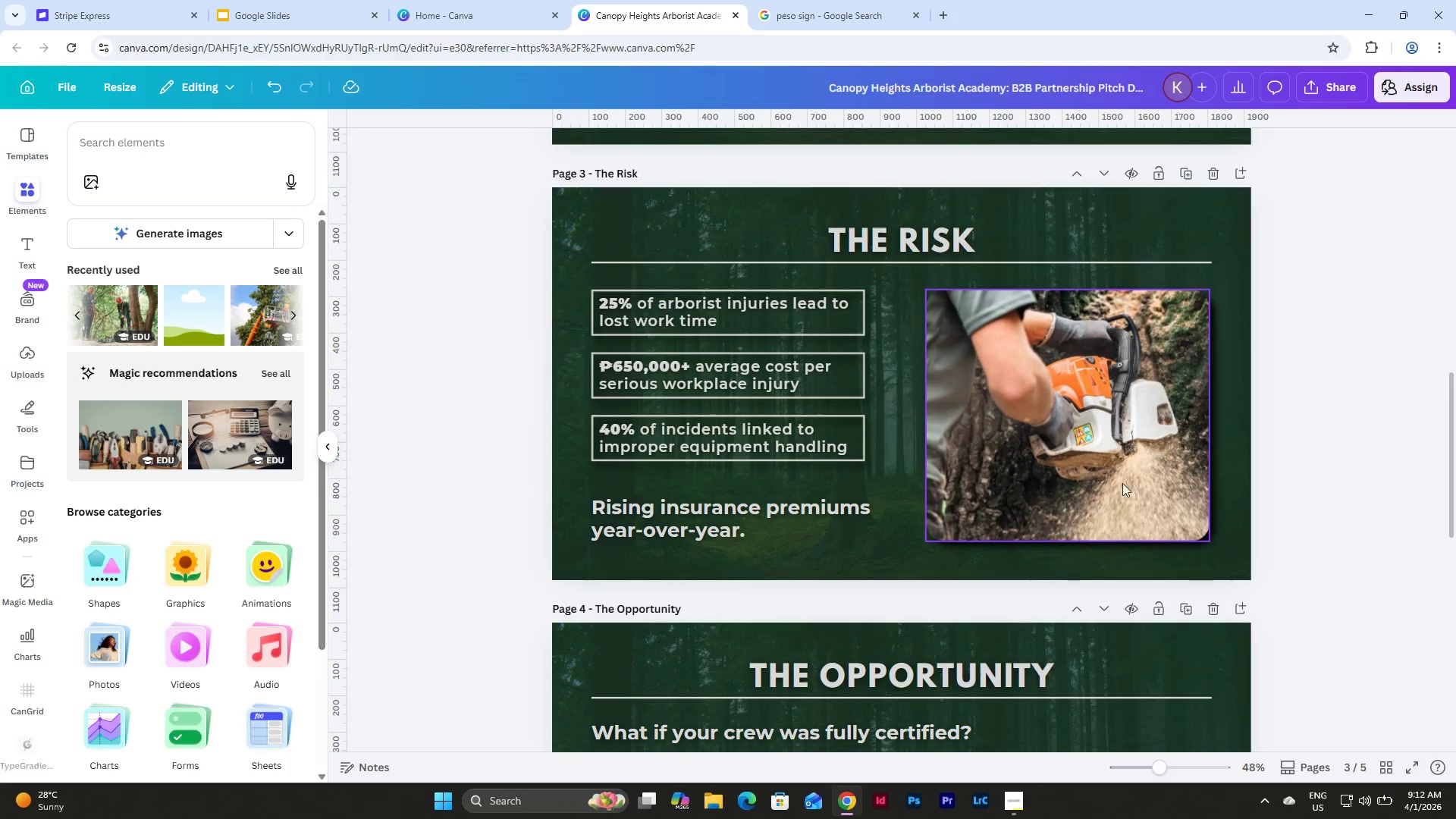 
scroll: coordinate [1005, 406], scroll_direction: down, amount: 5.0
 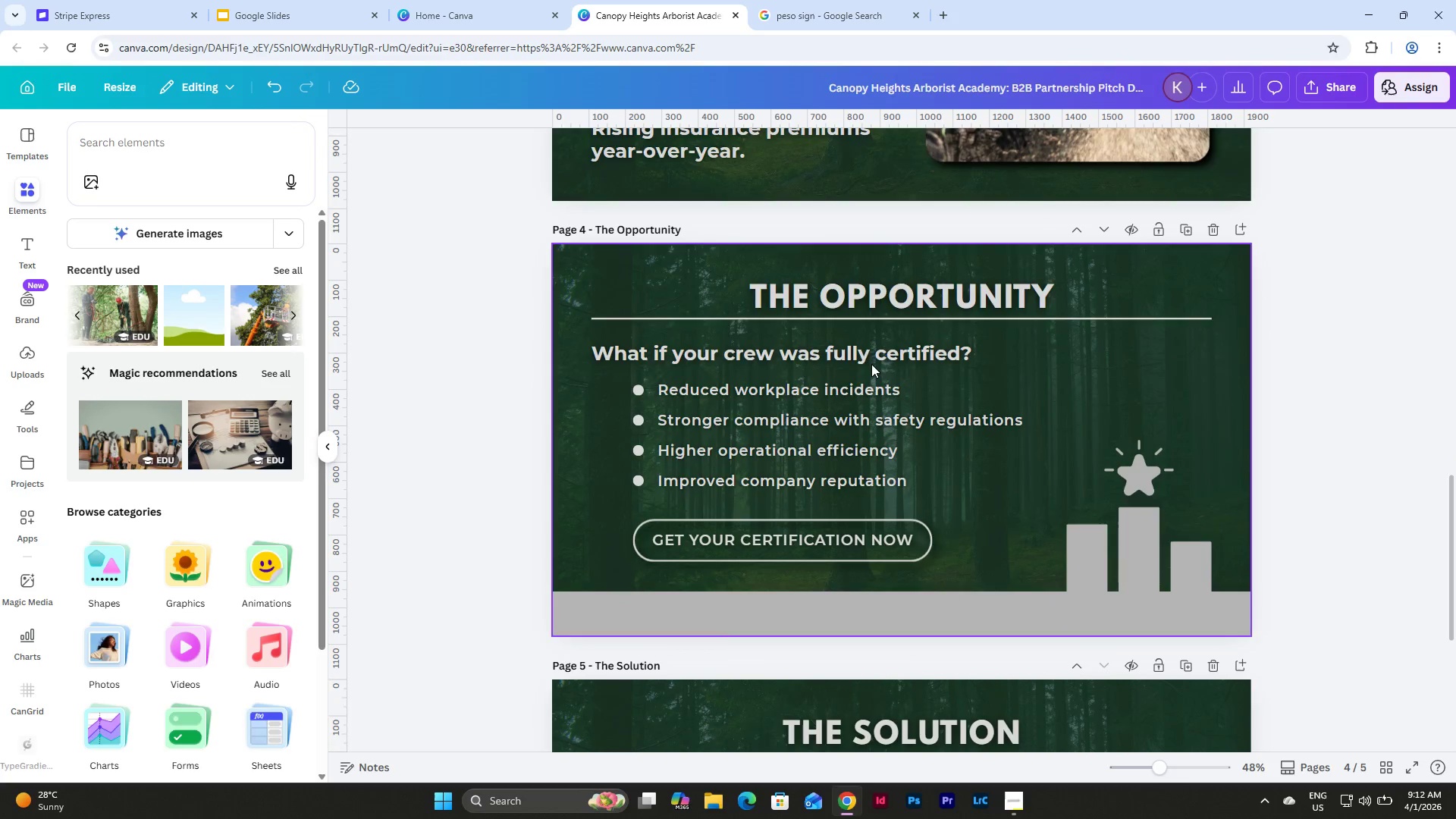 
left_click([863, 351])
 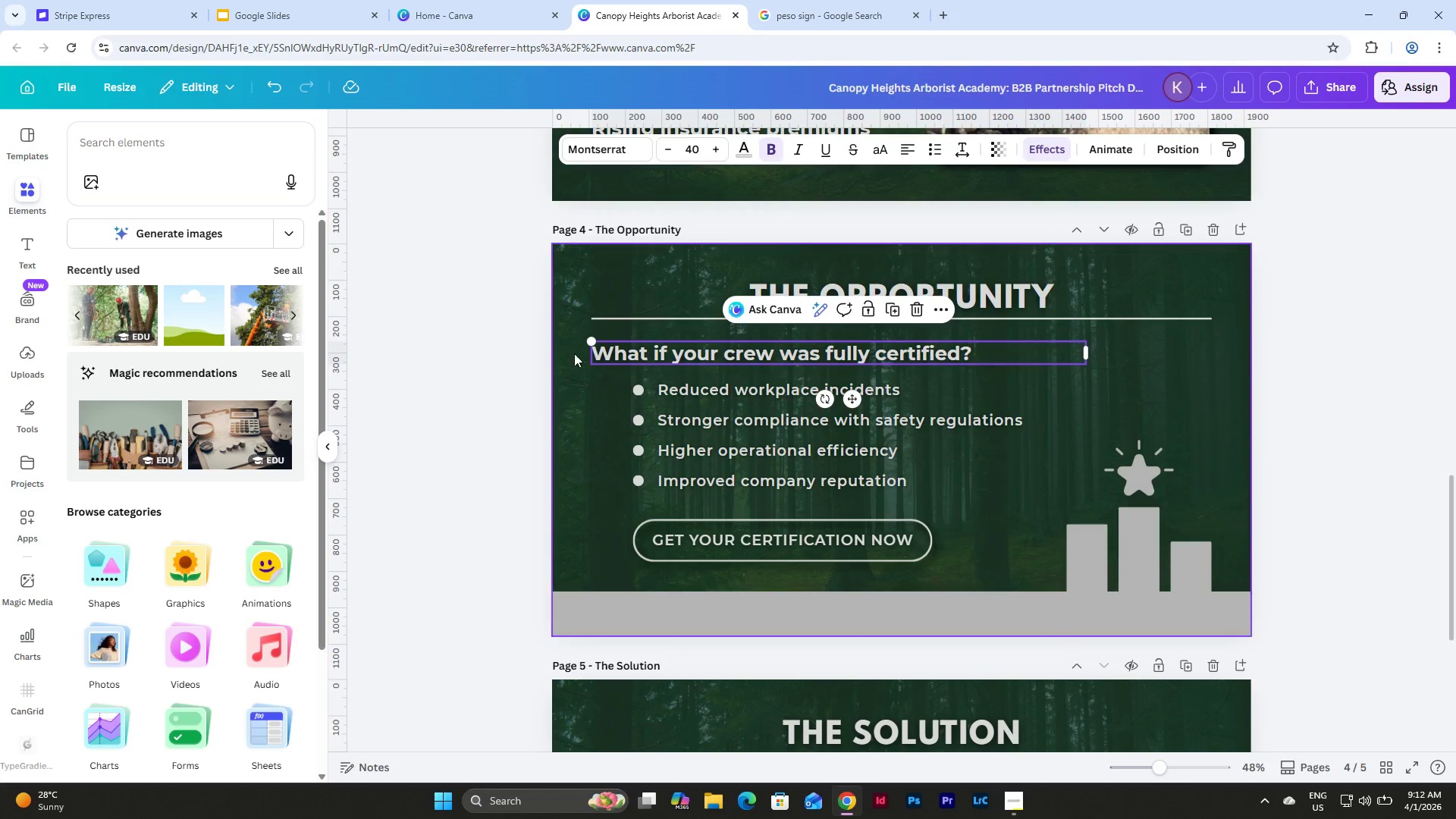 
key(Control+C)
 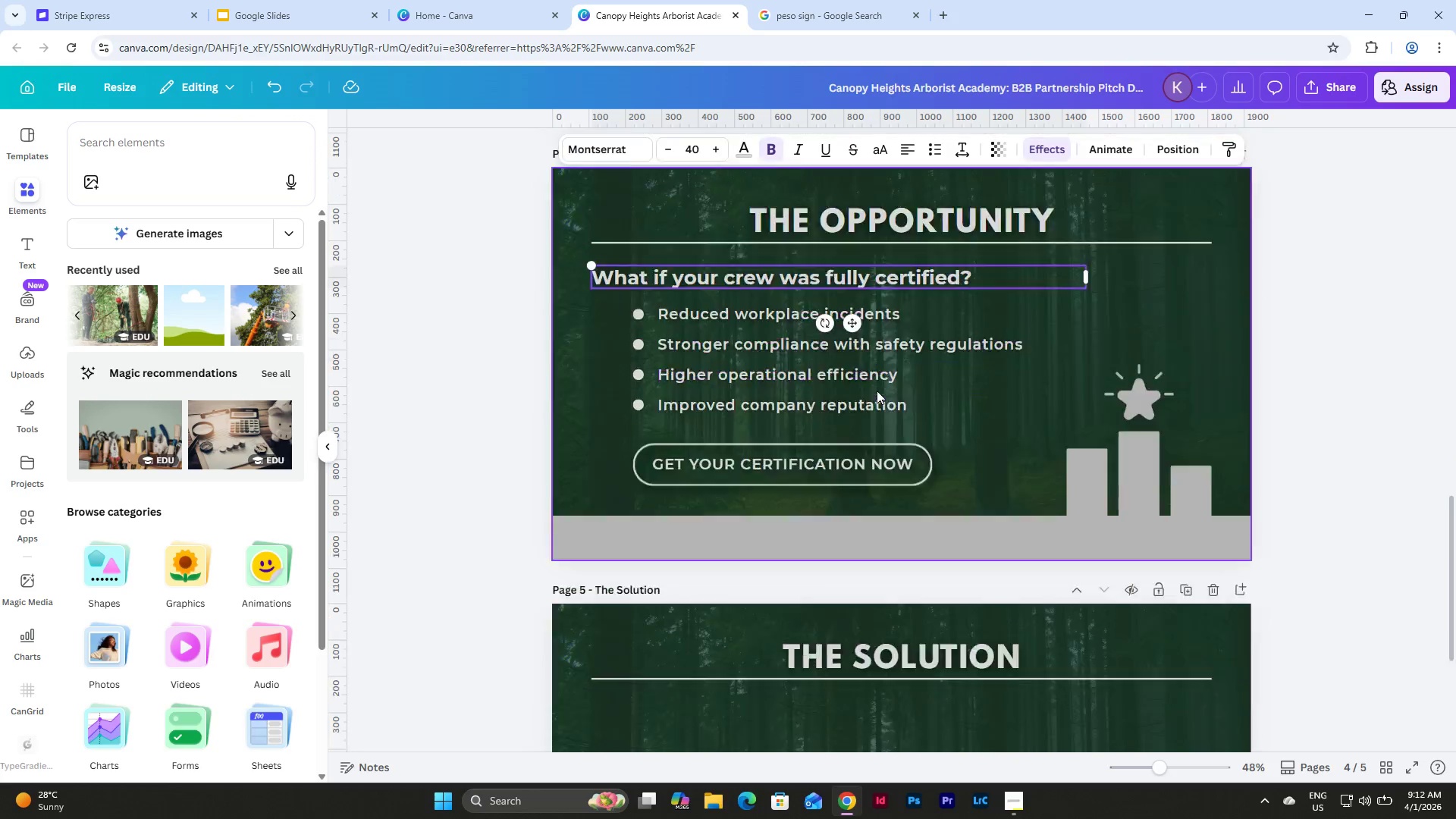 
scroll: coordinate [877, 391], scroll_direction: down, amount: 4.0
 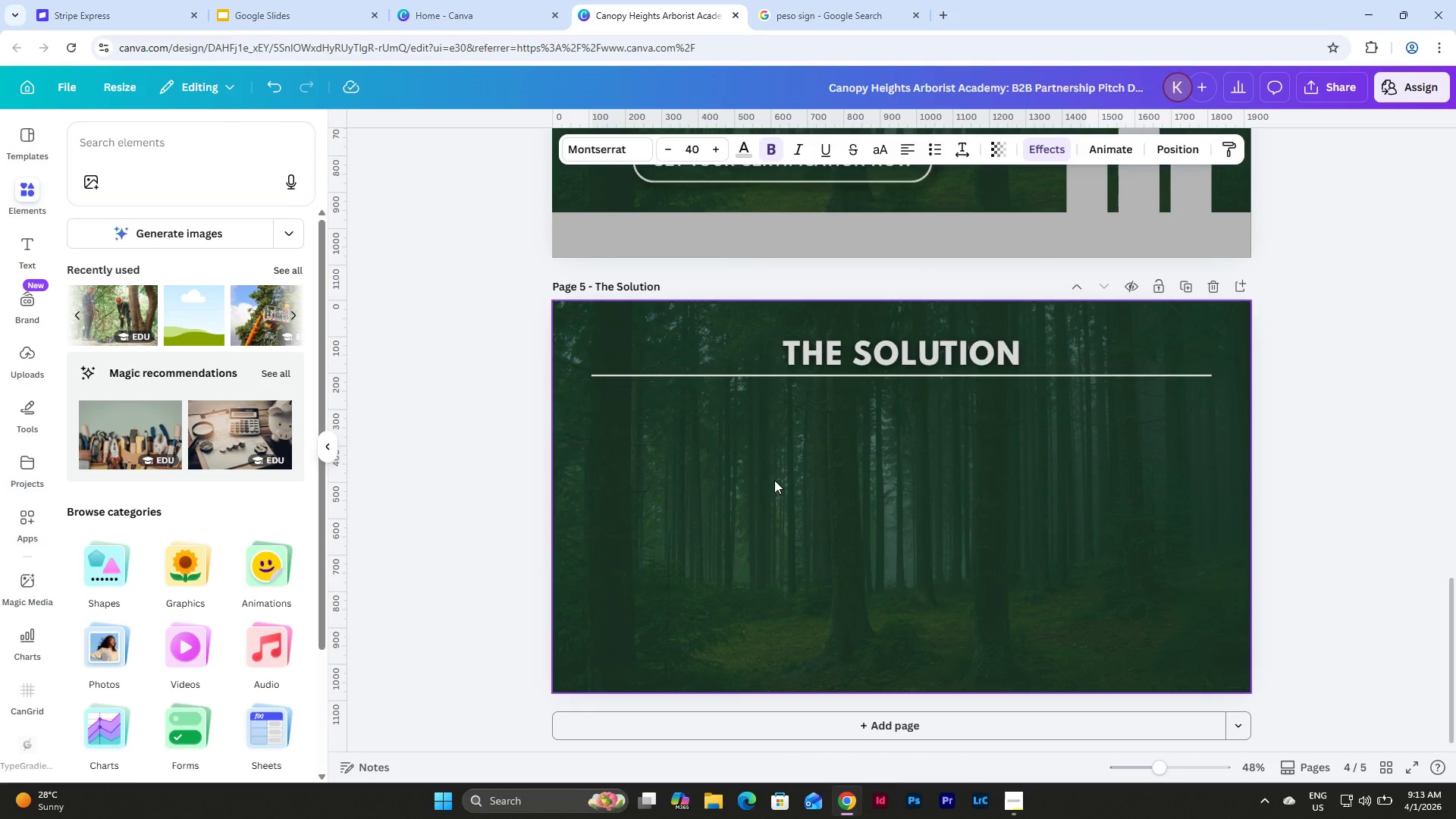 
left_click([742, 479])
 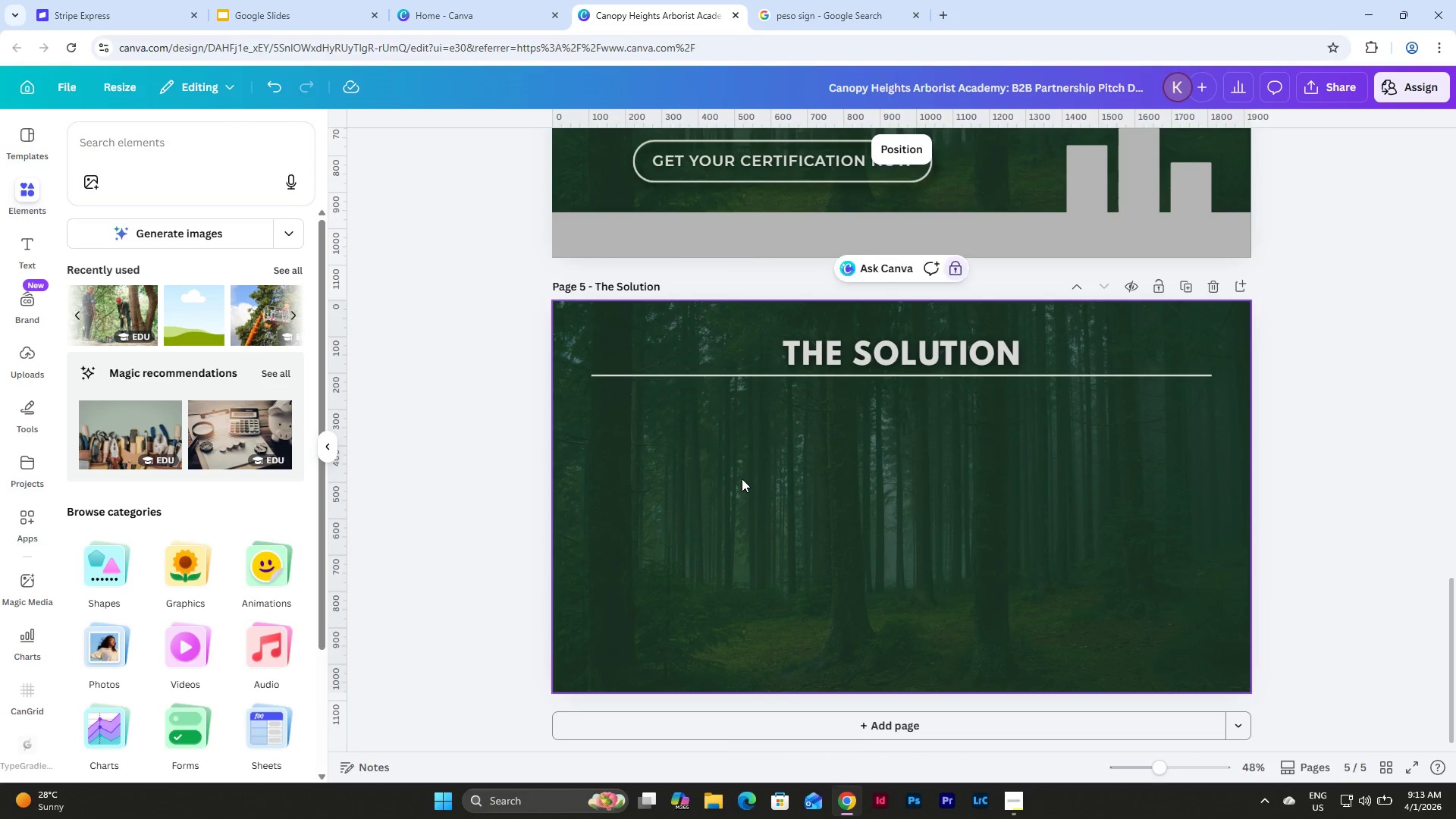 
key(Control+V)
 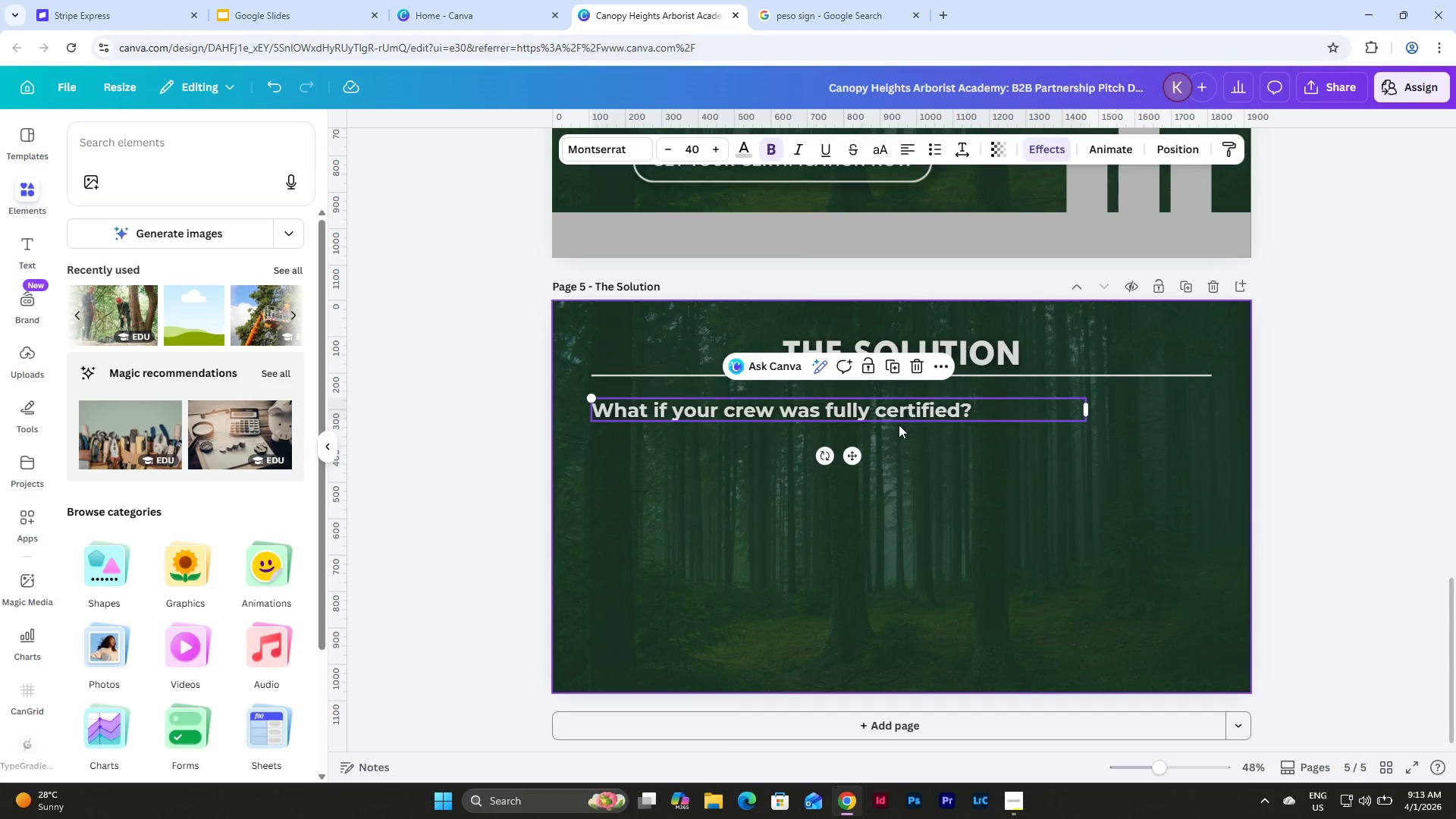 
left_click([927, 414])
 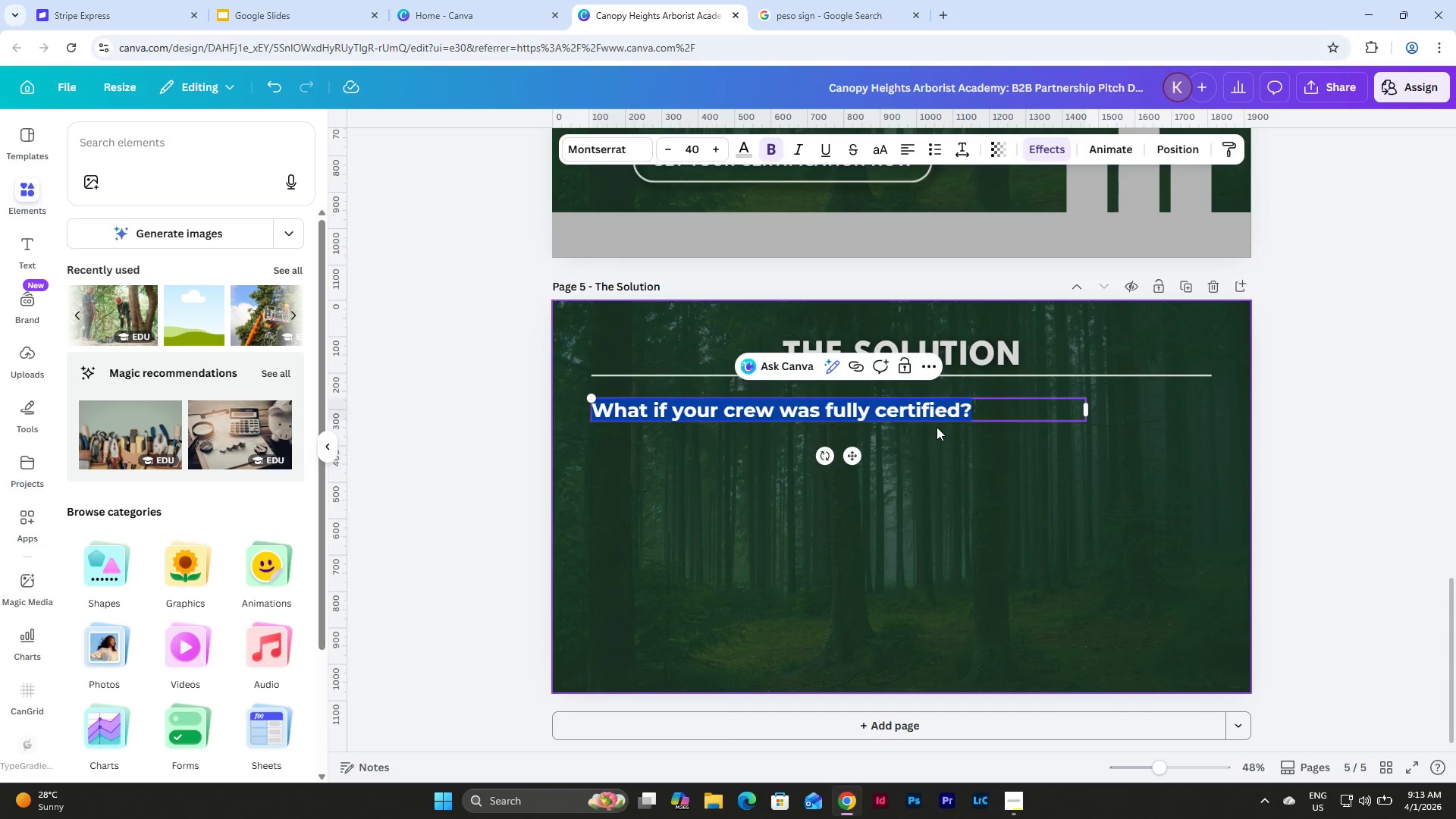 
type(A 4-week intensive certification designed for real world)
key(Backspace)
key(Backspace)
key(Backspace)
key(Backspace)
key(Backspace)
key(Backspace)
type(-r)
key(Backspace)
type(wolrd)
key(Backspace)
key(Backspace)
key(Backspace)
type(rld tree care oprea)
key(Backspace)
key(Backspace)
key(Backspace)
type(erations)
 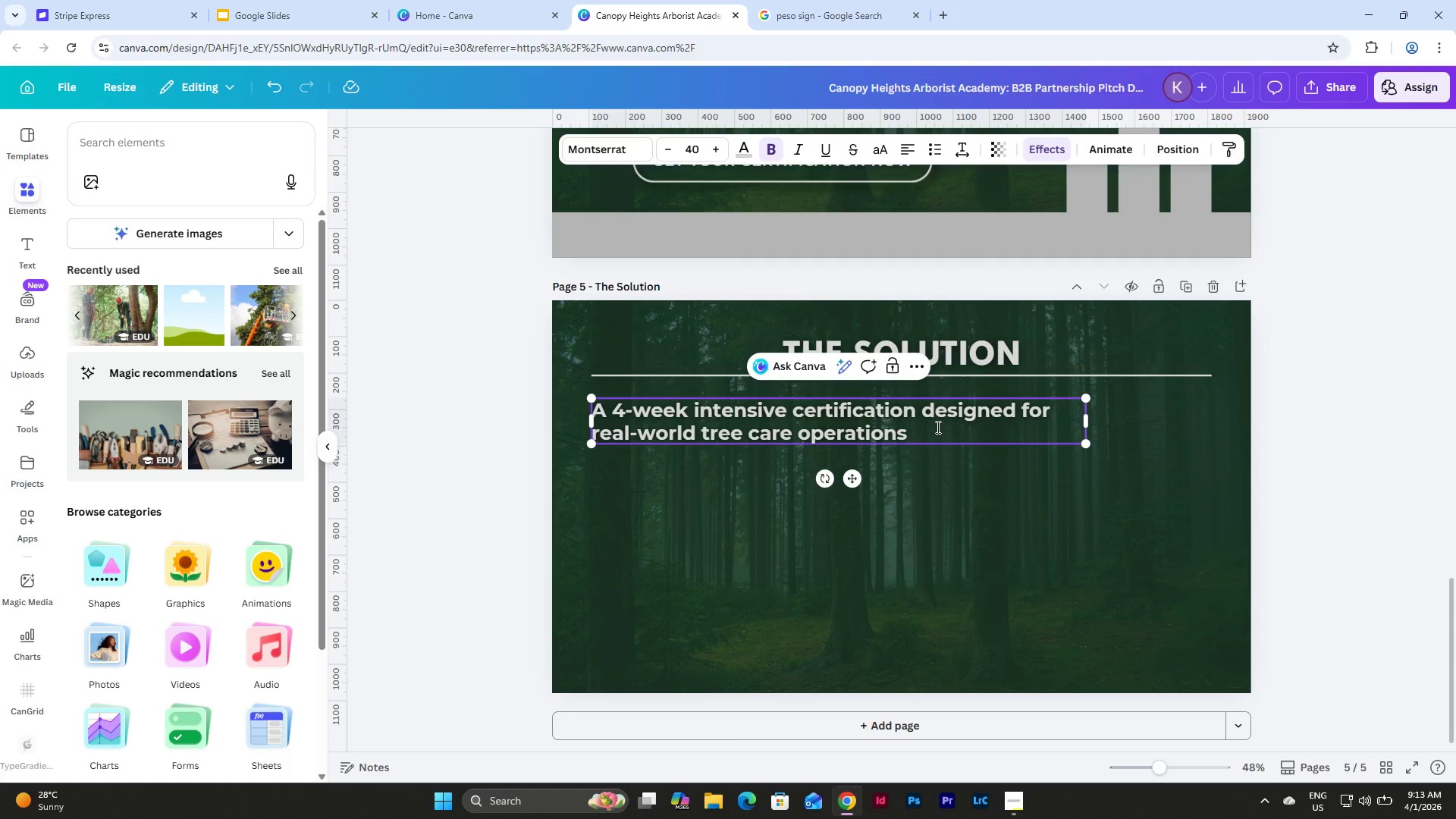 
left_click([933, 475])
 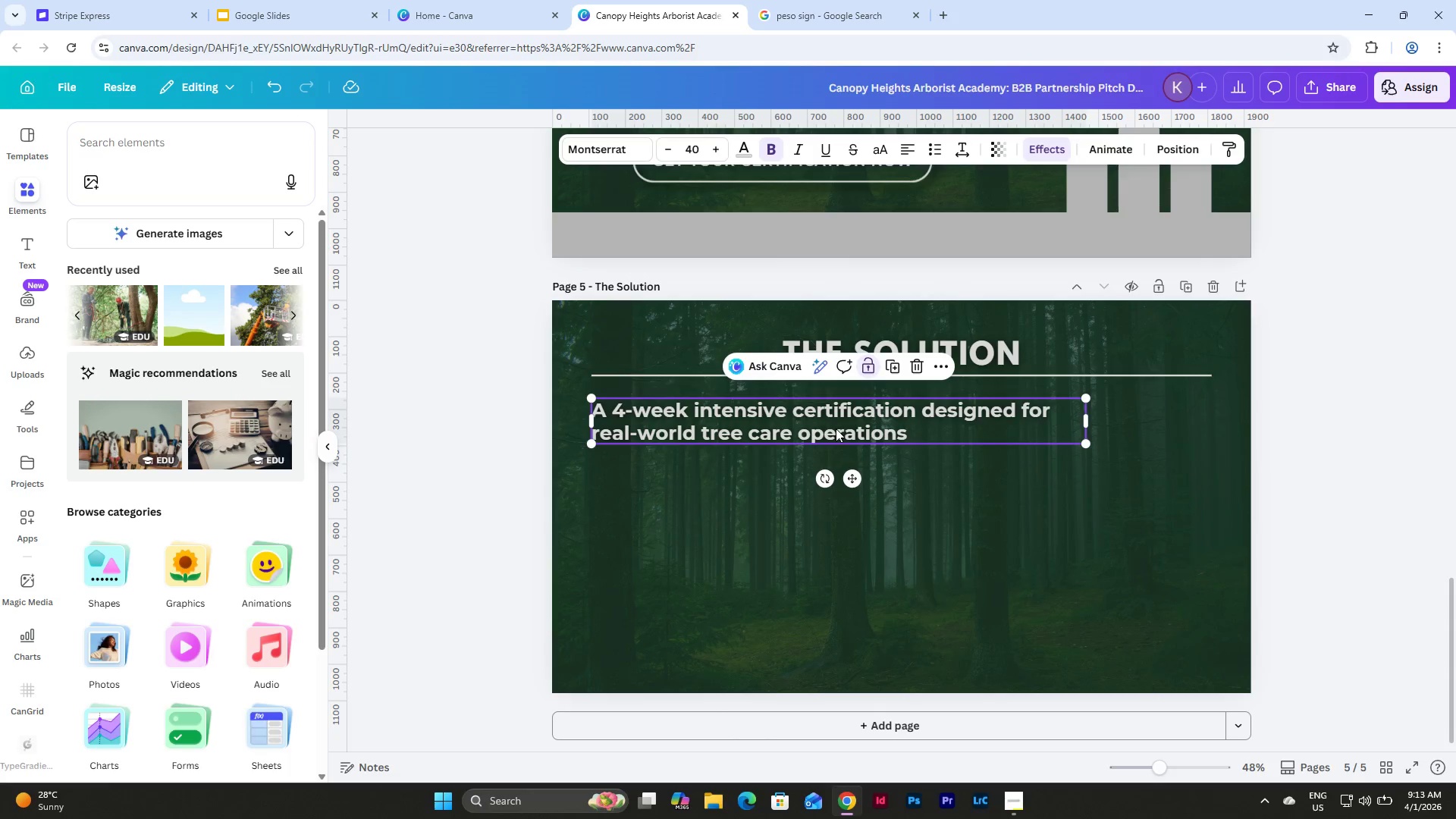 
double_click([678, 403])
 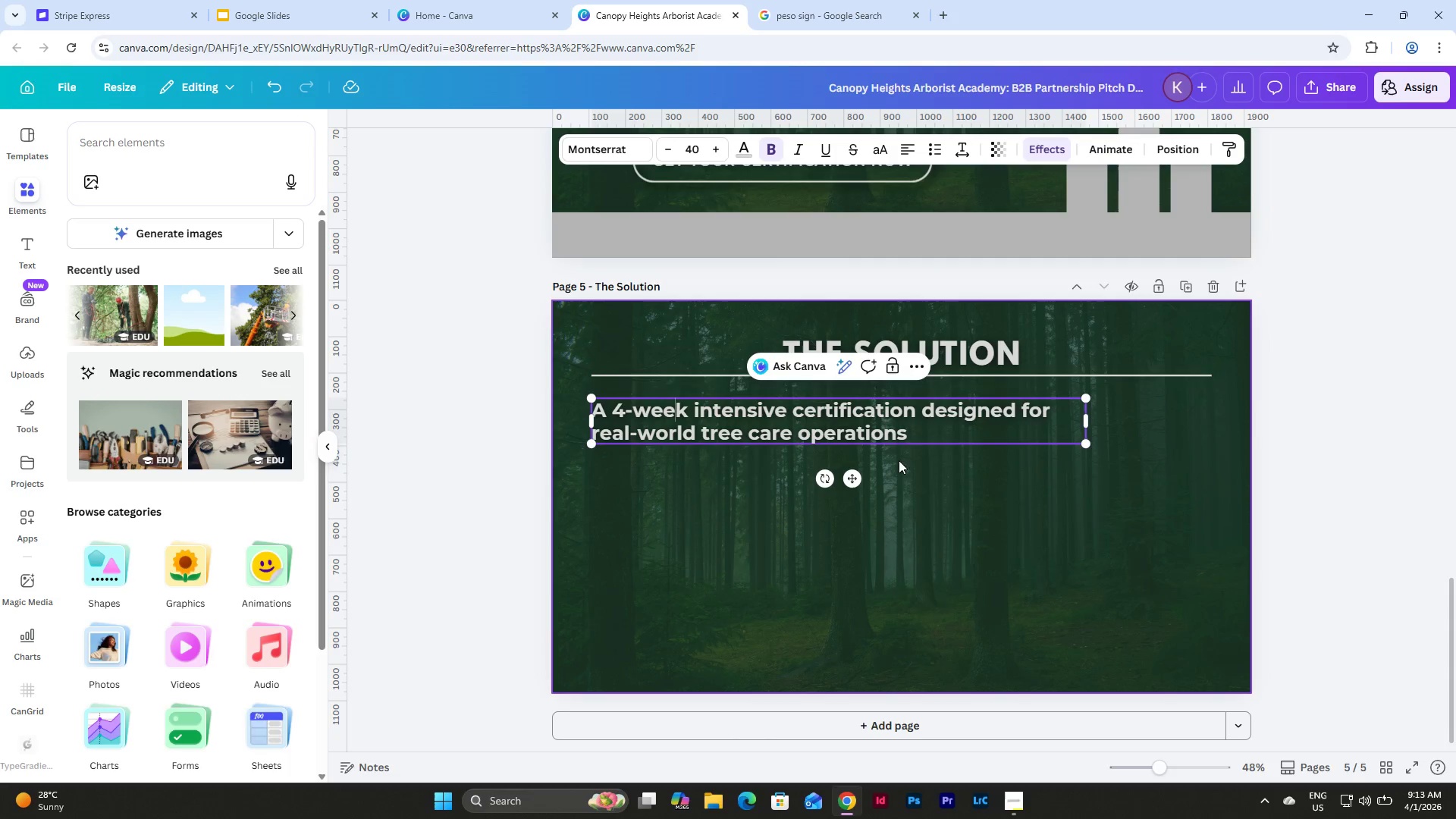 
left_click([930, 486])
 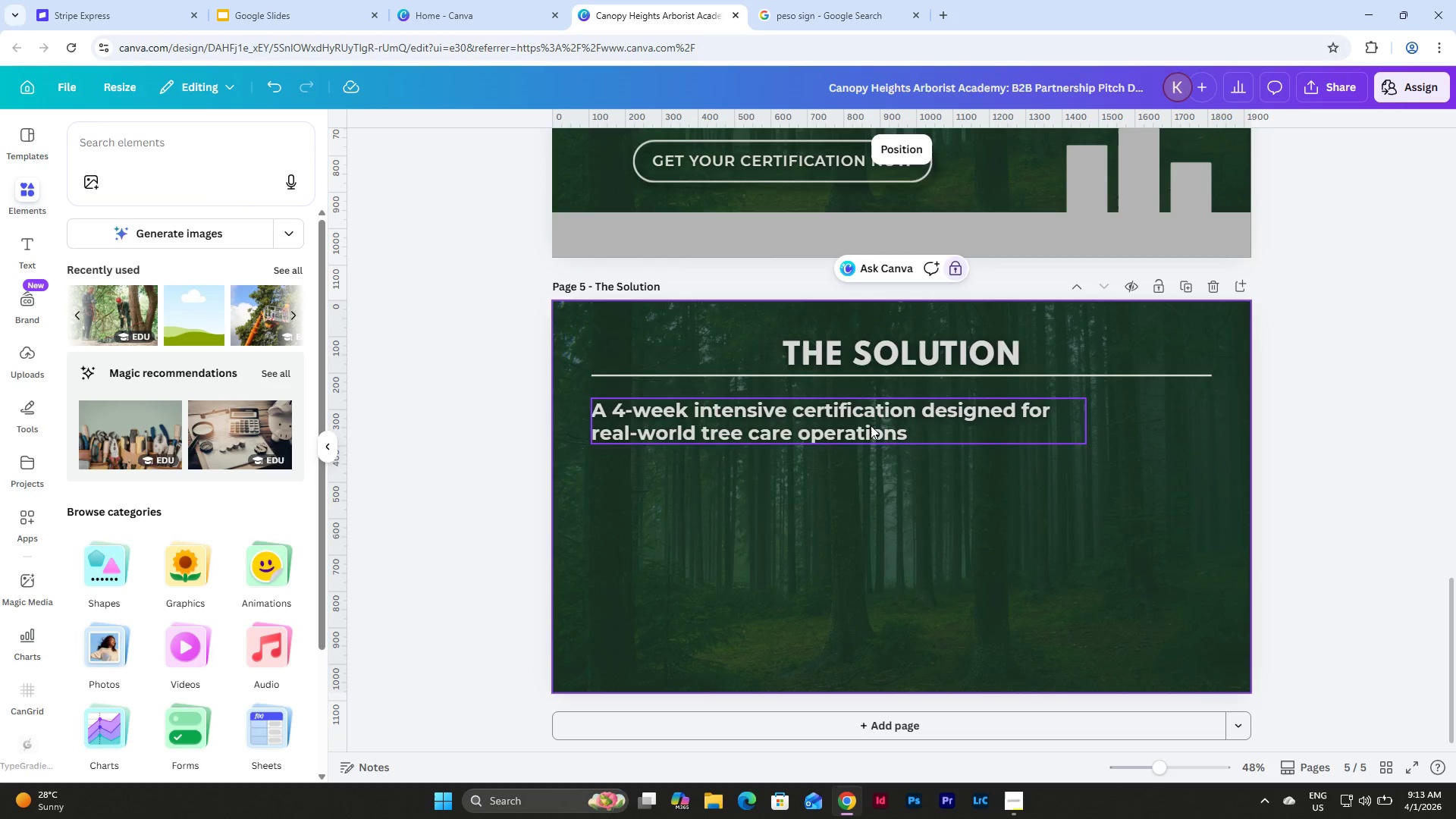 
scroll: coordinate [881, 436], scroll_direction: up, amount: 4.0
 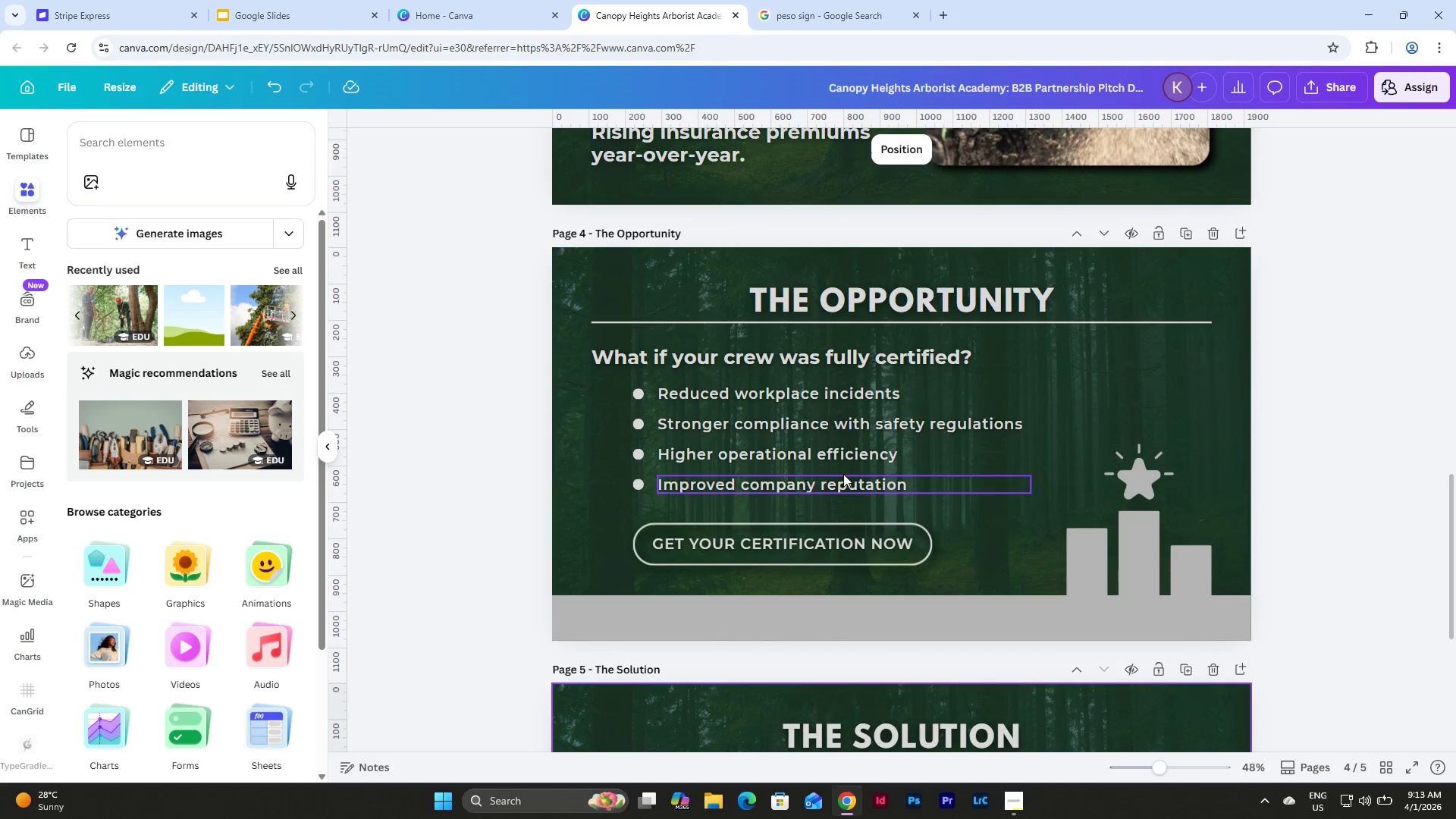 
scroll: coordinate [871, 465], scroll_direction: down, amount: 4.0
 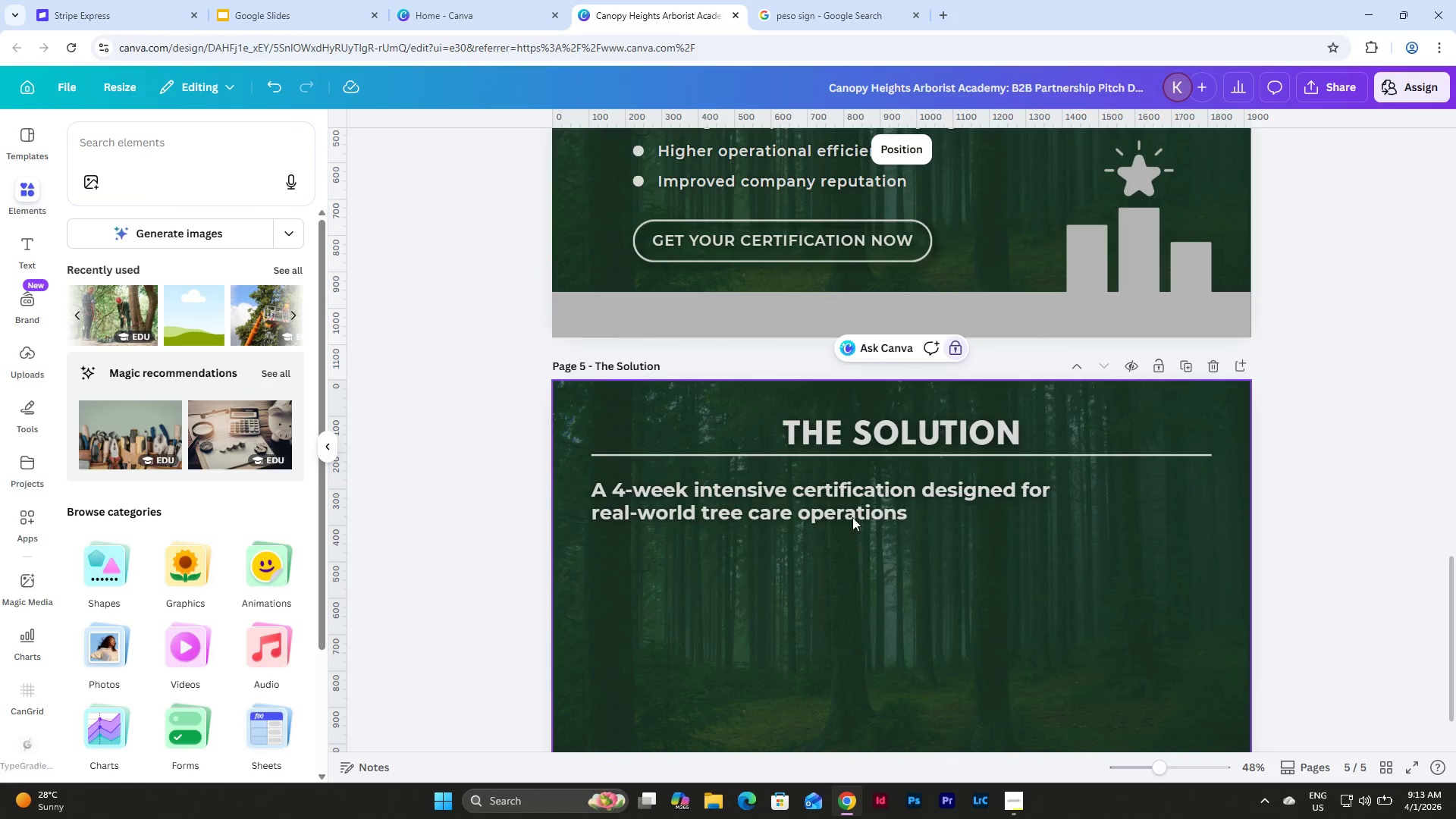 
left_click([852, 501])
 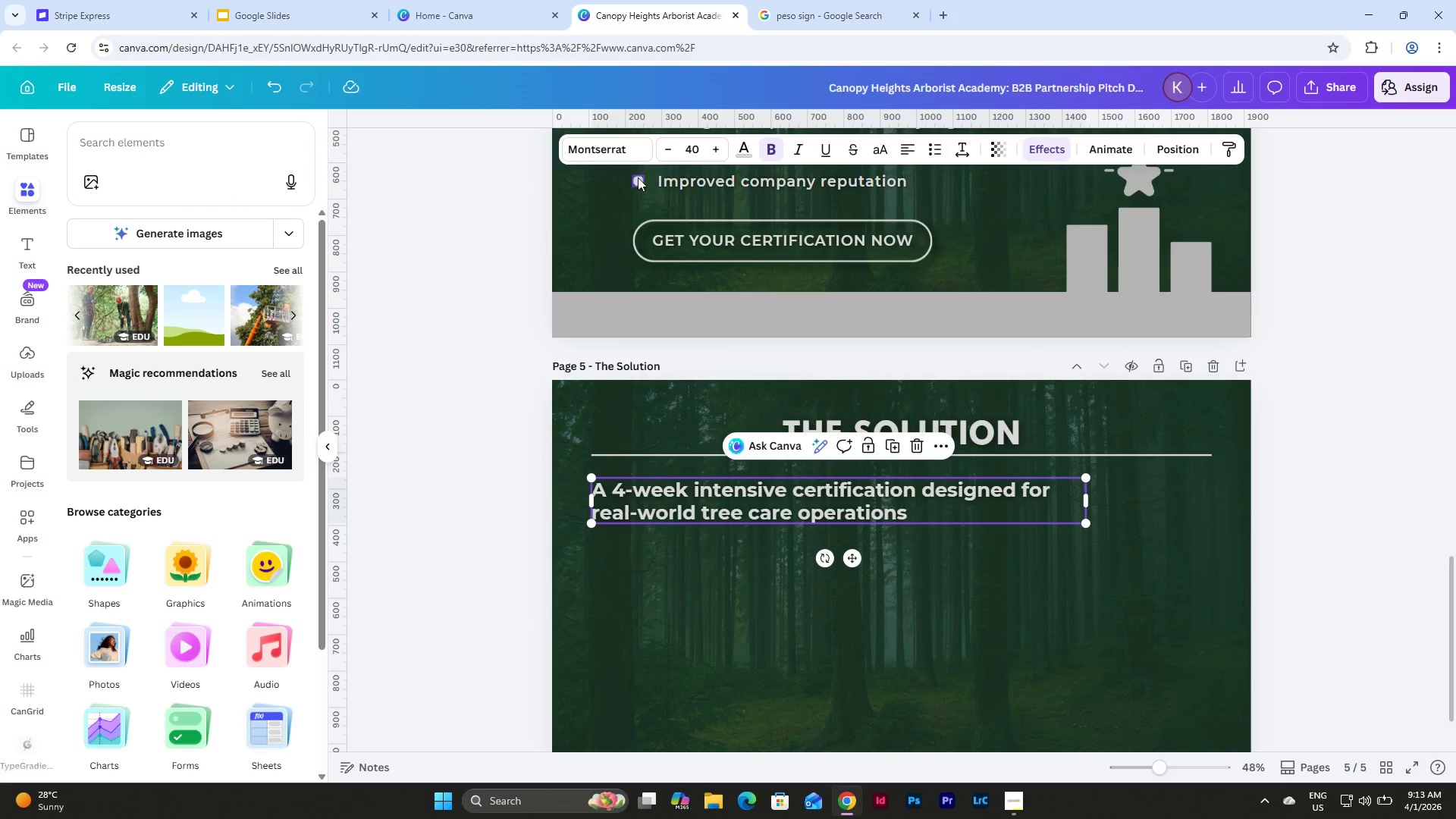 
left_click([620, 152])
 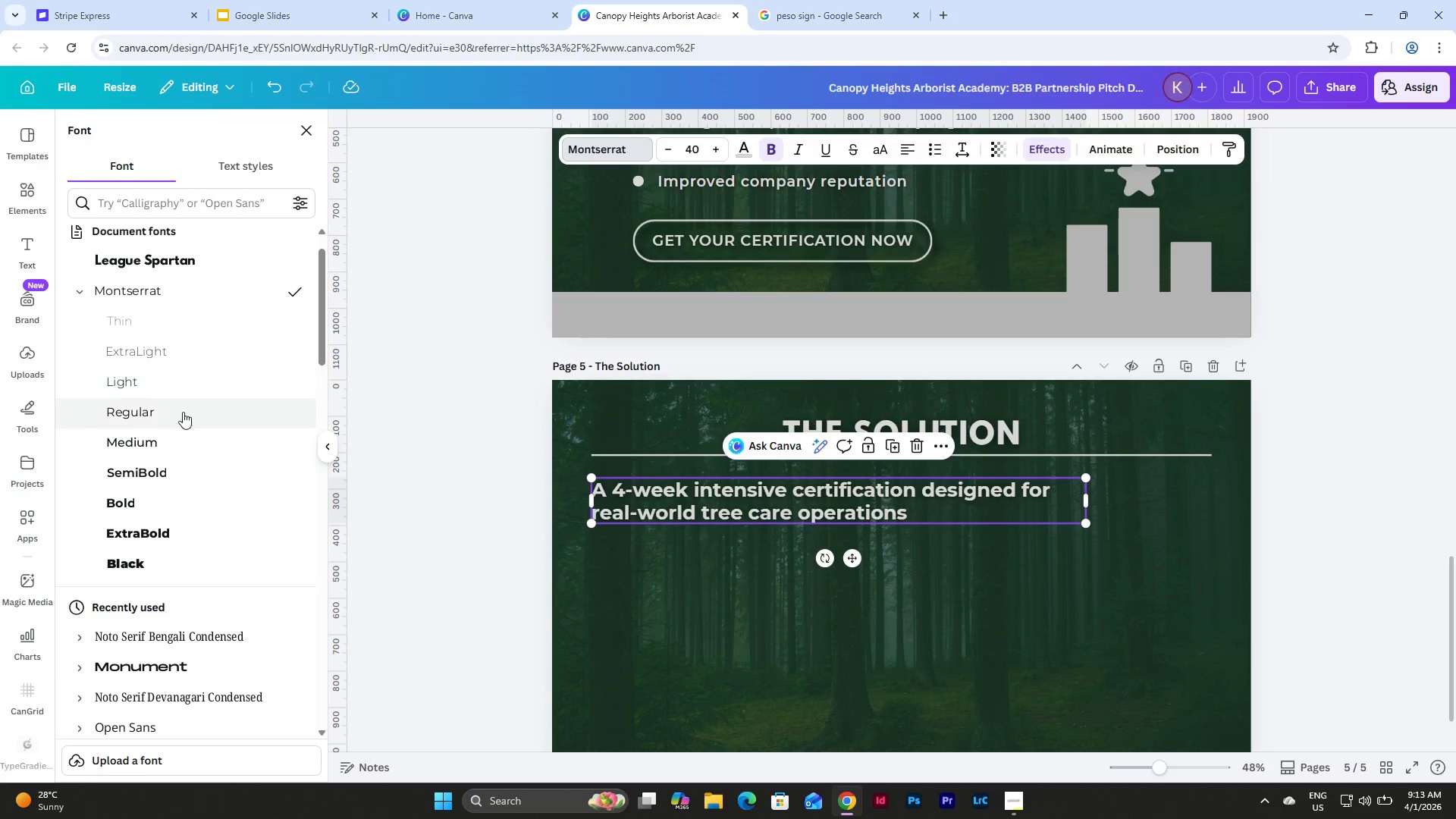 
left_click([184, 472])
 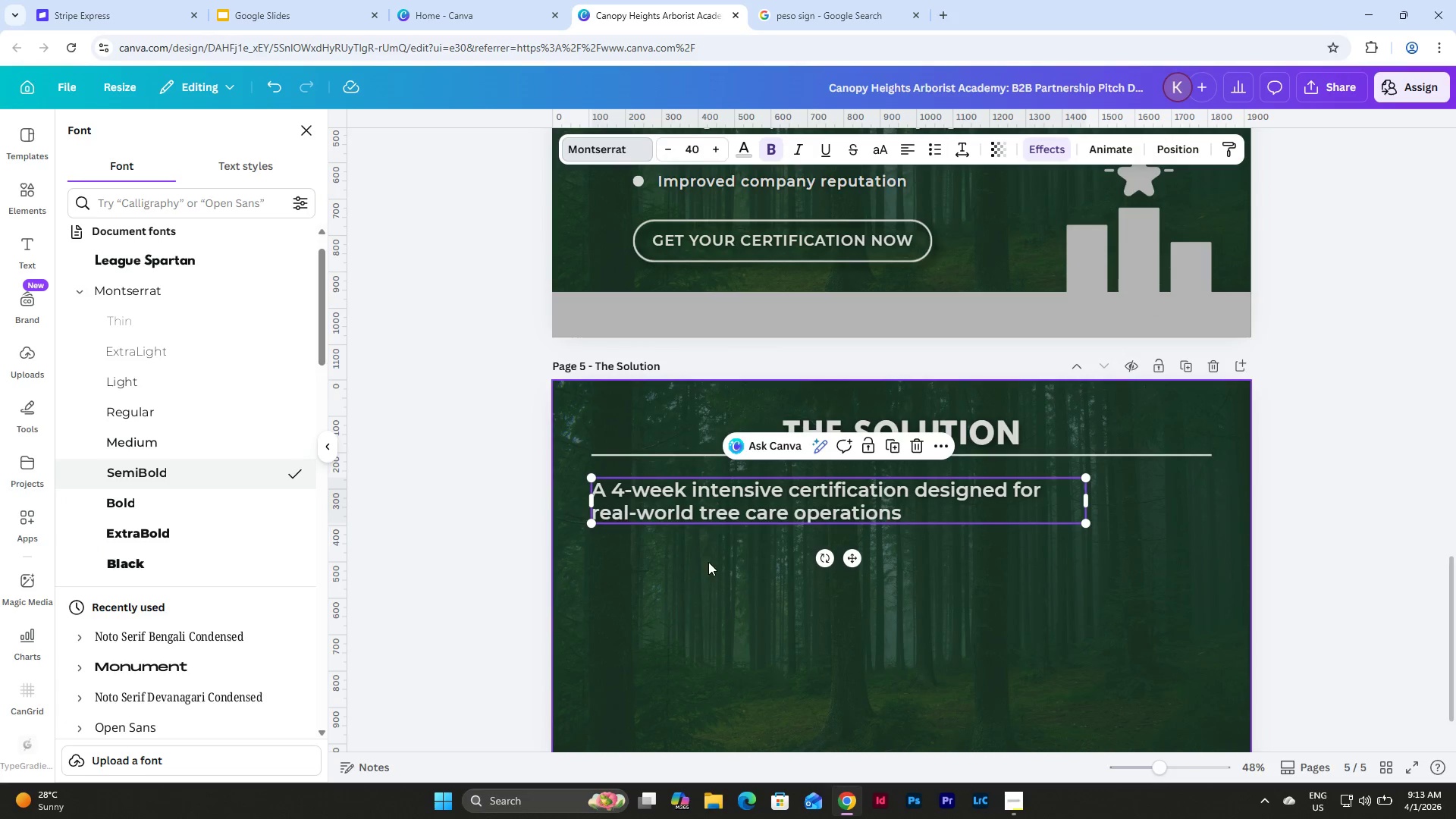 
left_click([717, 553])
 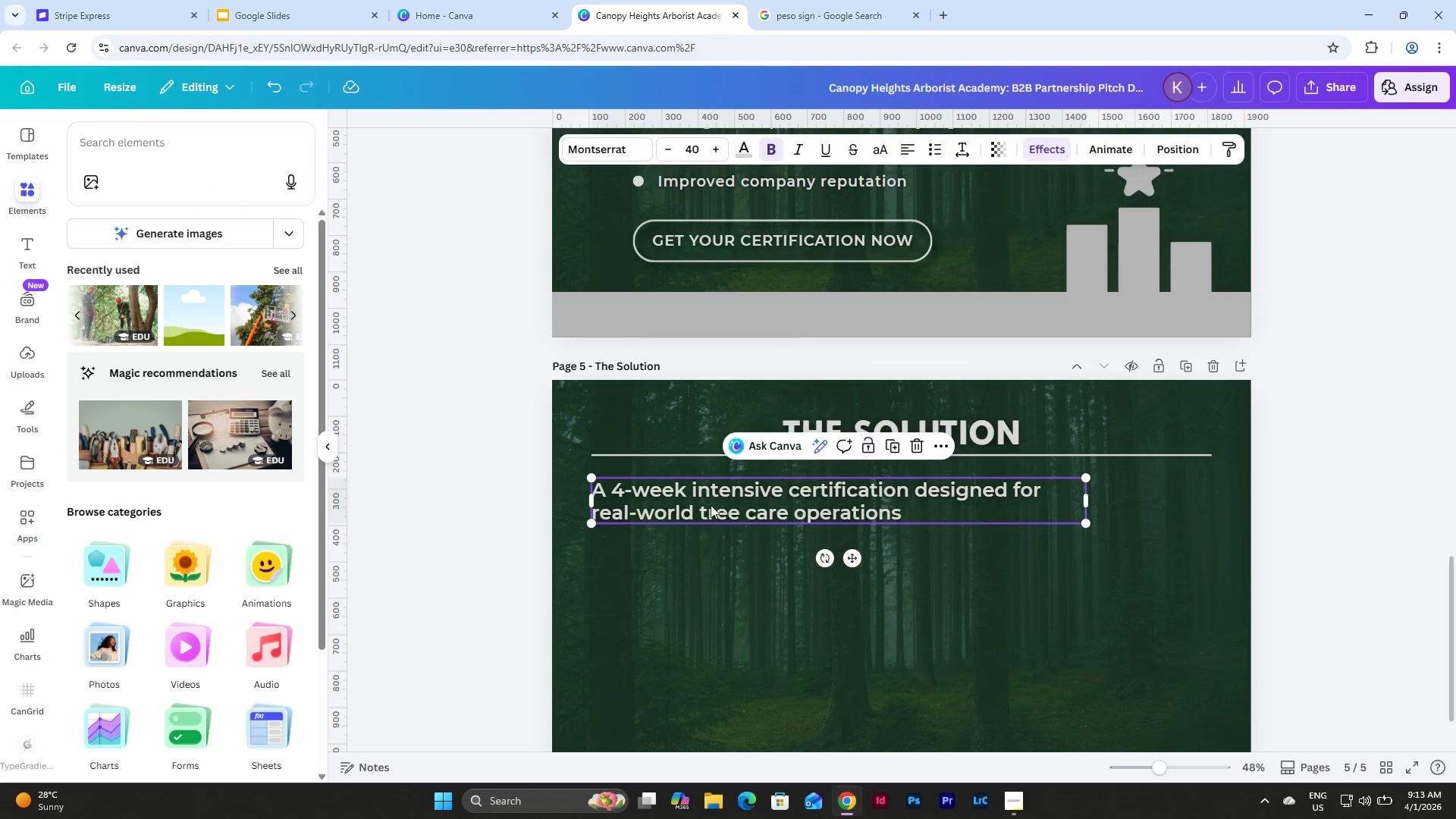 
double_click([644, 494])
 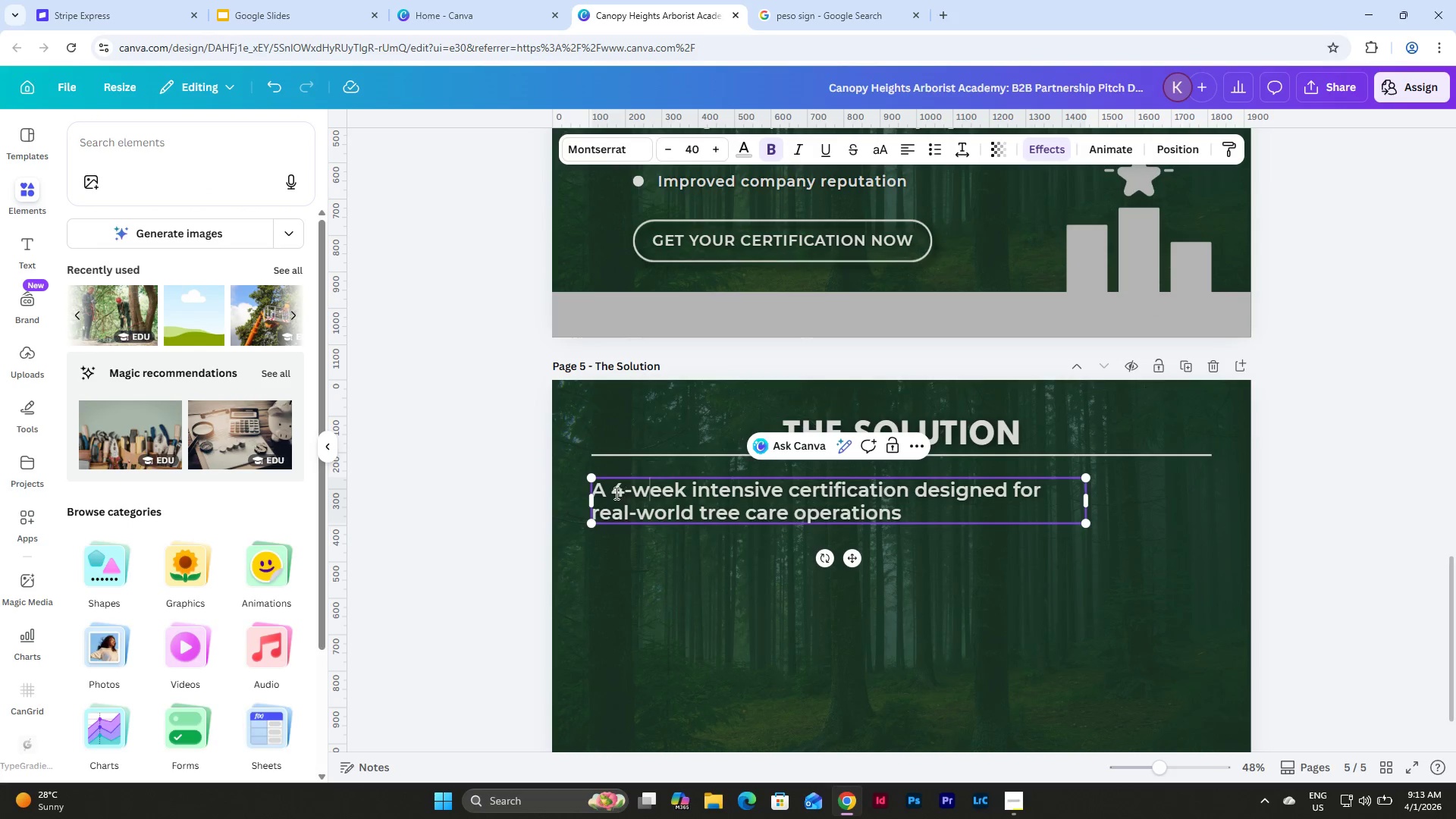 
left_click_drag(start_coordinate=[613, 493], to_coordinate=[905, 494])
 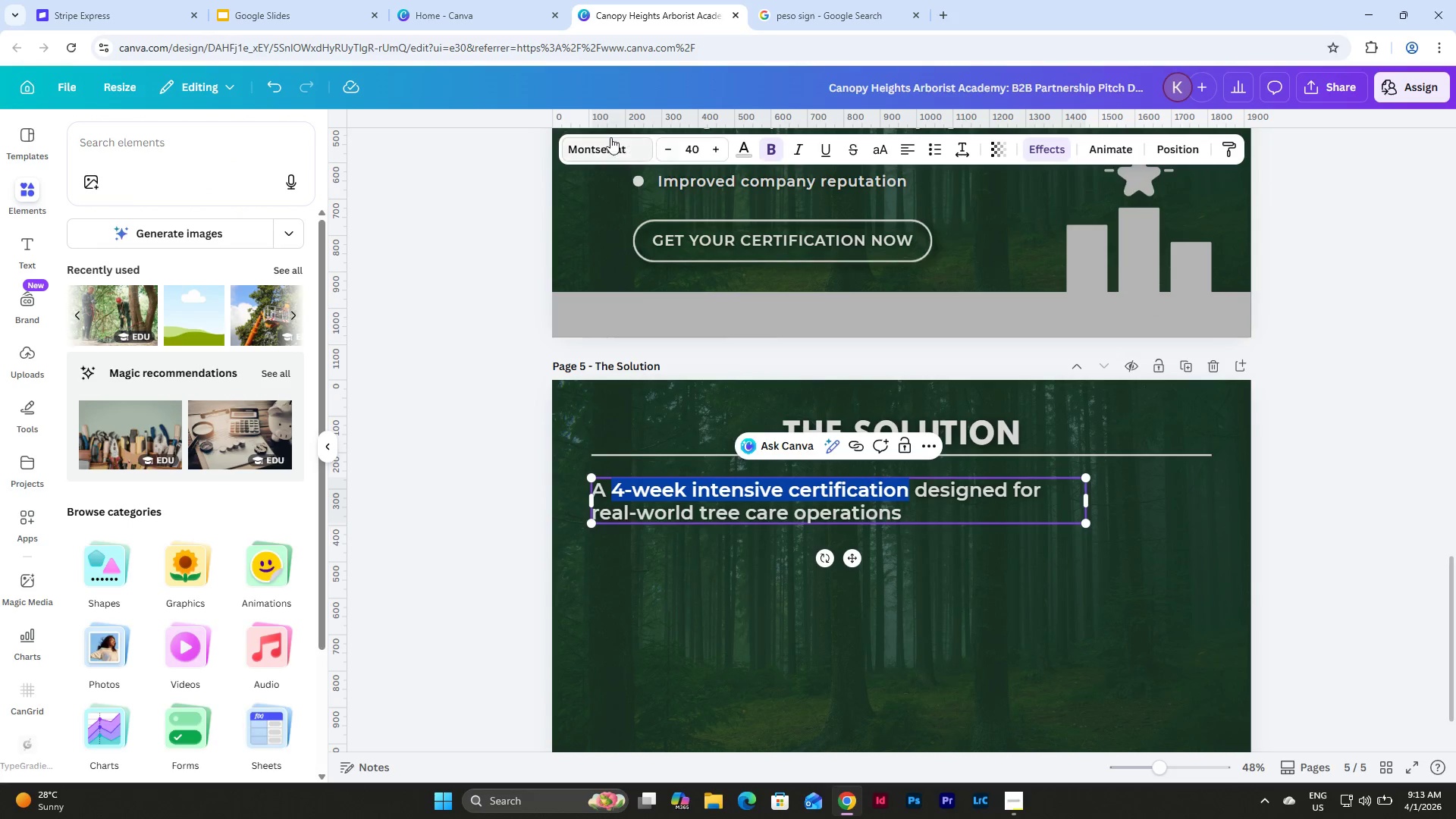 
left_click([610, 153])
 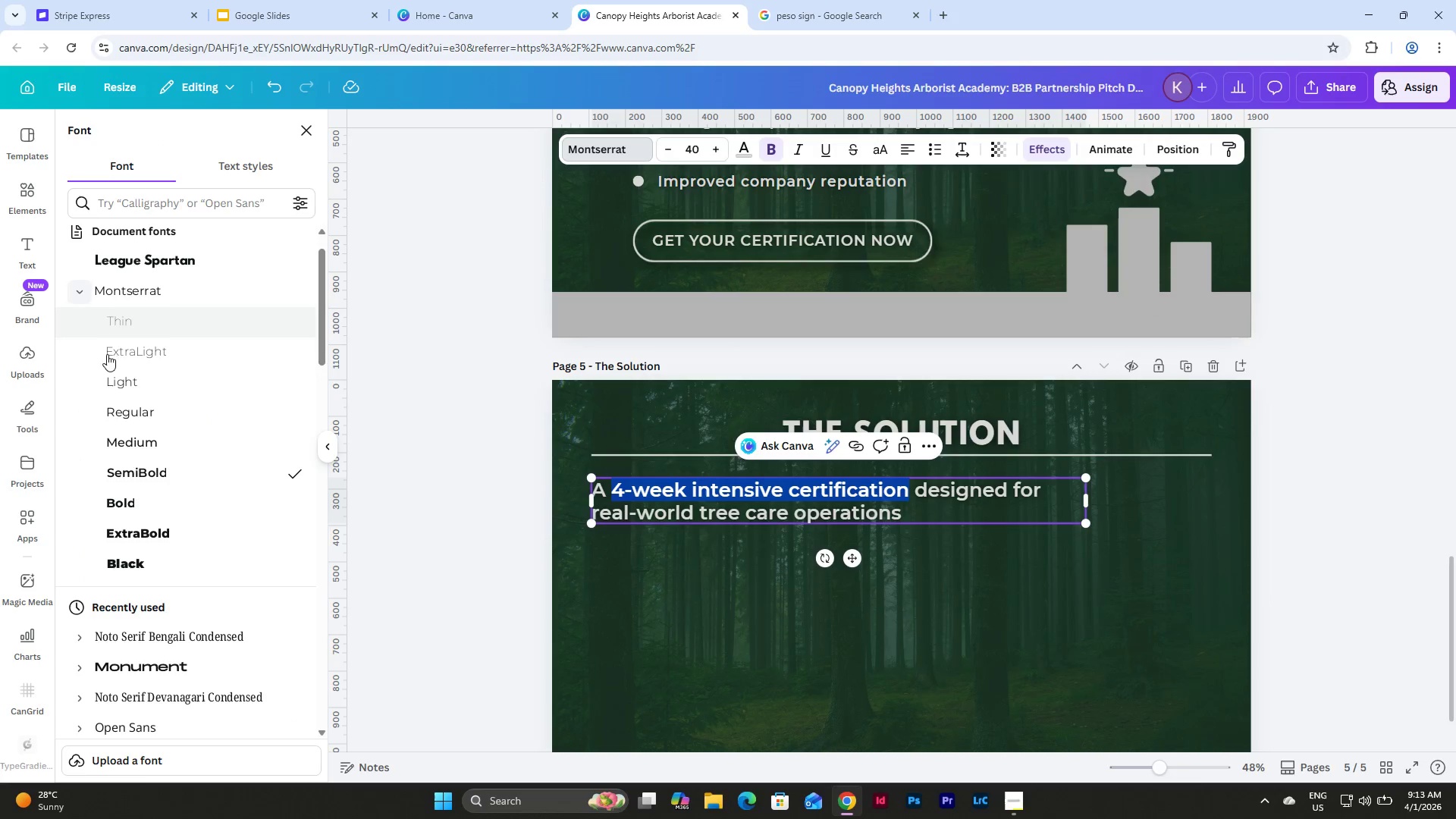 
left_click([168, 562])
 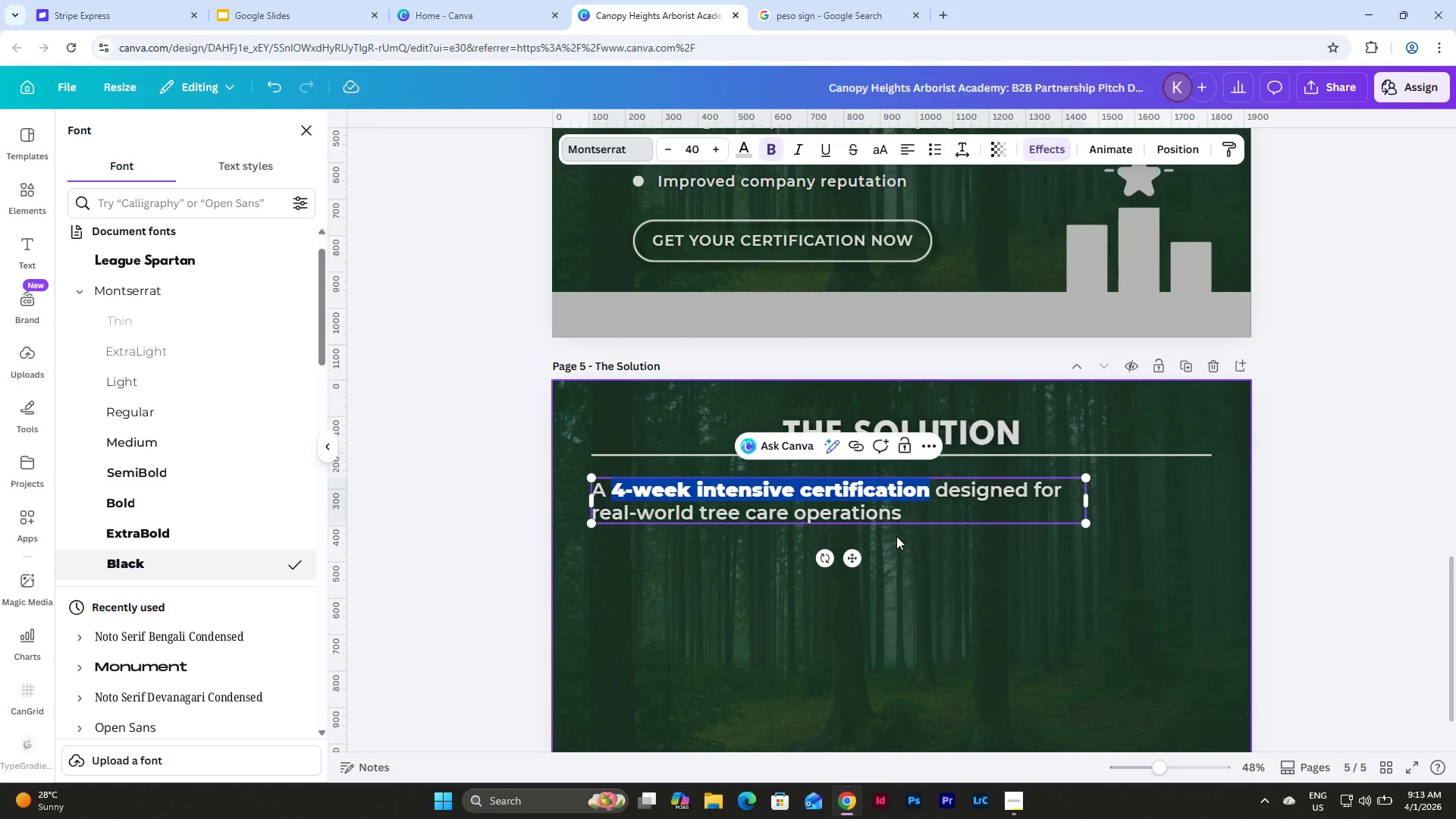 
left_click([932, 516])
 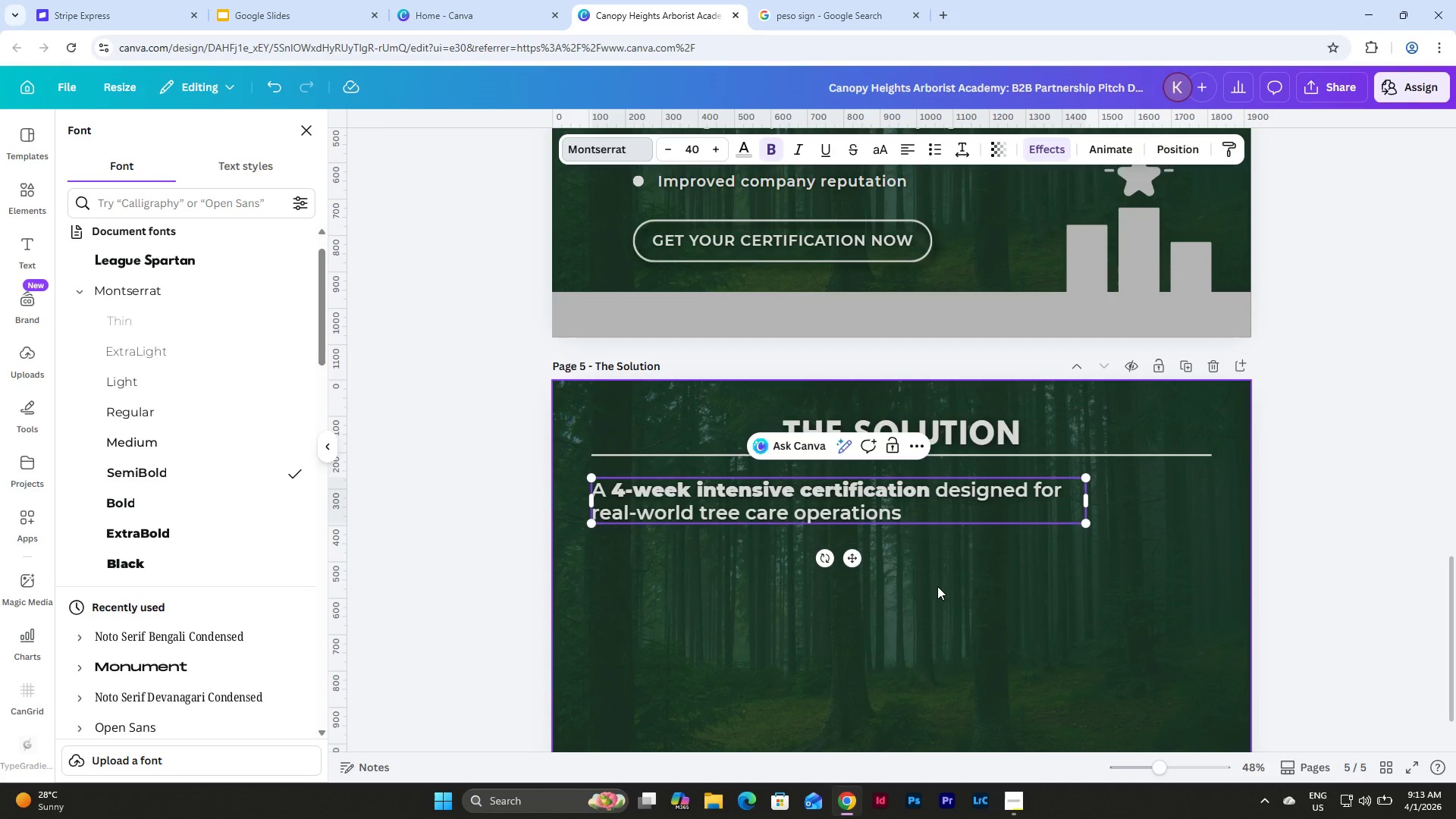 
scroll: coordinate [930, 571], scroll_direction: up, amount: 3.0
 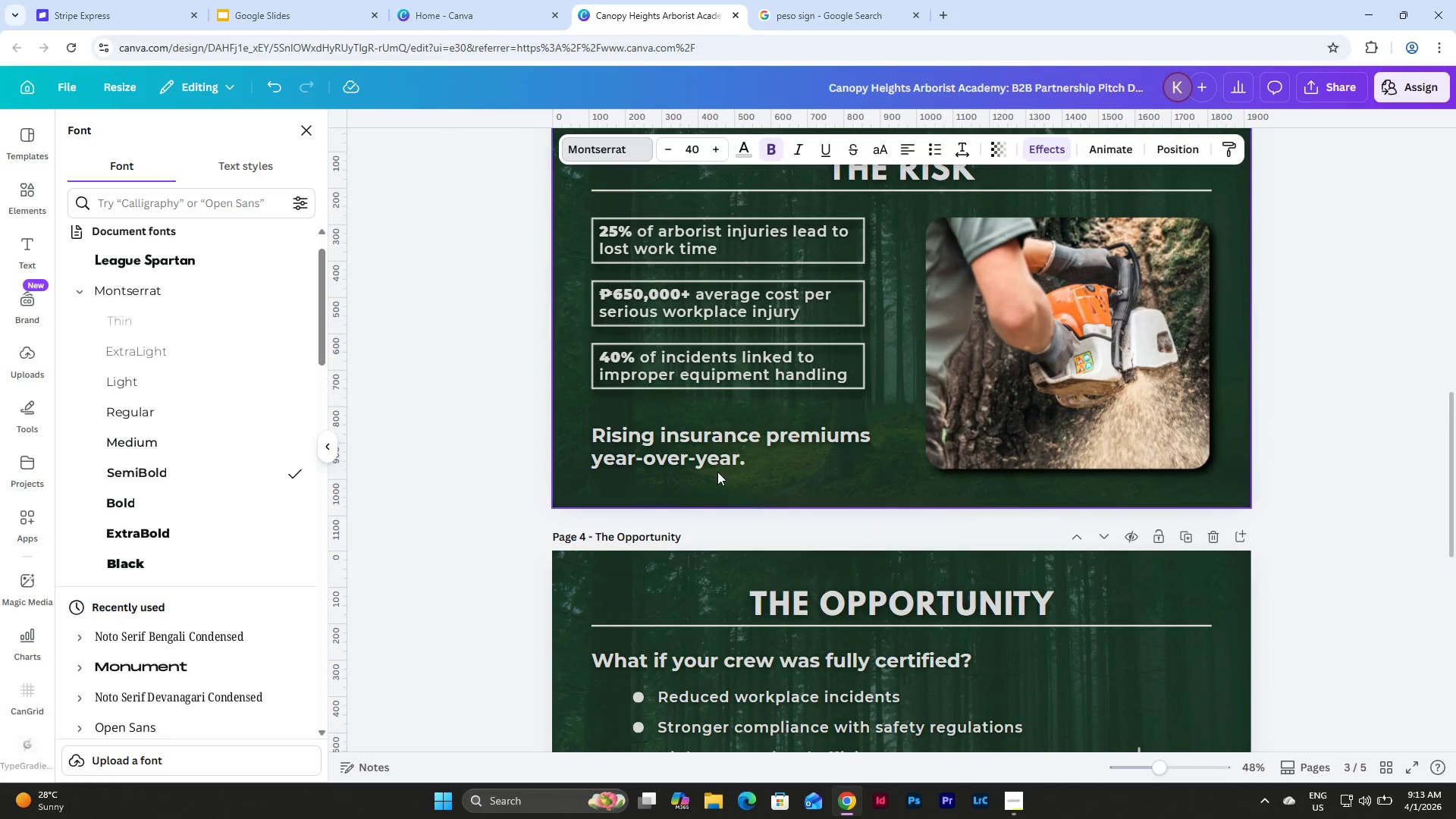 
left_click([695, 442])
 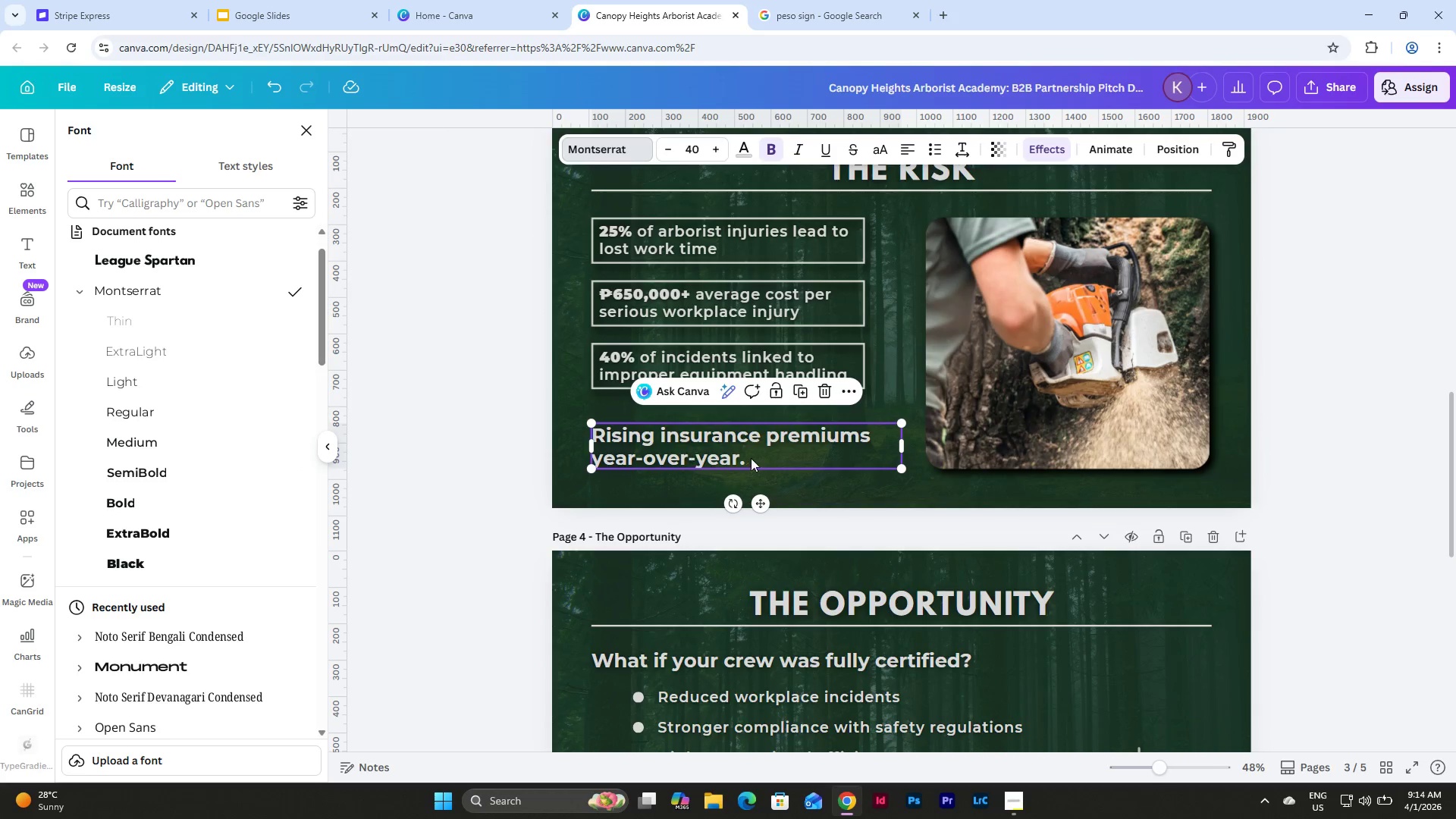 
left_click([751, 453])
 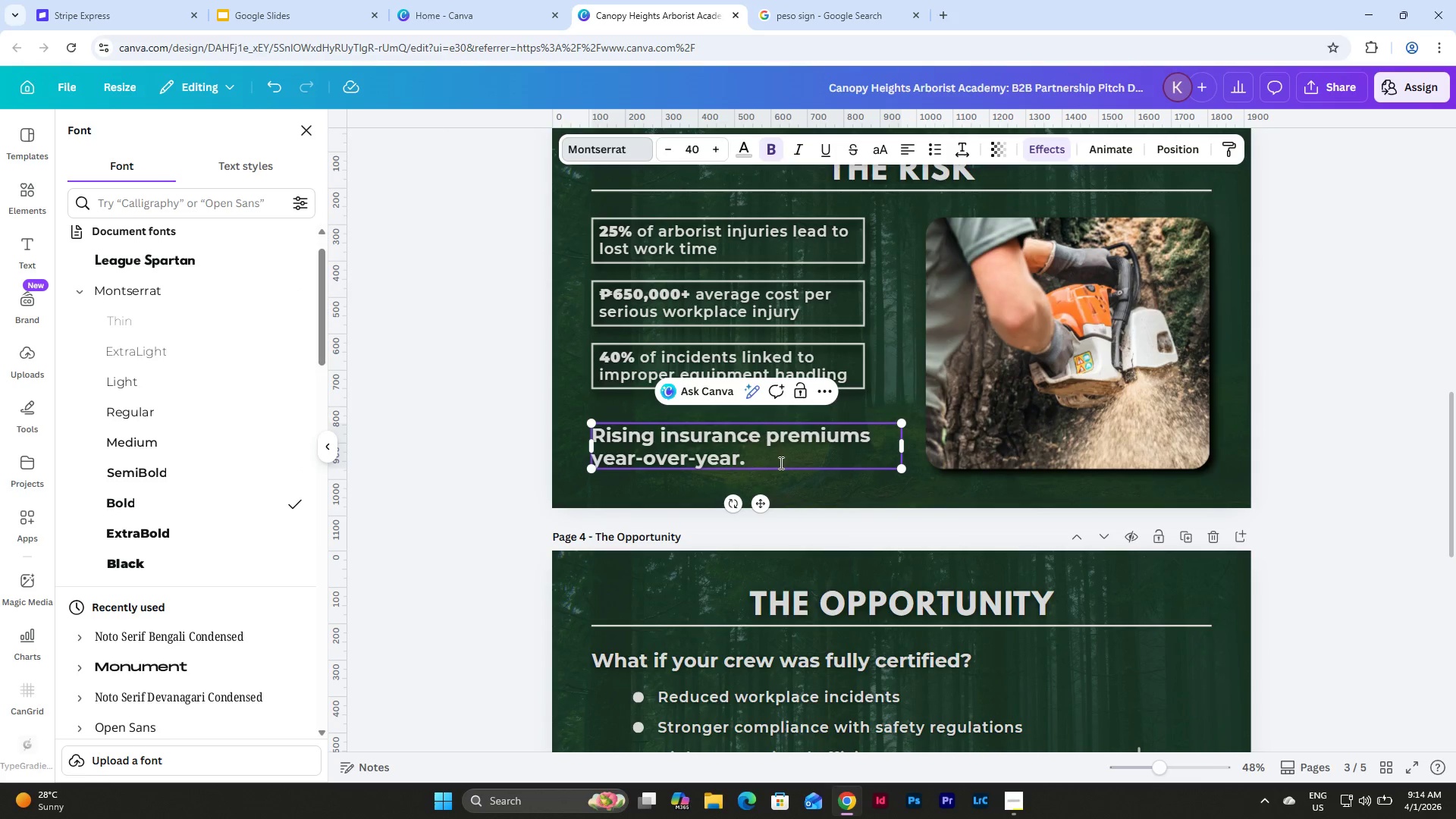 
scroll: coordinate [782, 461], scroll_direction: down, amount: 6.0
 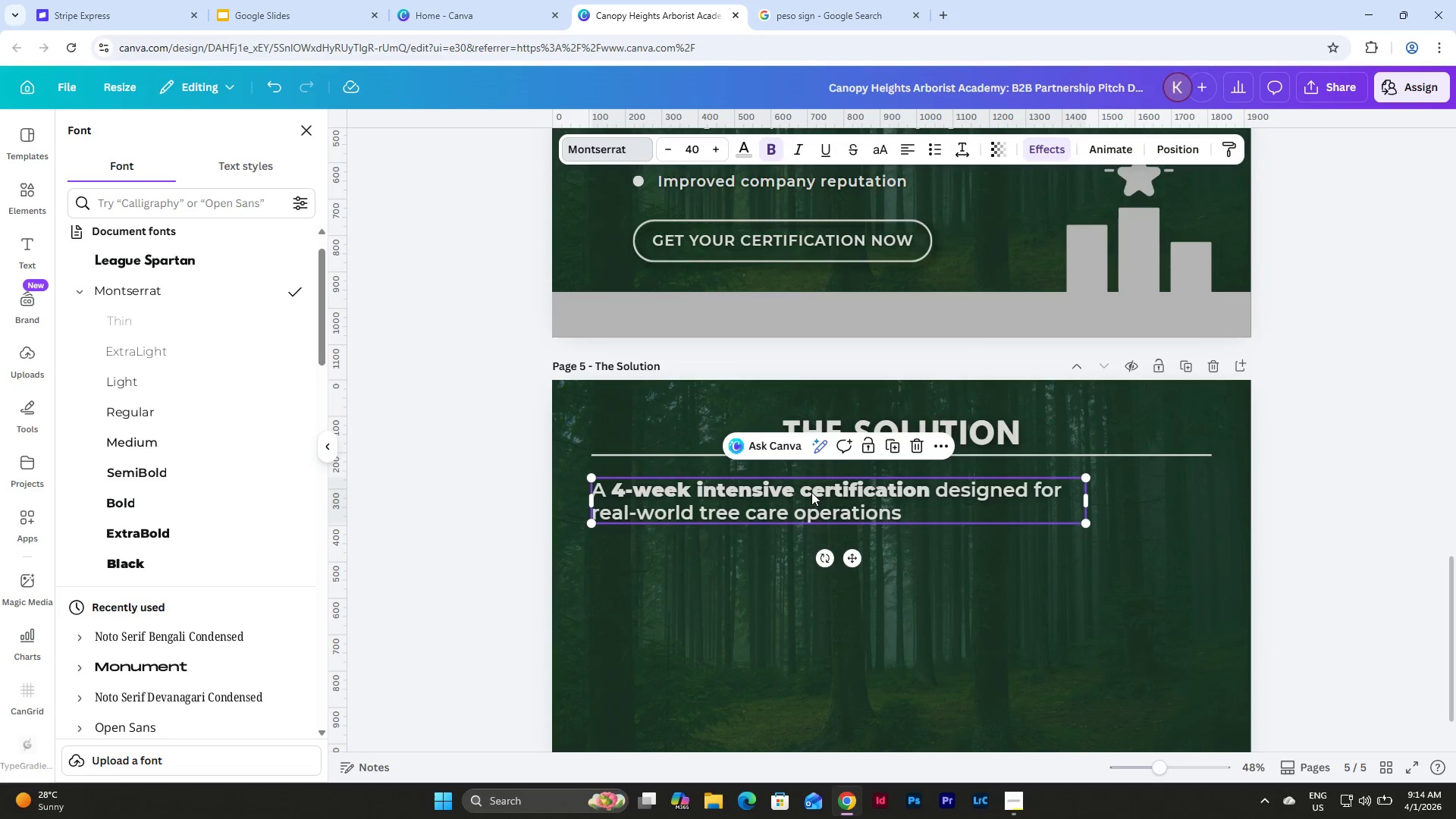 
double_click([908, 495])
 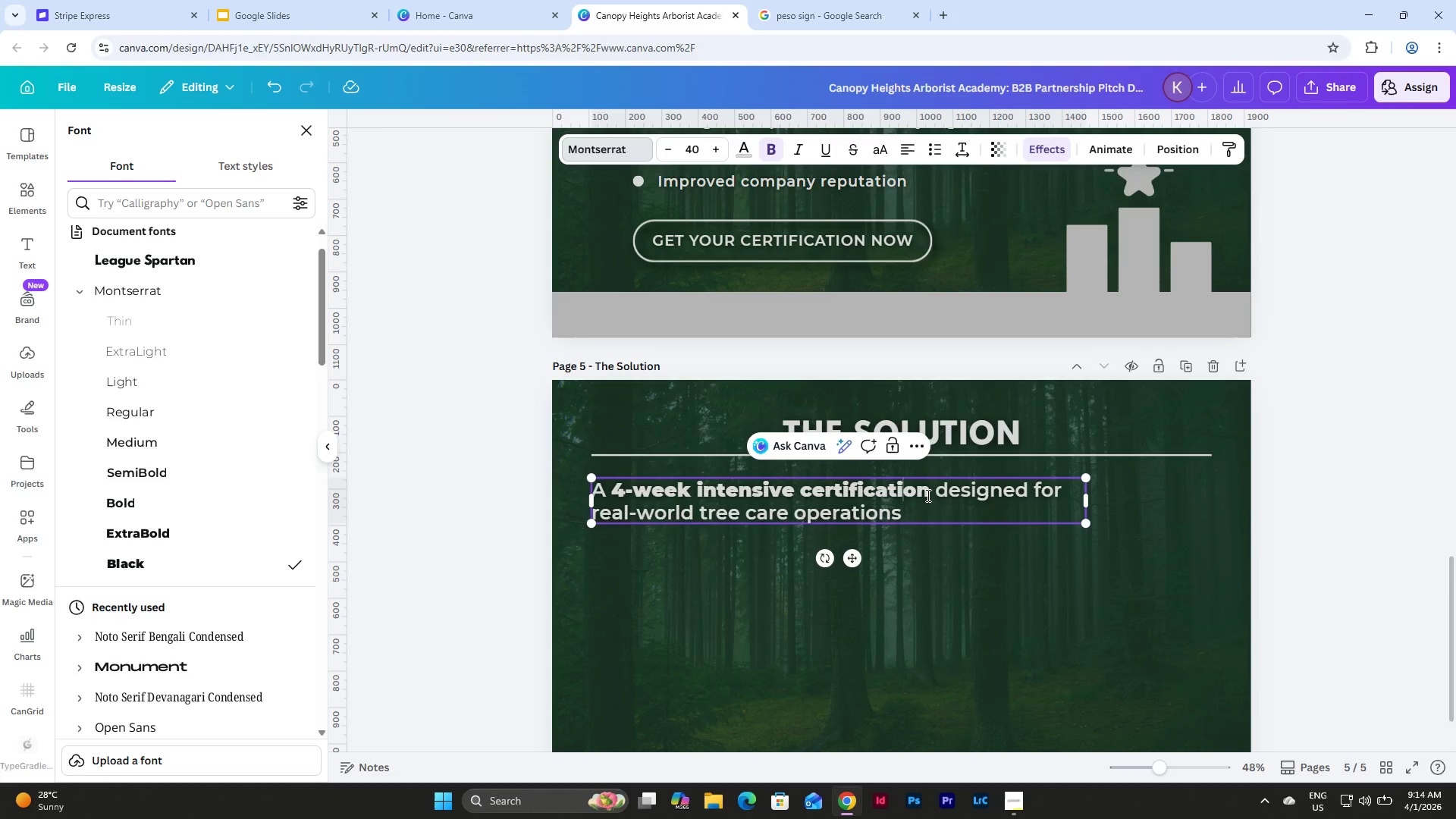 
left_click_drag(start_coordinate=[927, 495], to_coordinate=[617, 491])
 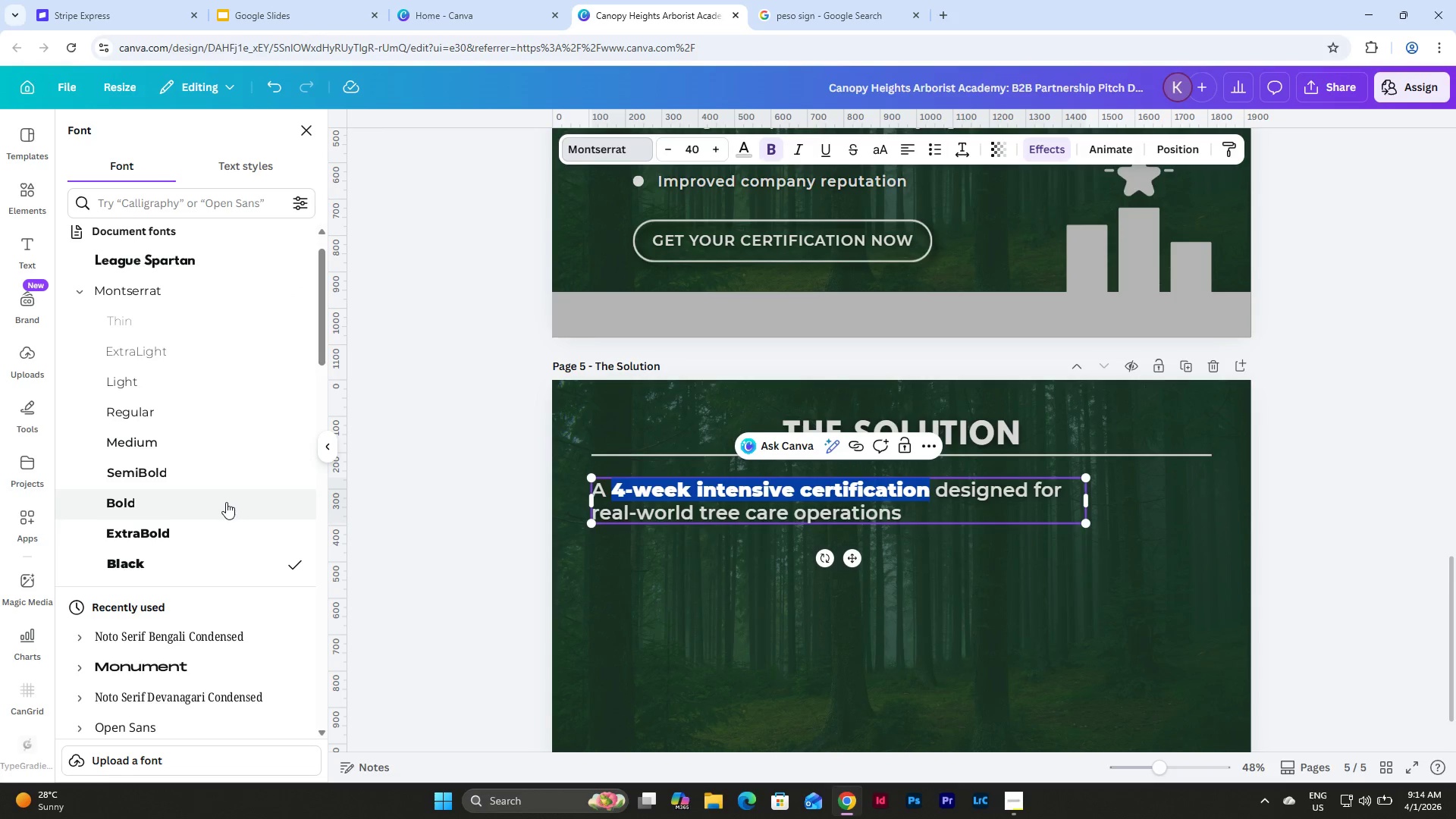 
left_click([226, 502])
 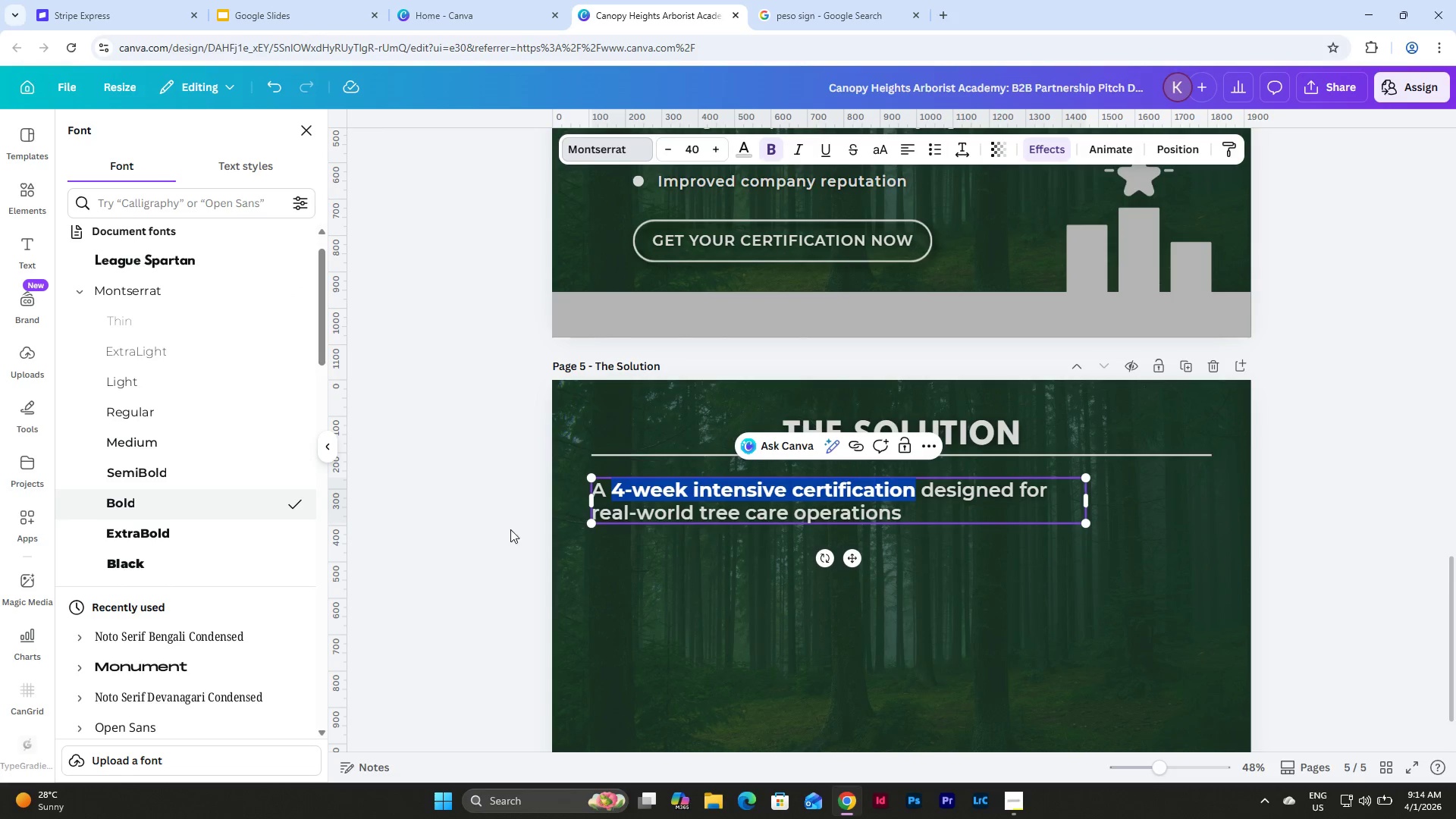 
left_click([847, 622])
 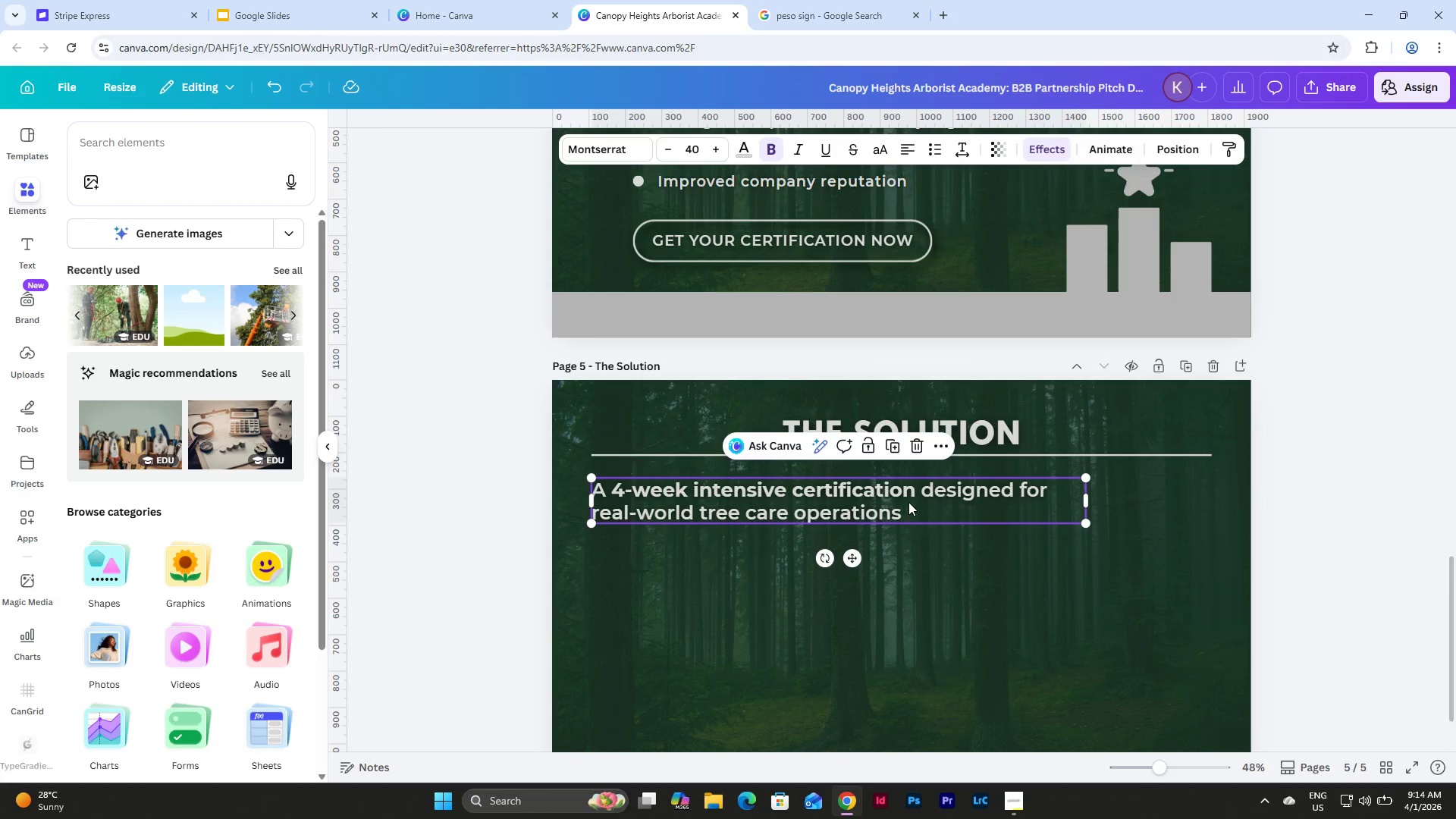 
double_click([916, 494])
 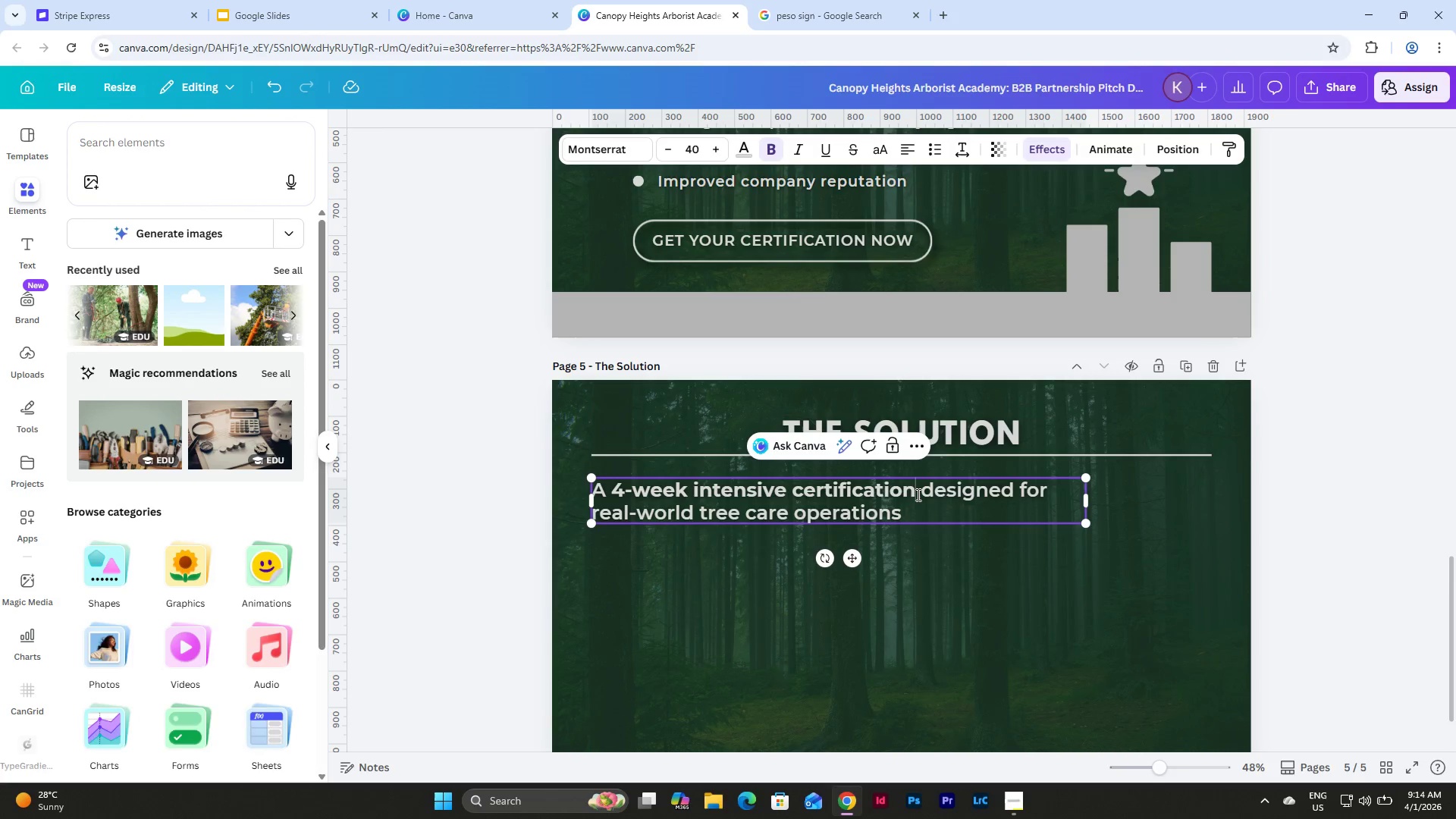 
left_click_drag(start_coordinate=[916, 494], to_coordinate=[617, 488])
 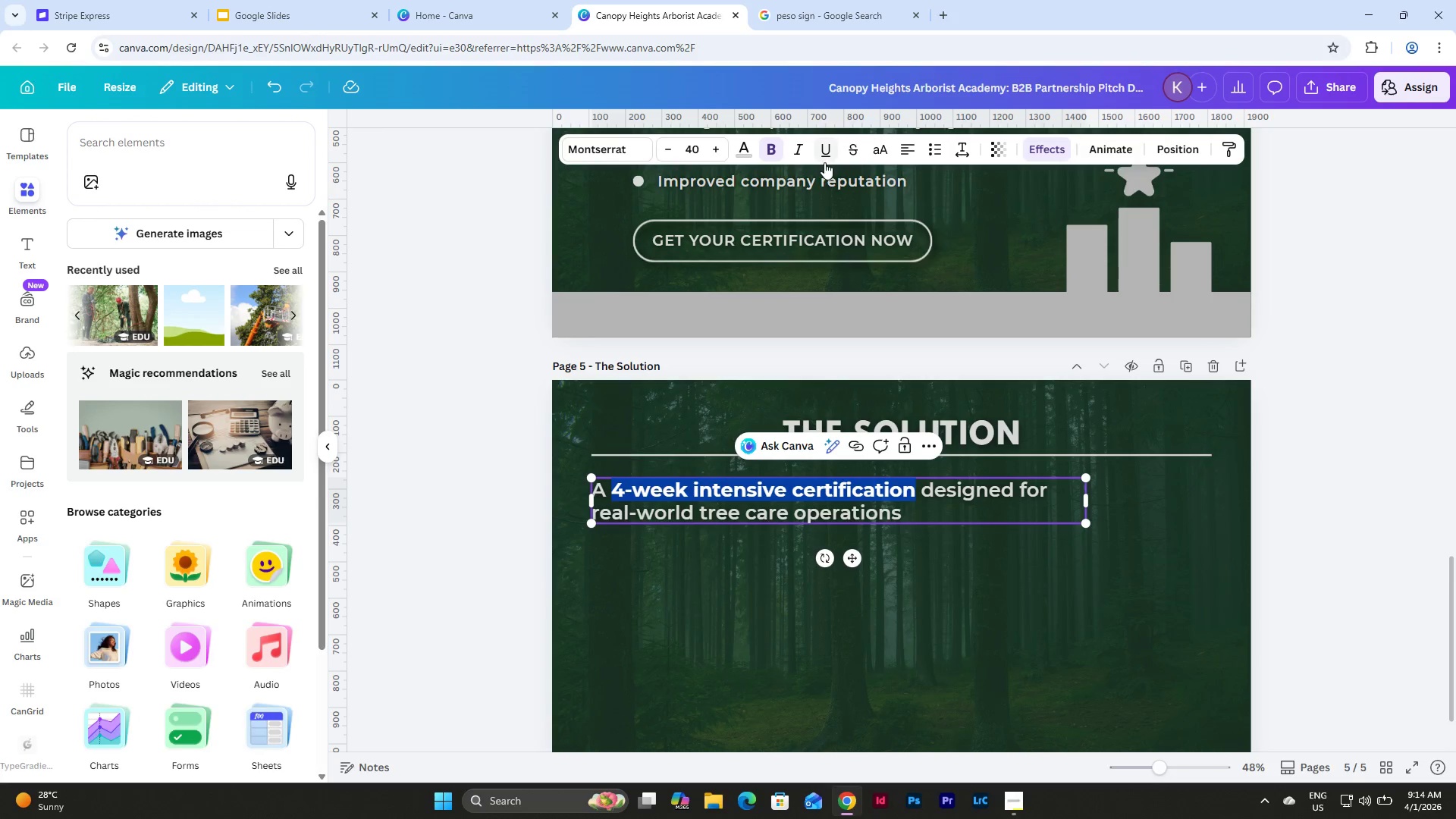 
left_click([829, 157])
 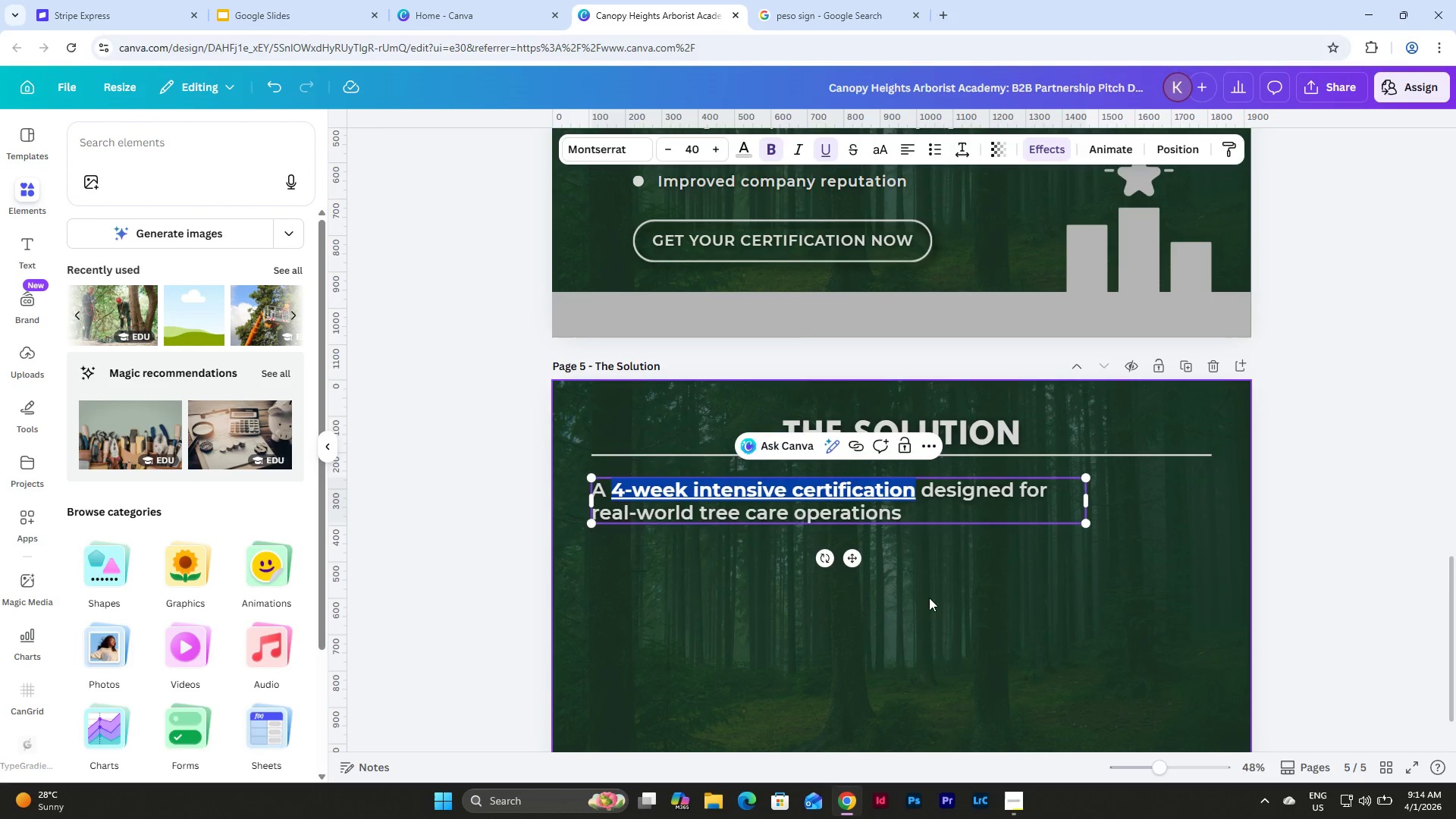 
left_click([931, 608])
 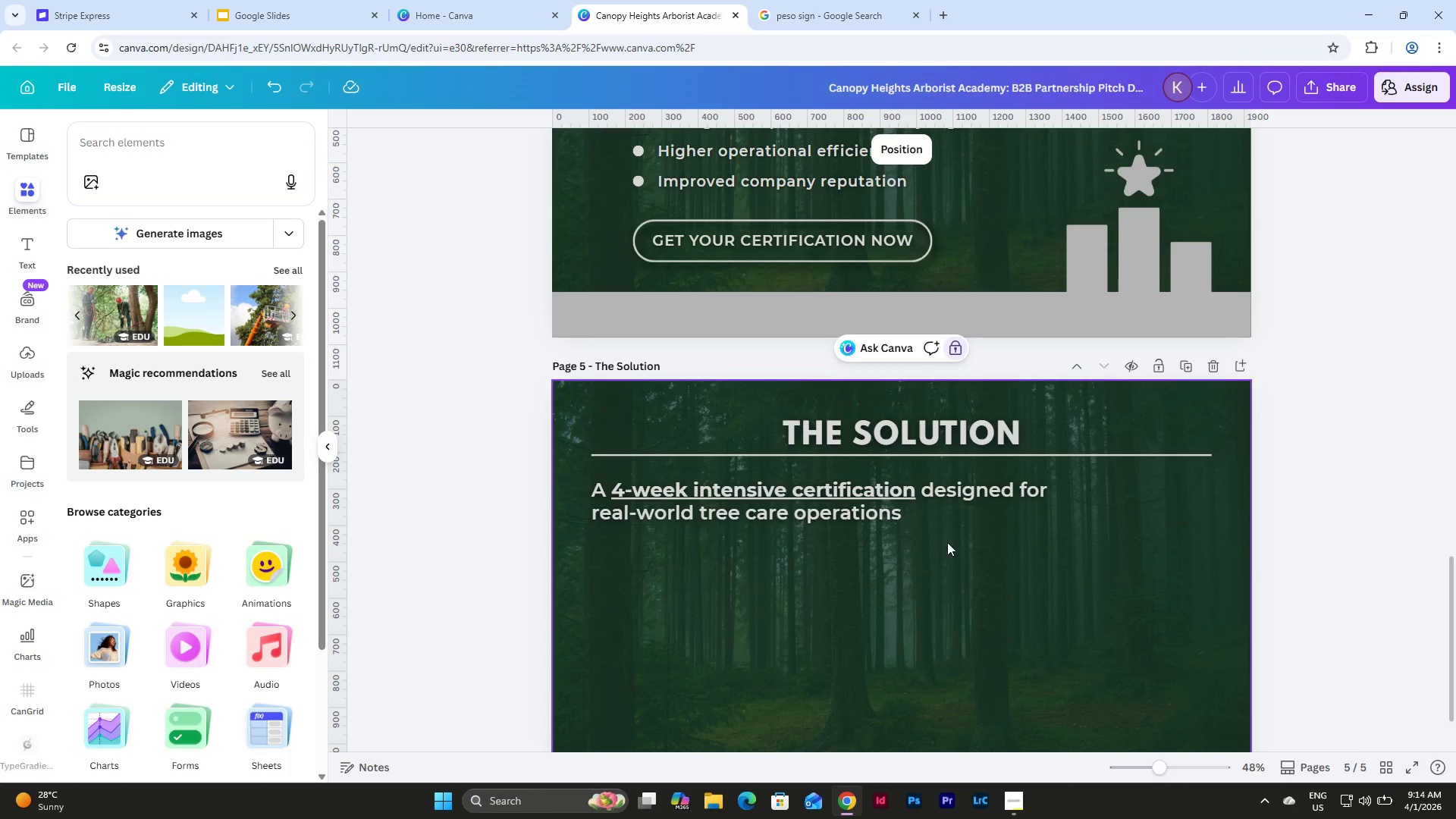 
left_click([959, 512])
 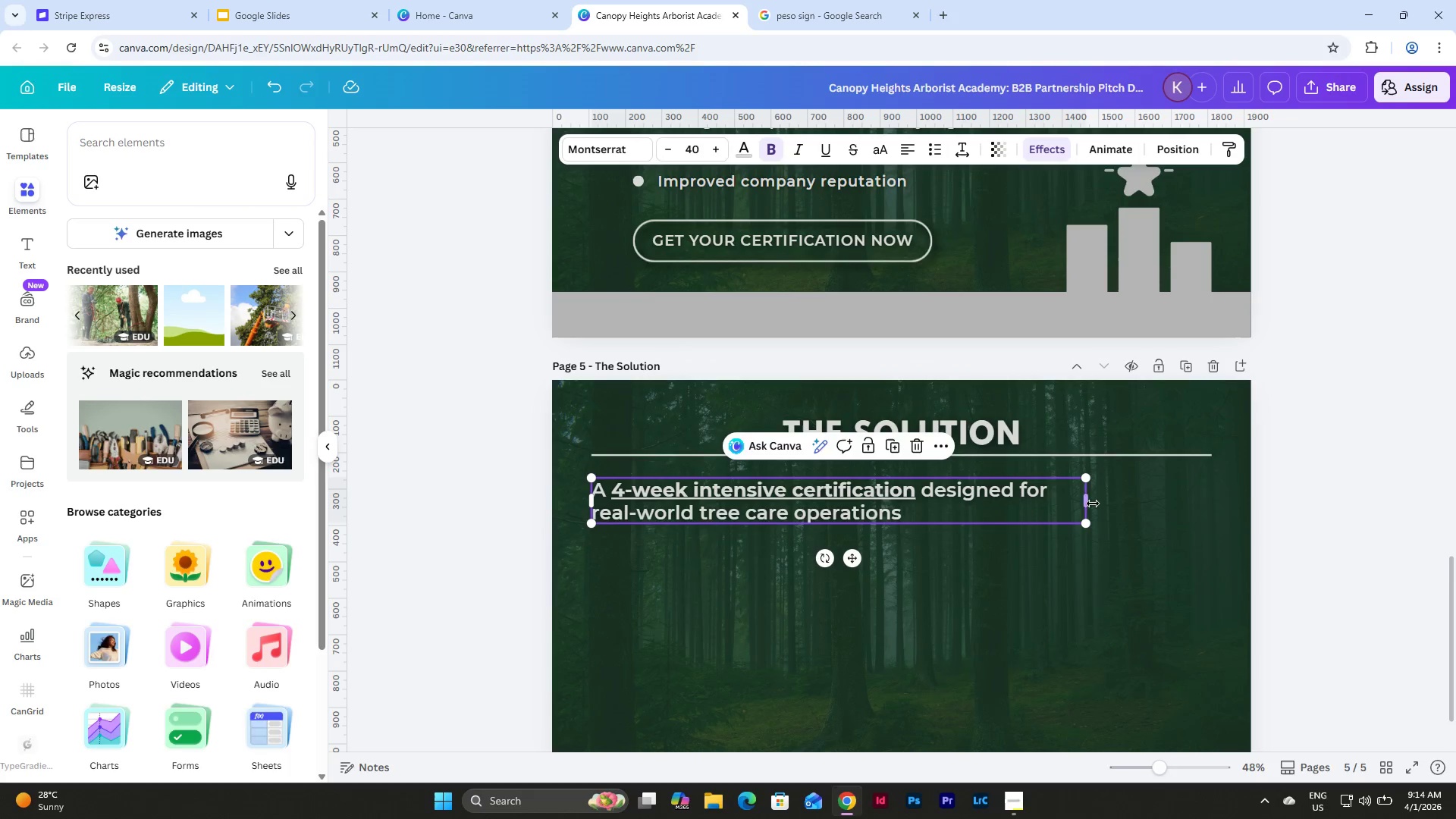 
left_click_drag(start_coordinate=[1091, 503], to_coordinate=[940, 509])
 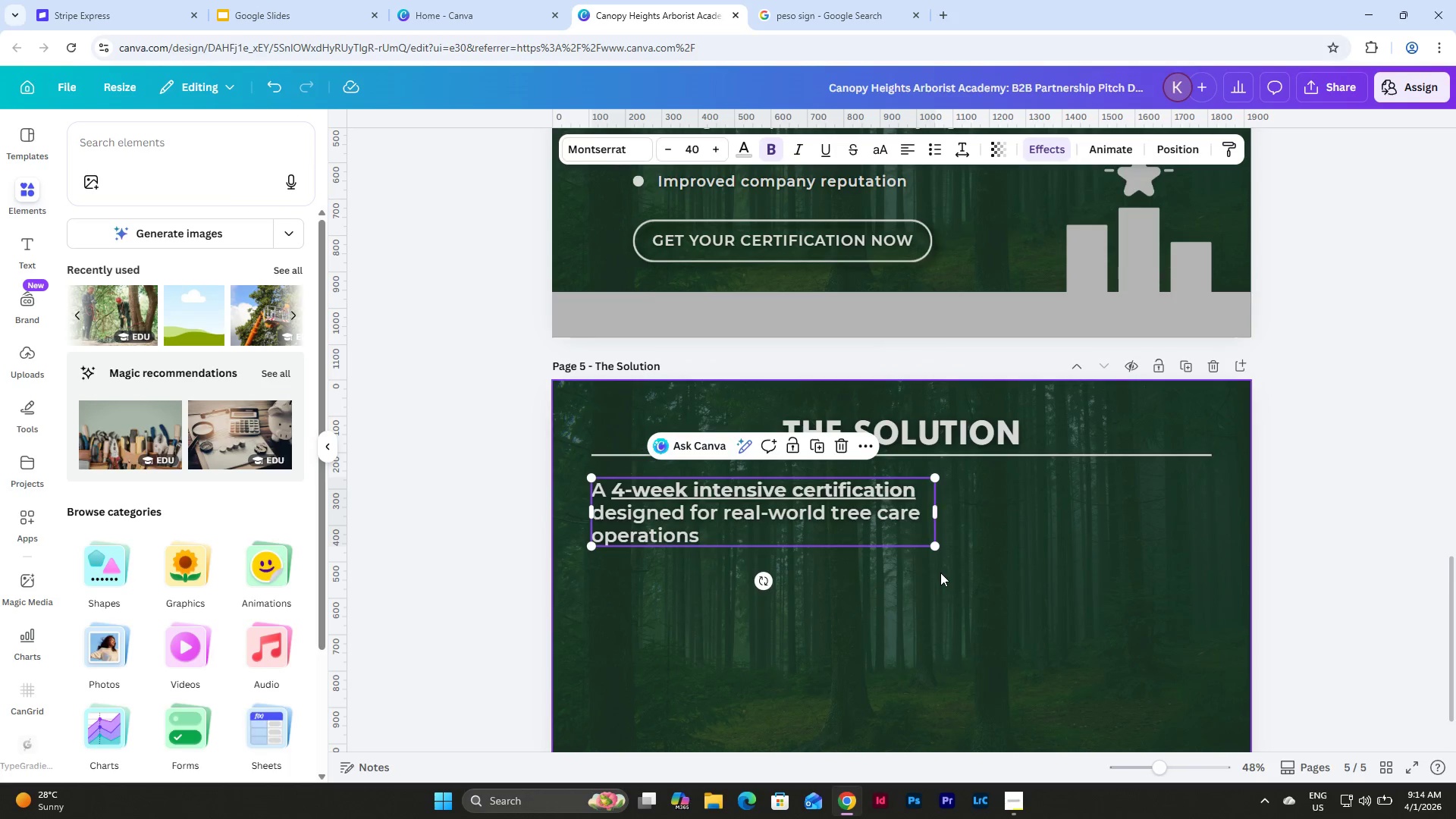 
left_click([940, 573])
 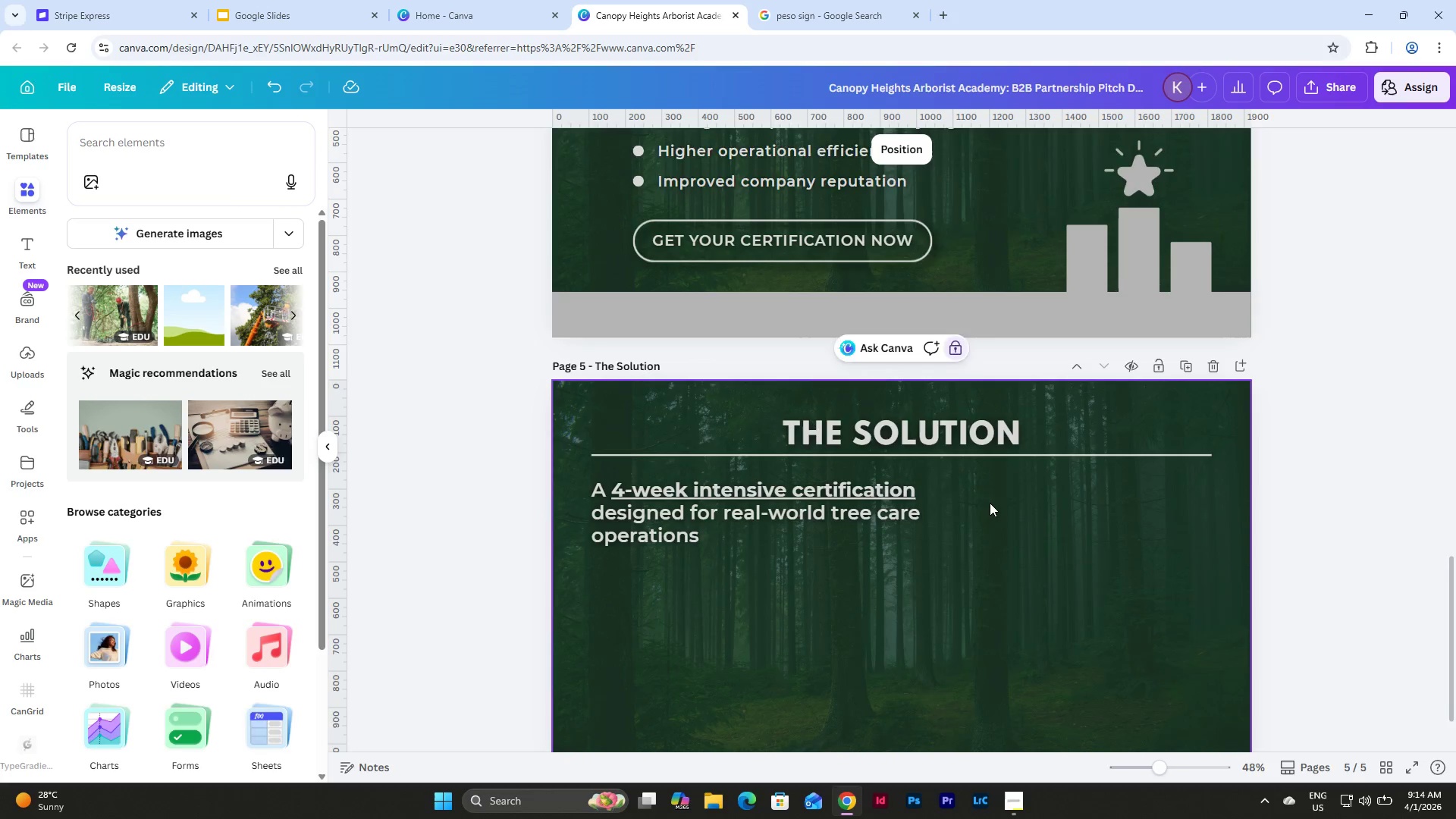 
scroll: coordinate [990, 503], scroll_direction: down, amount: 2.0
 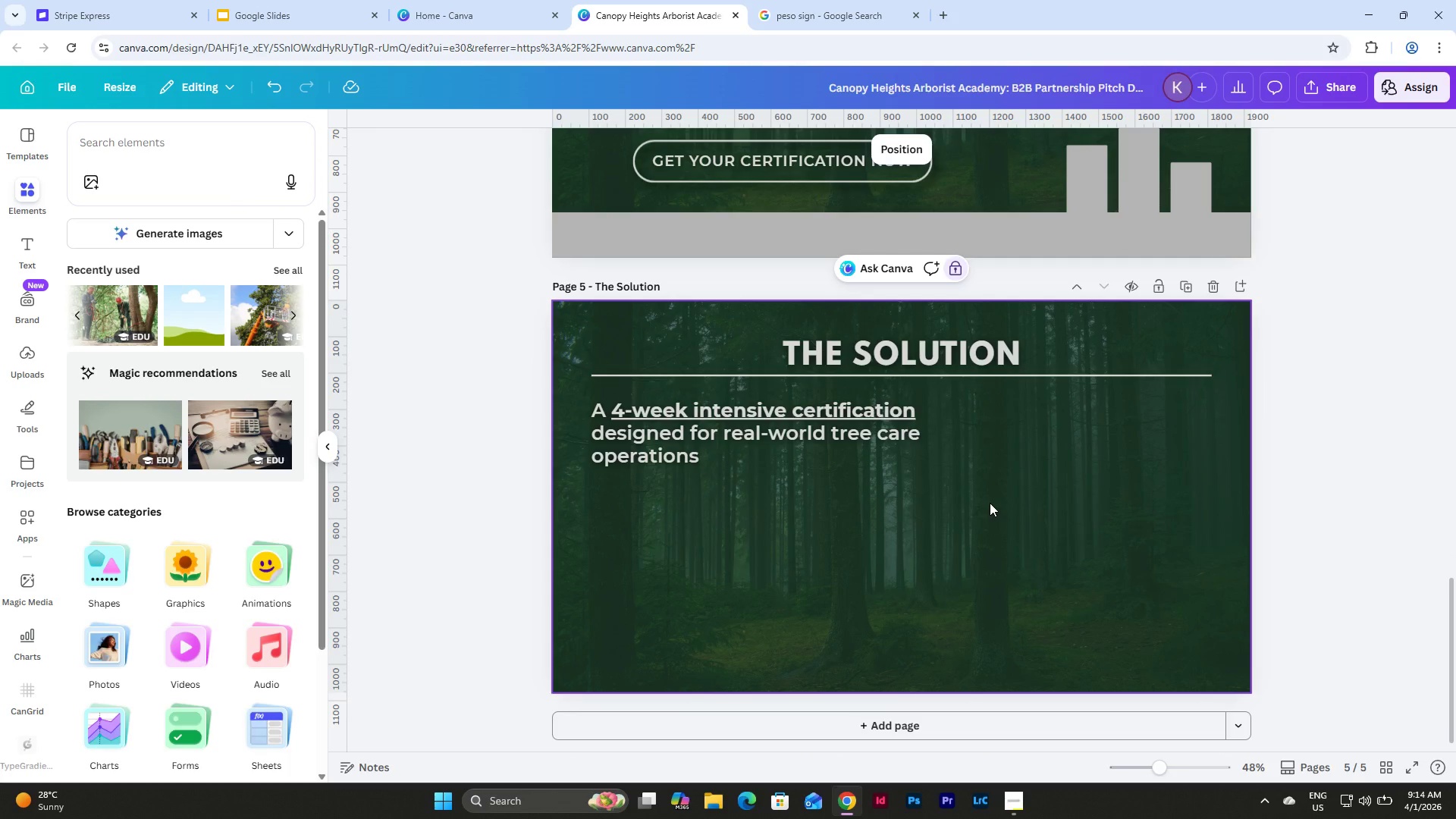 
left_click([712, 439])
 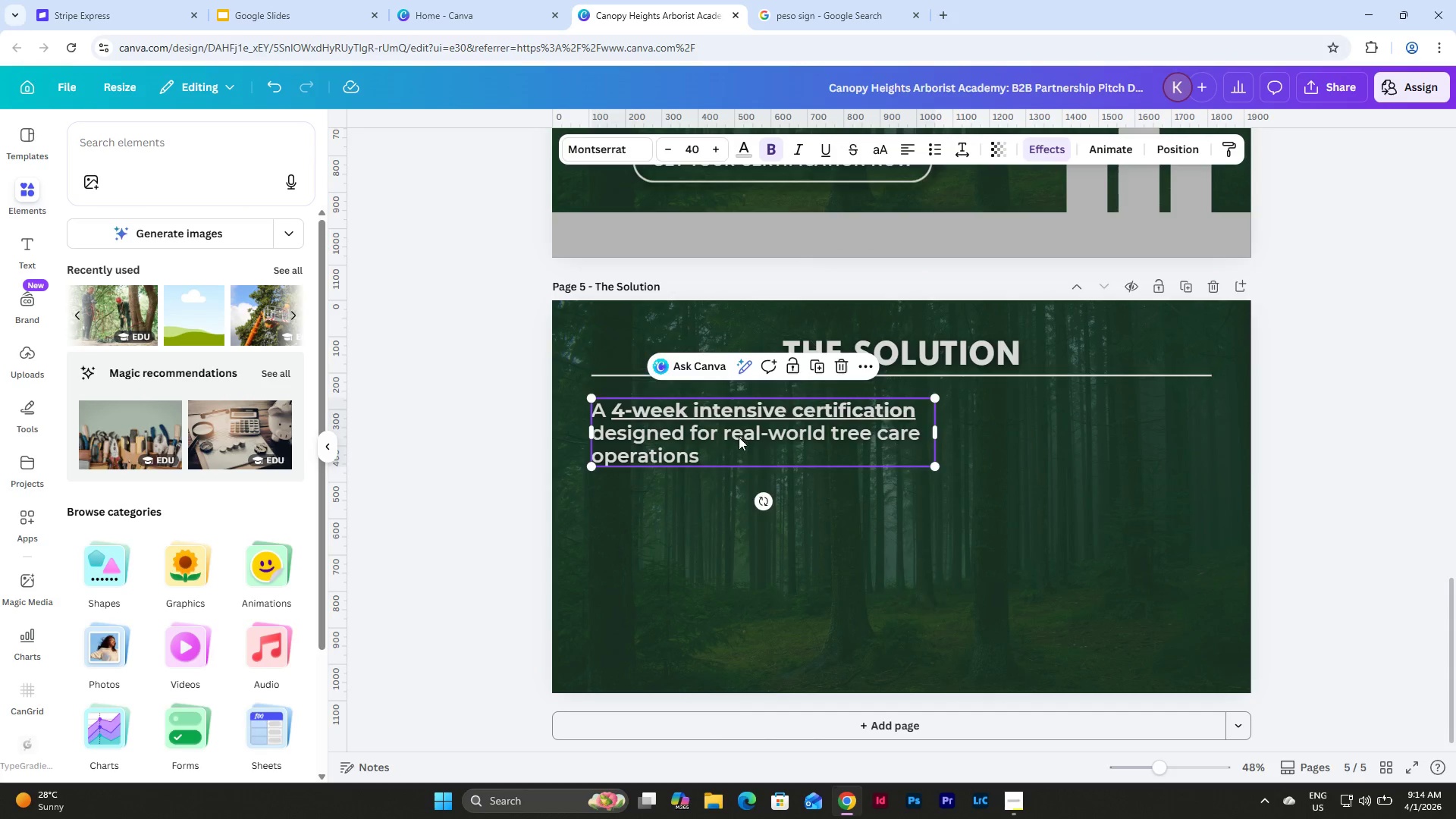 
left_click_drag(start_coordinate=[739, 433], to_coordinate=[740, 482])
 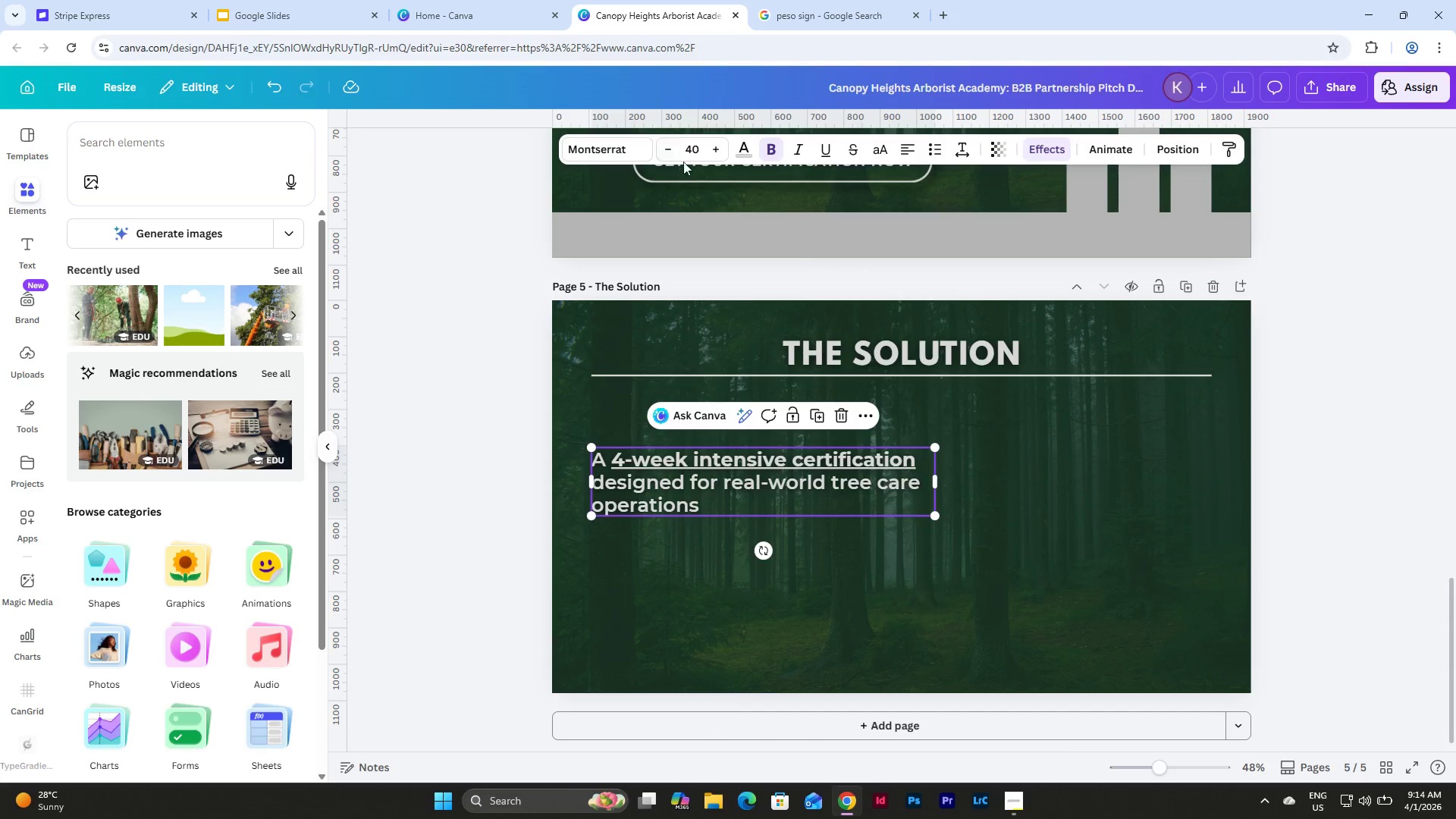 
left_click([695, 151])
 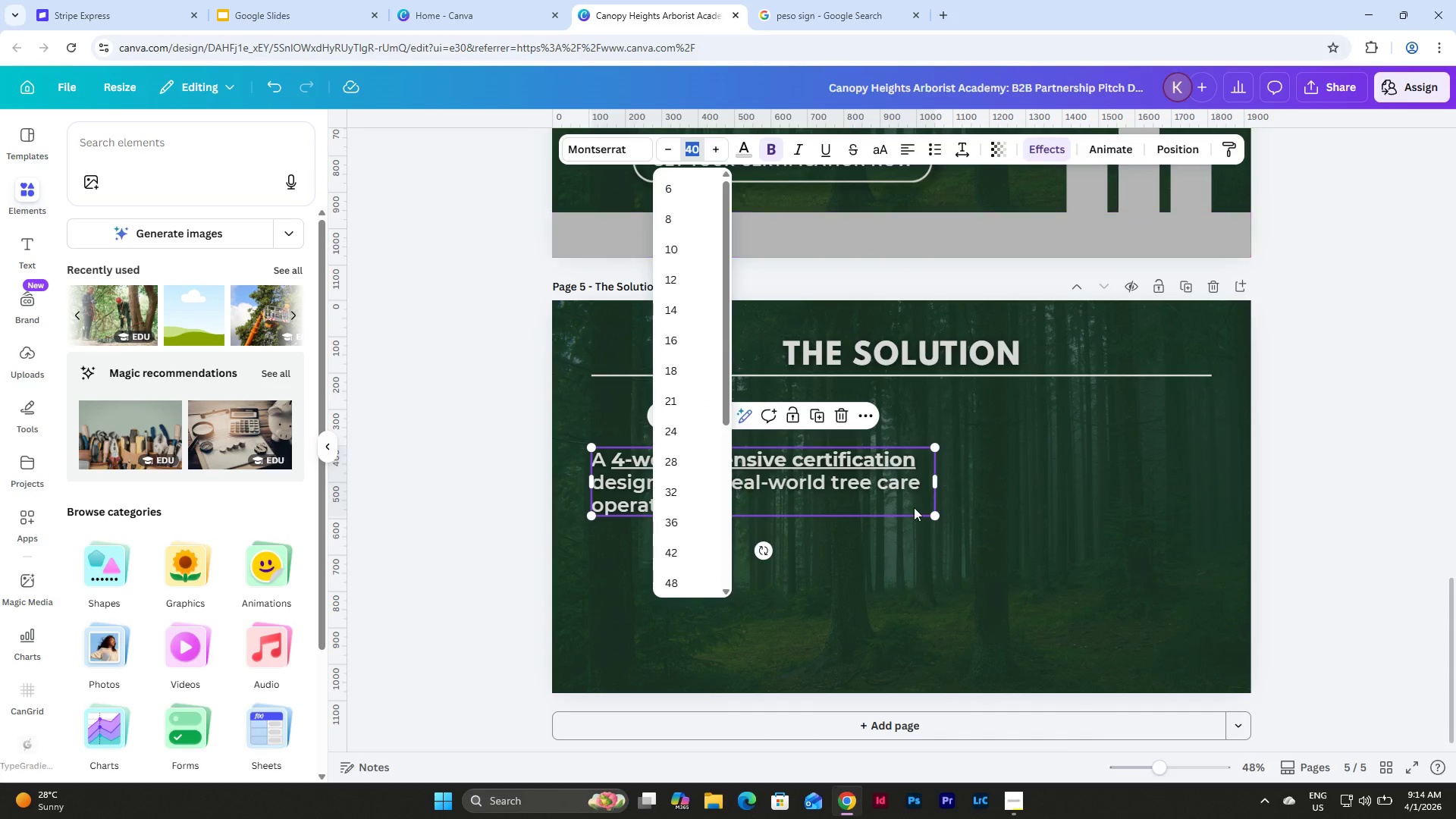 
scroll: coordinate [915, 548], scroll_direction: up, amount: 4.0
 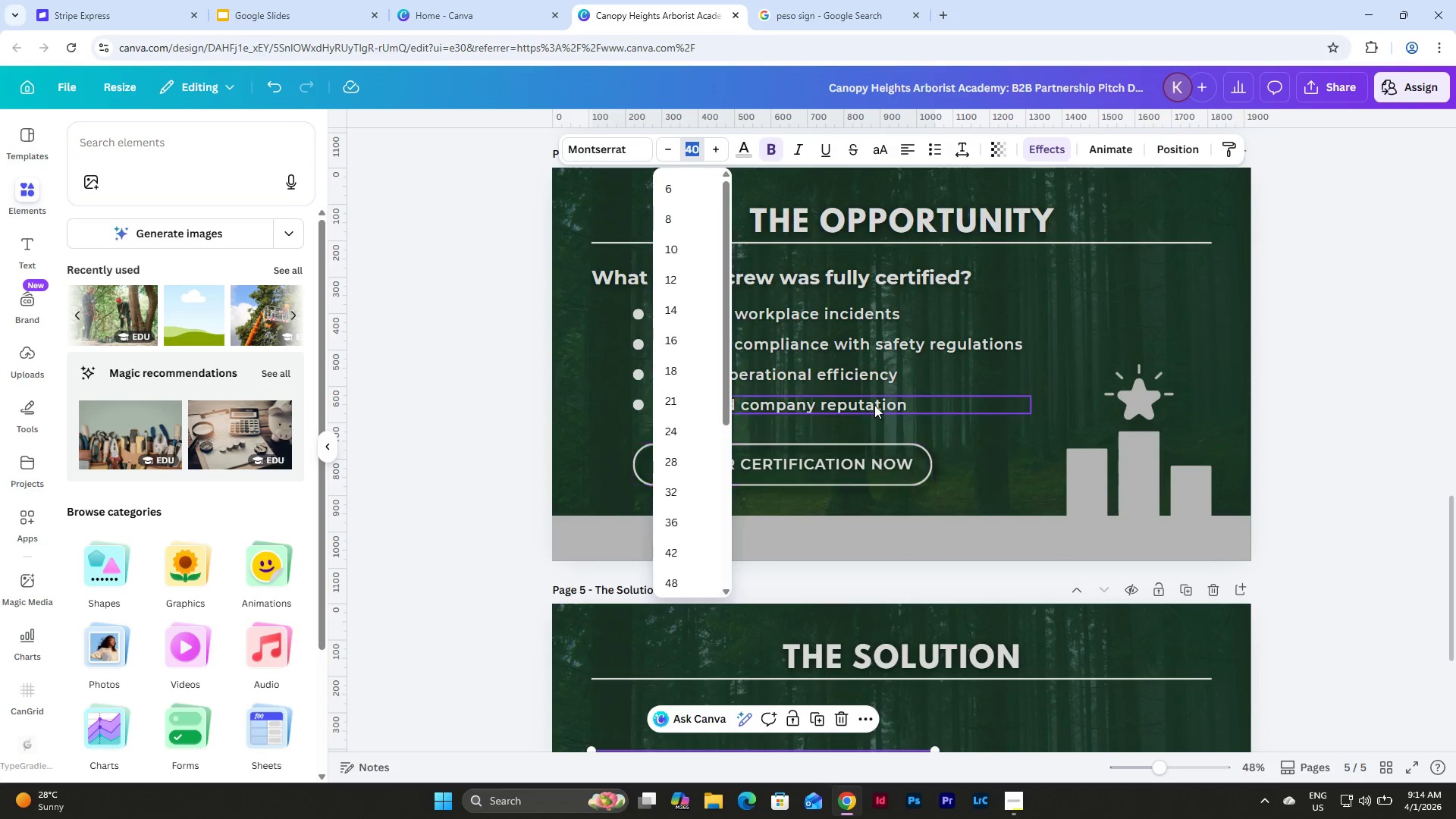 
left_click([874, 404])
 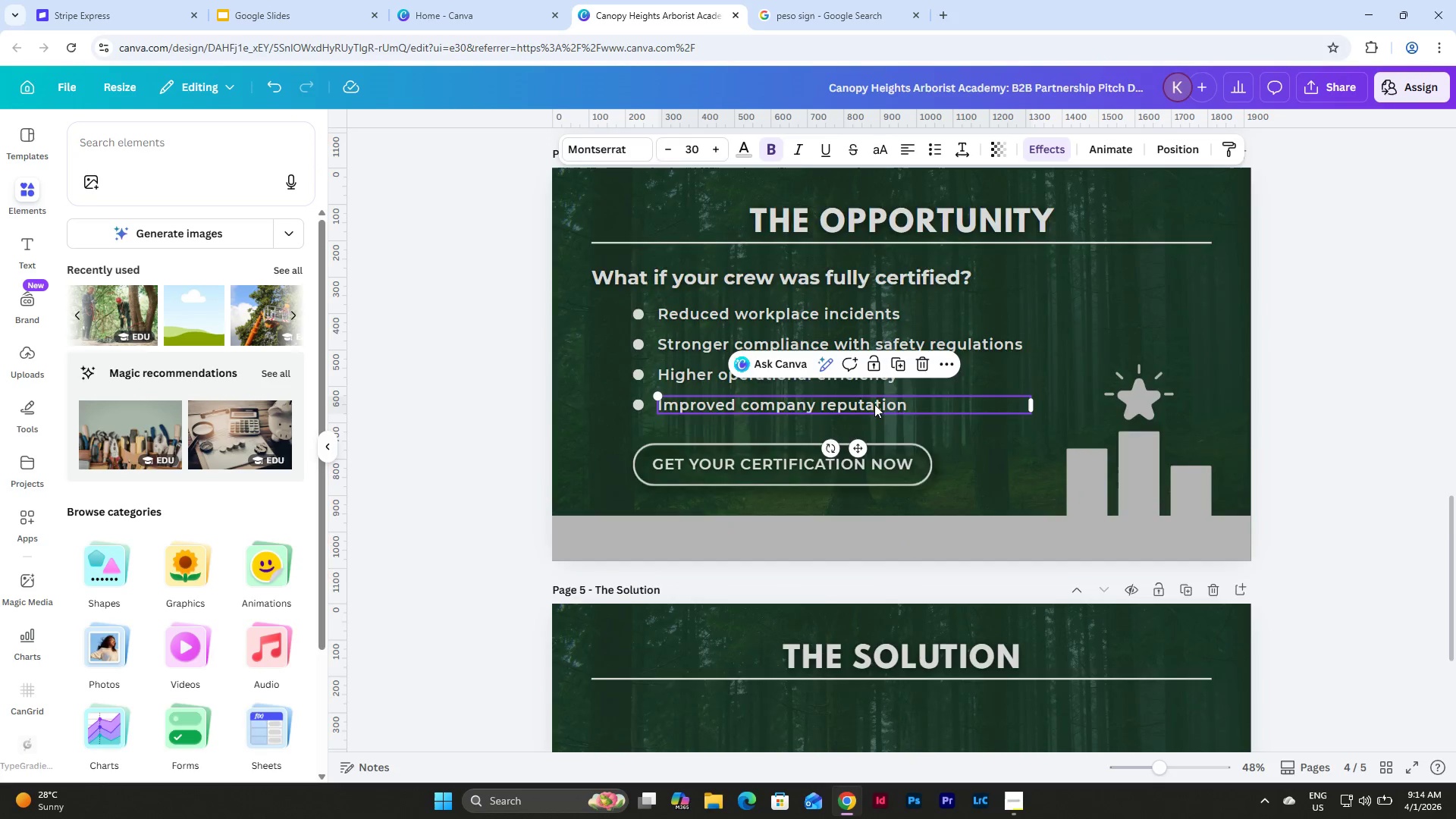 
scroll: coordinate [874, 404], scroll_direction: down, amount: 2.0
 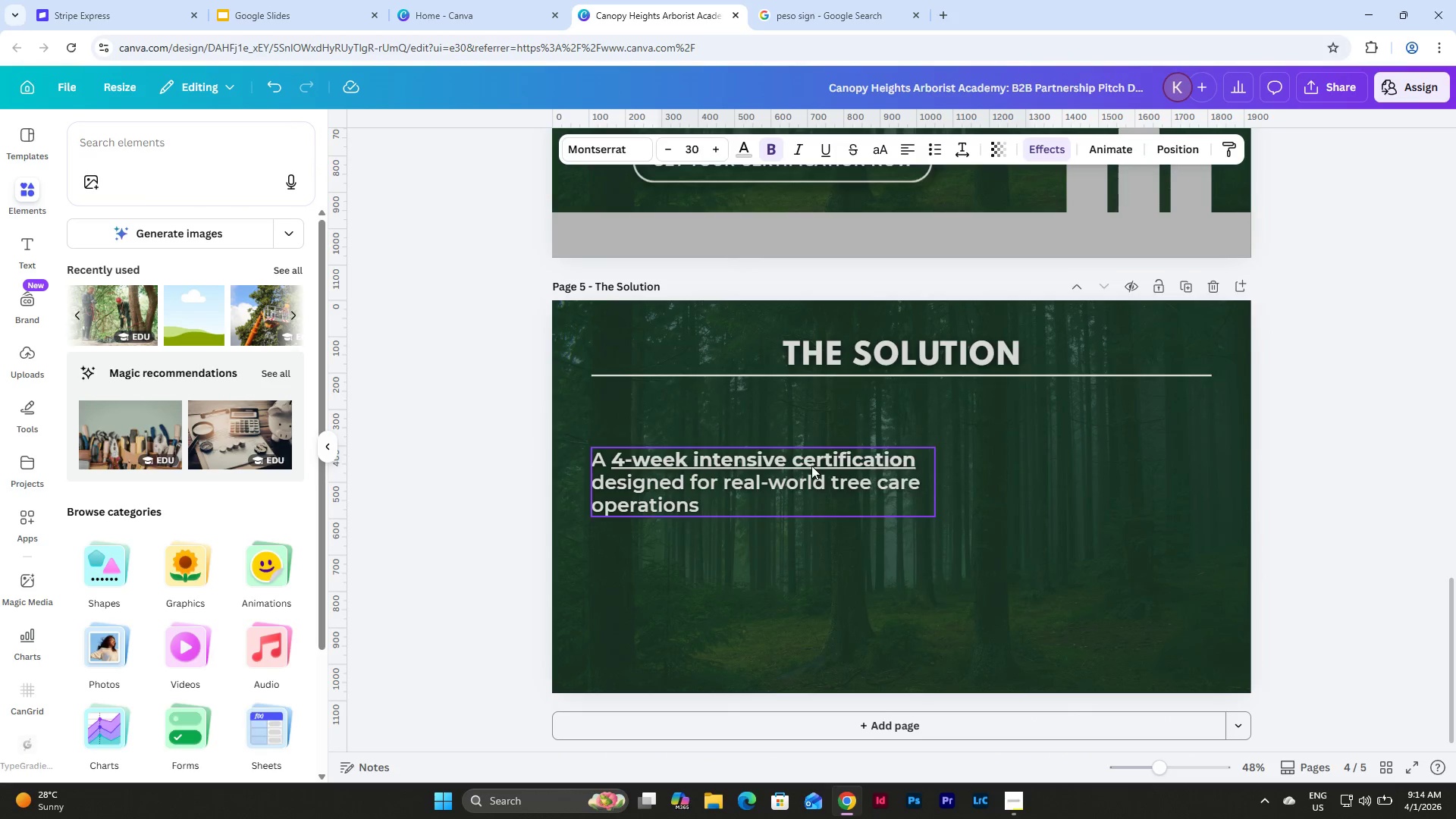 
left_click([811, 466])
 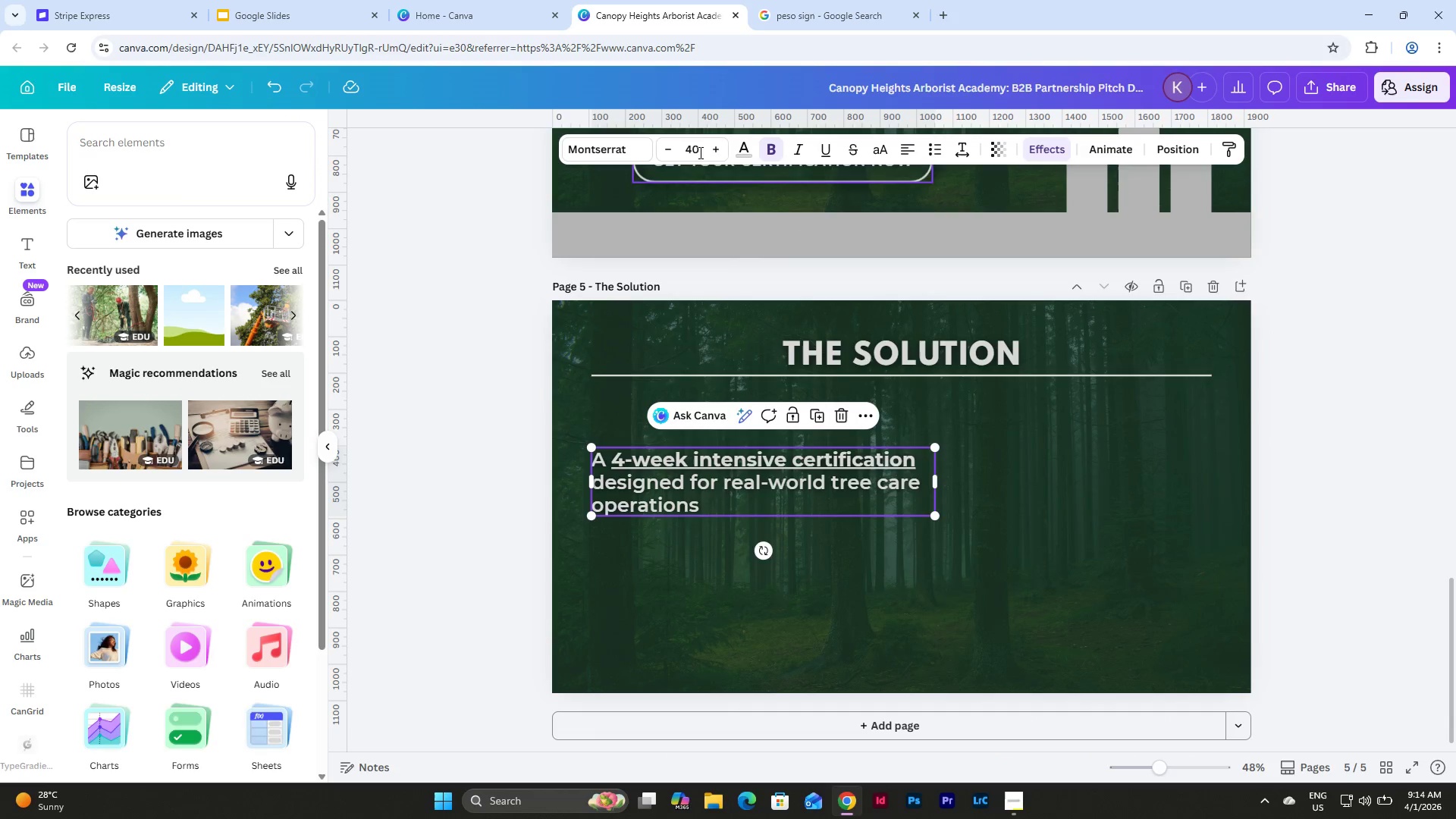 
left_click([695, 141])
 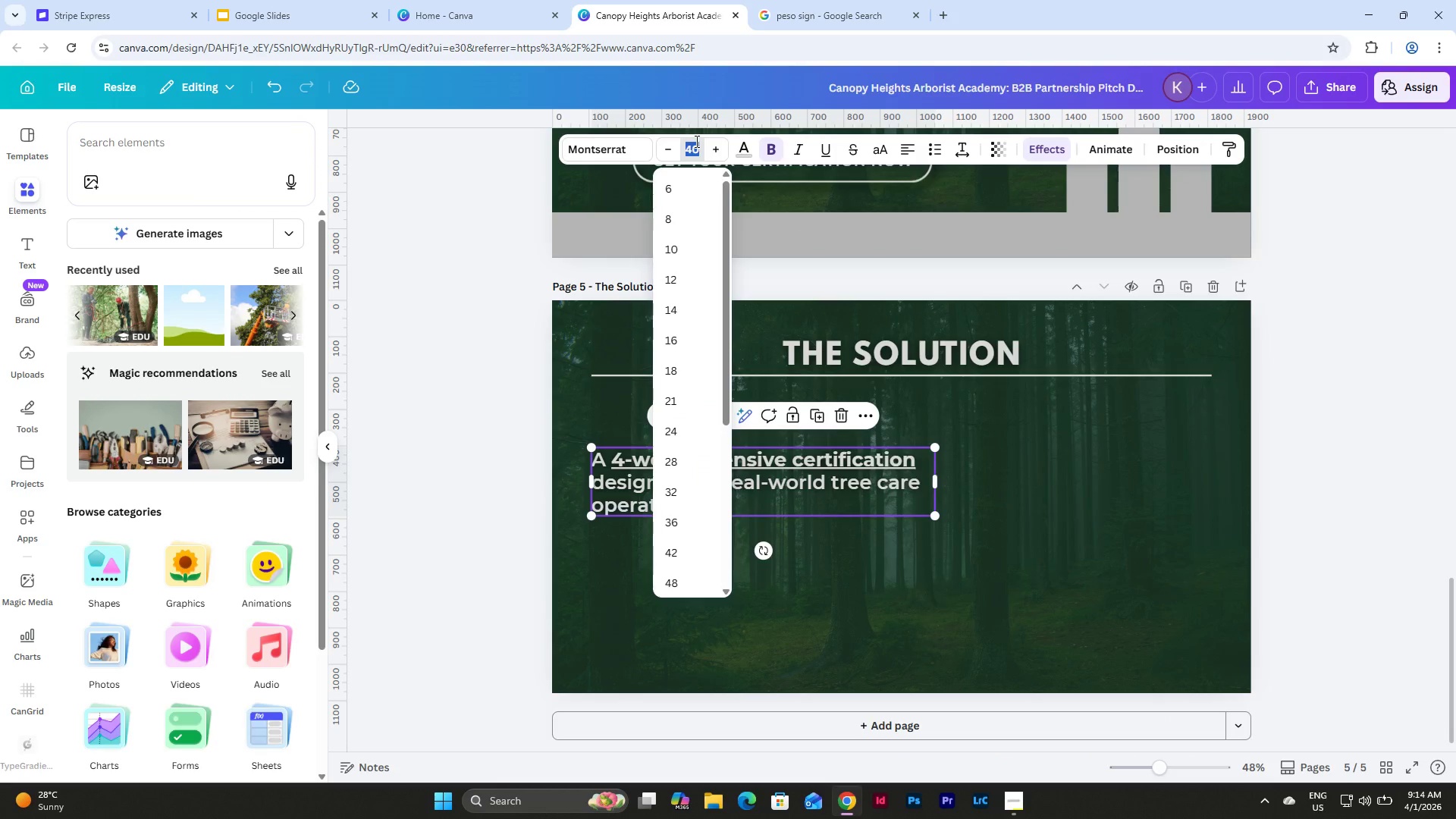 
key(Numpad3)
 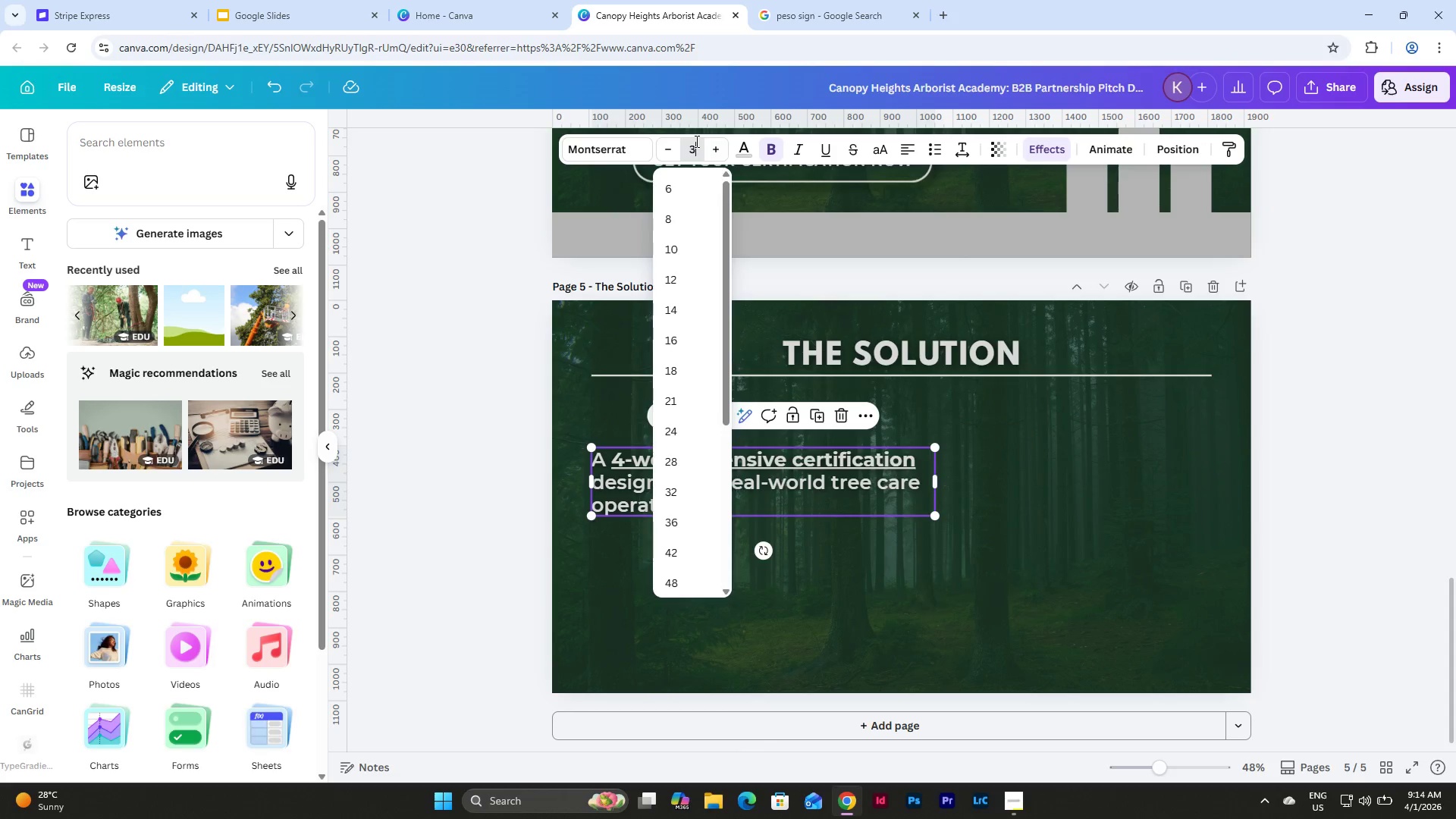 
key(Numpad0)
 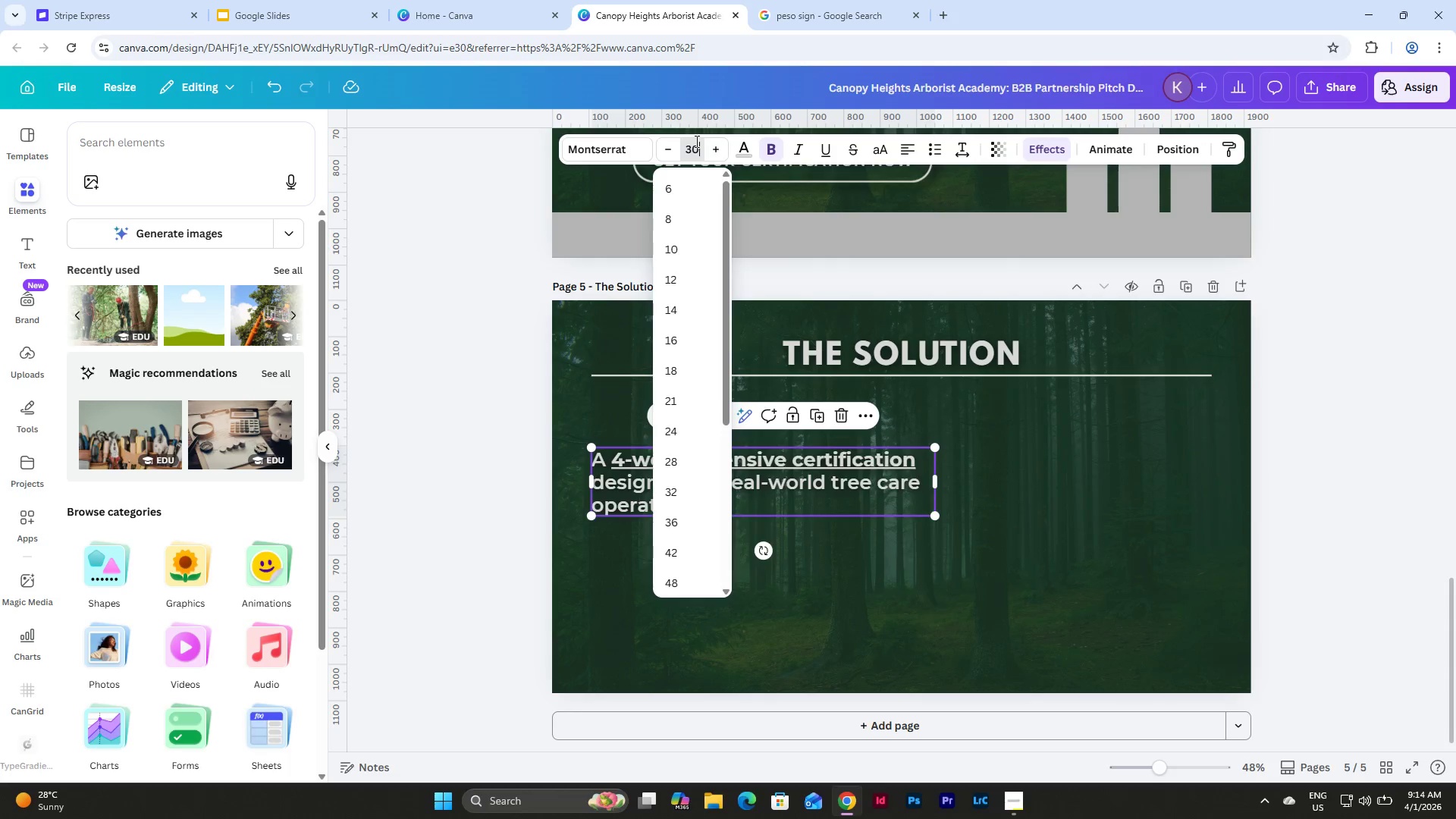 
key(NumpadEnter)
 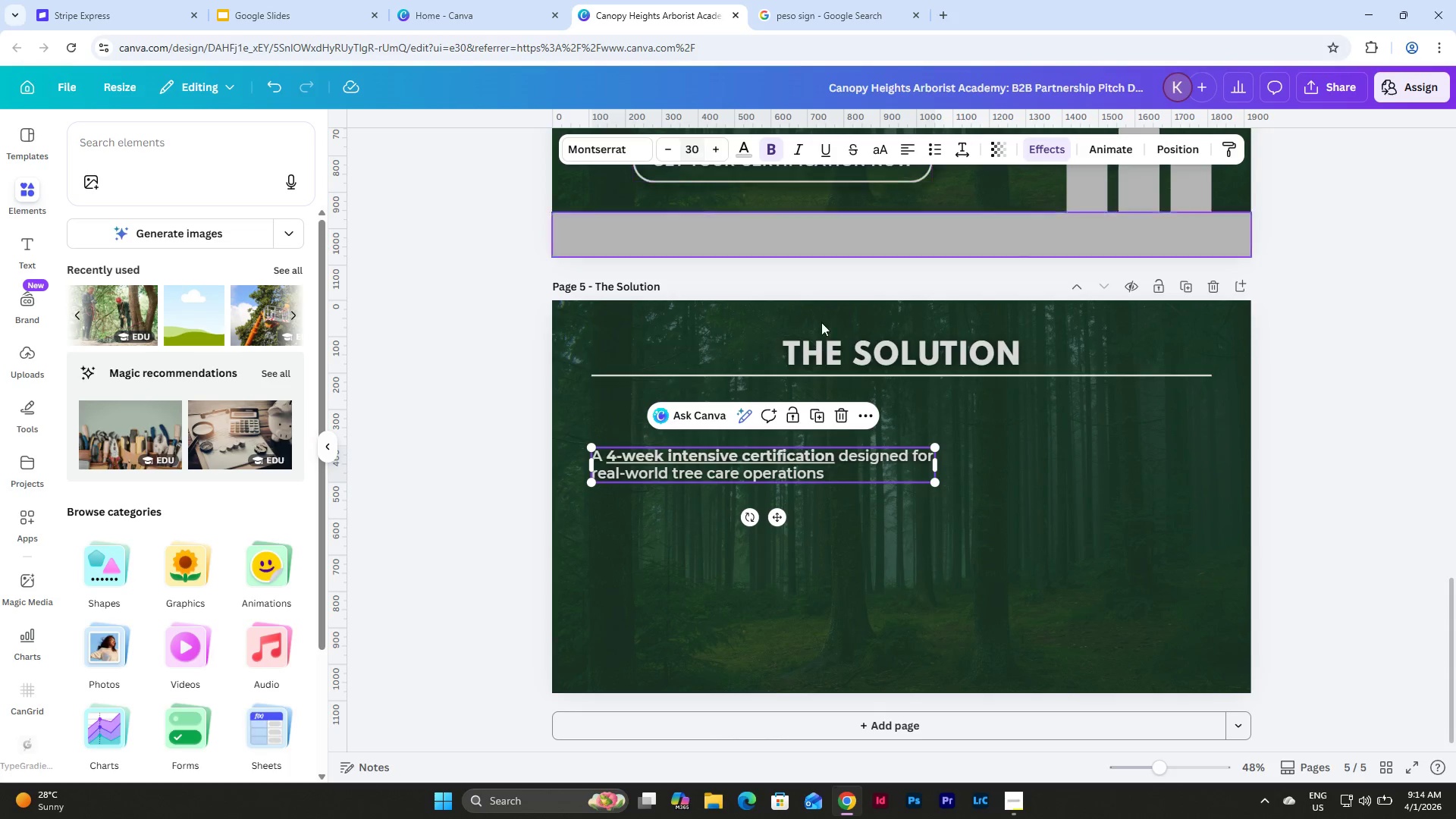 
left_click([873, 513])
 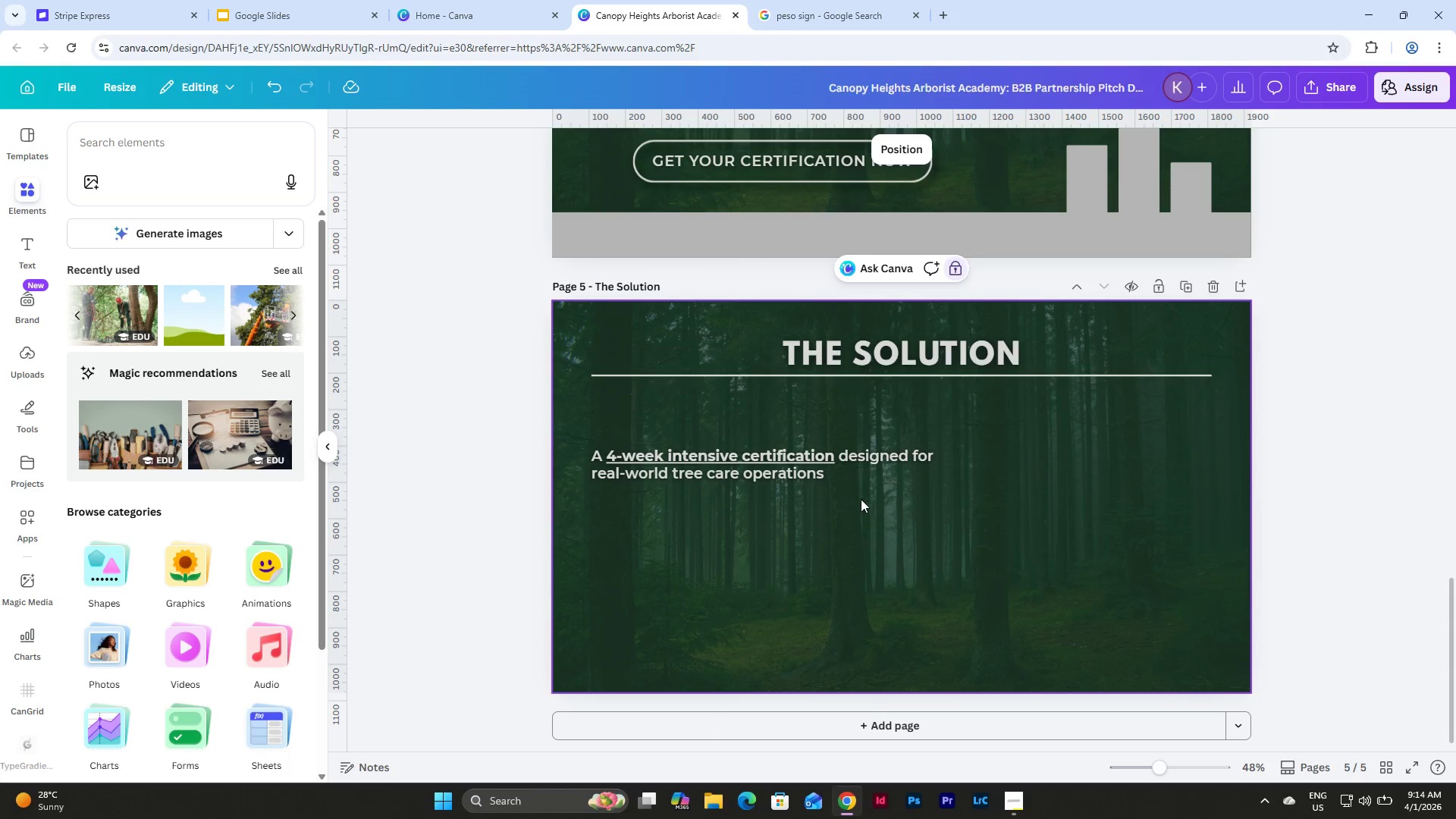 
scroll: coordinate [856, 447], scroll_direction: up, amount: 5.0
 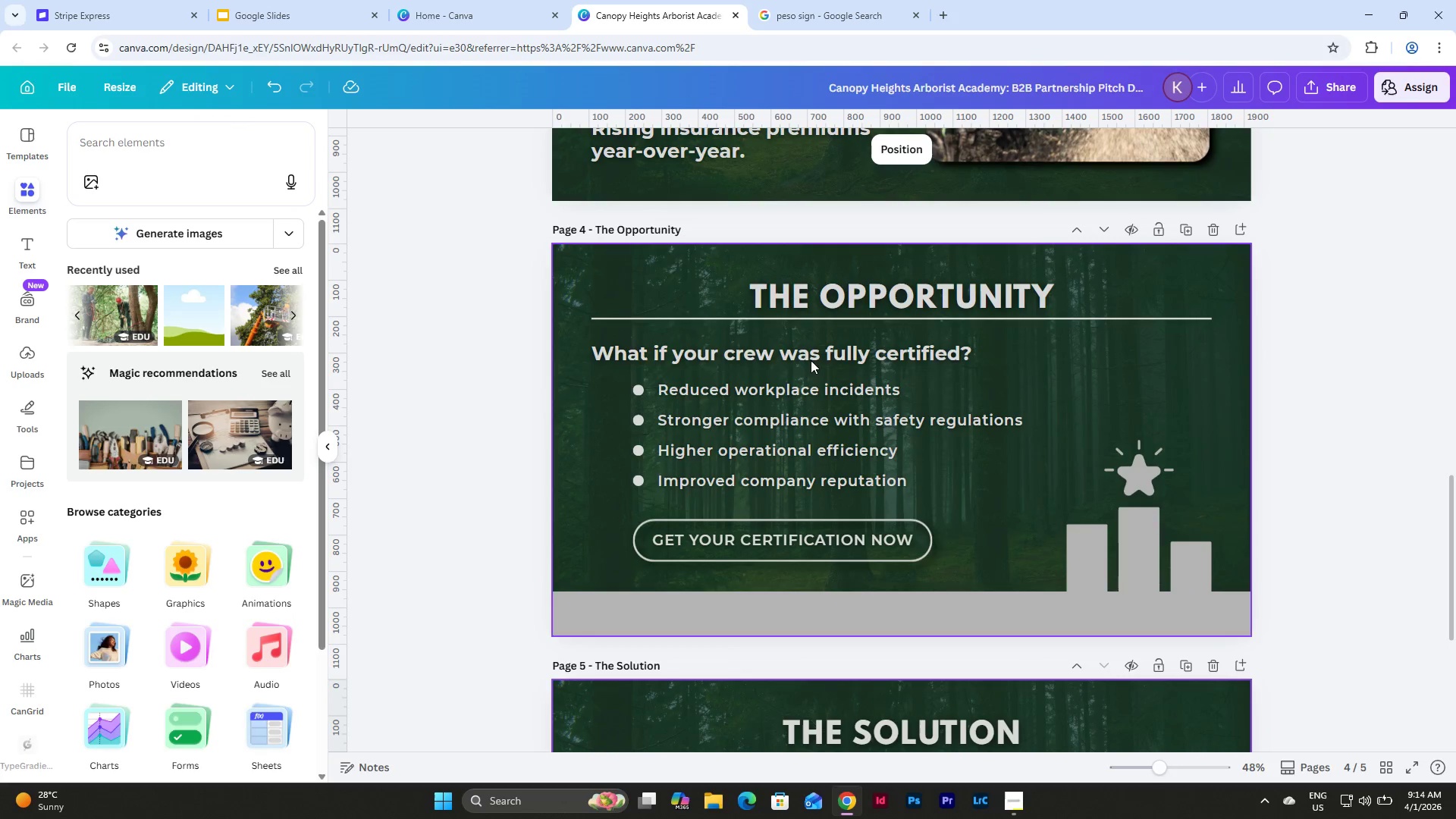 
left_click([799, 347])
 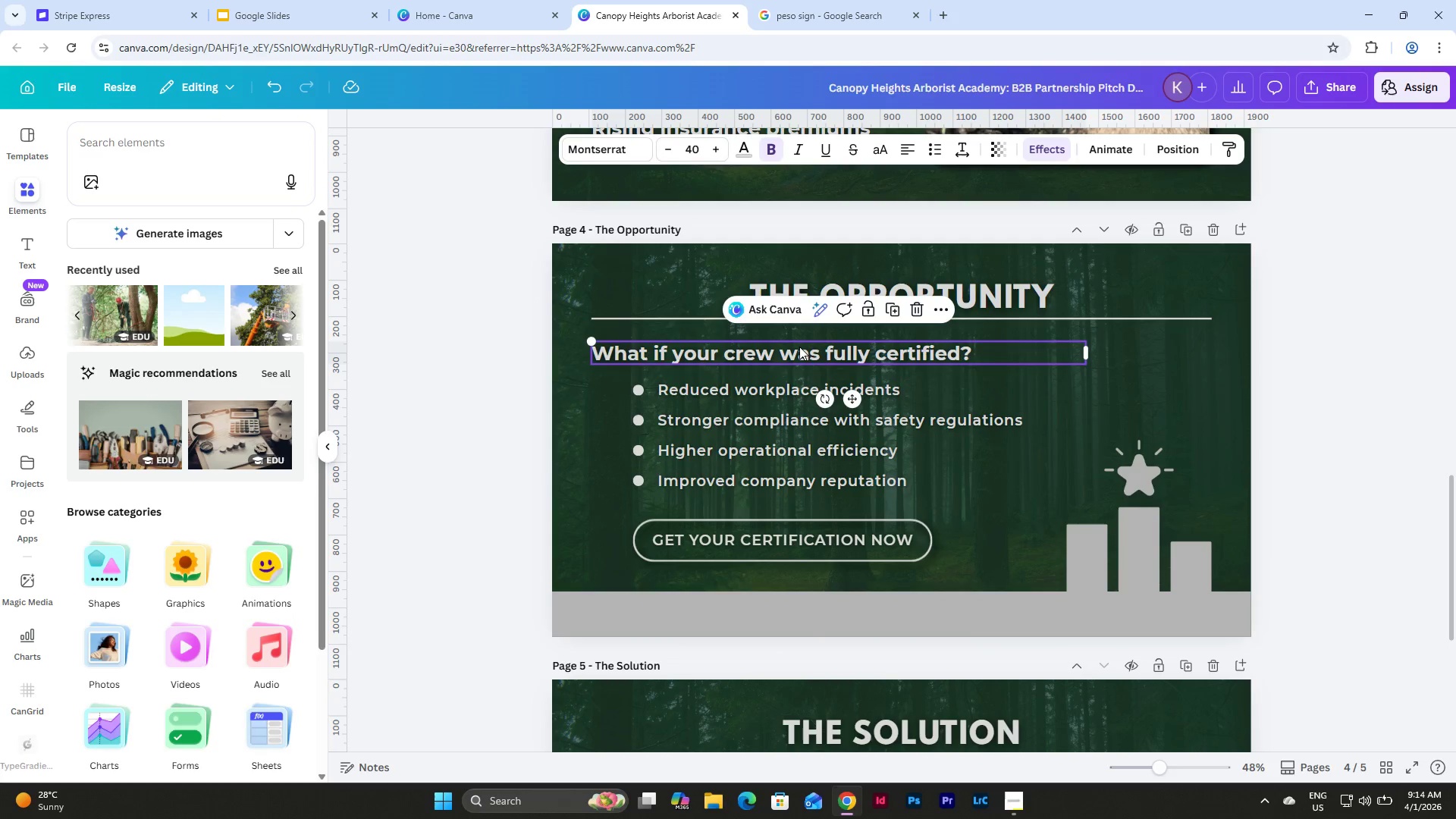 
key(Control+C)
 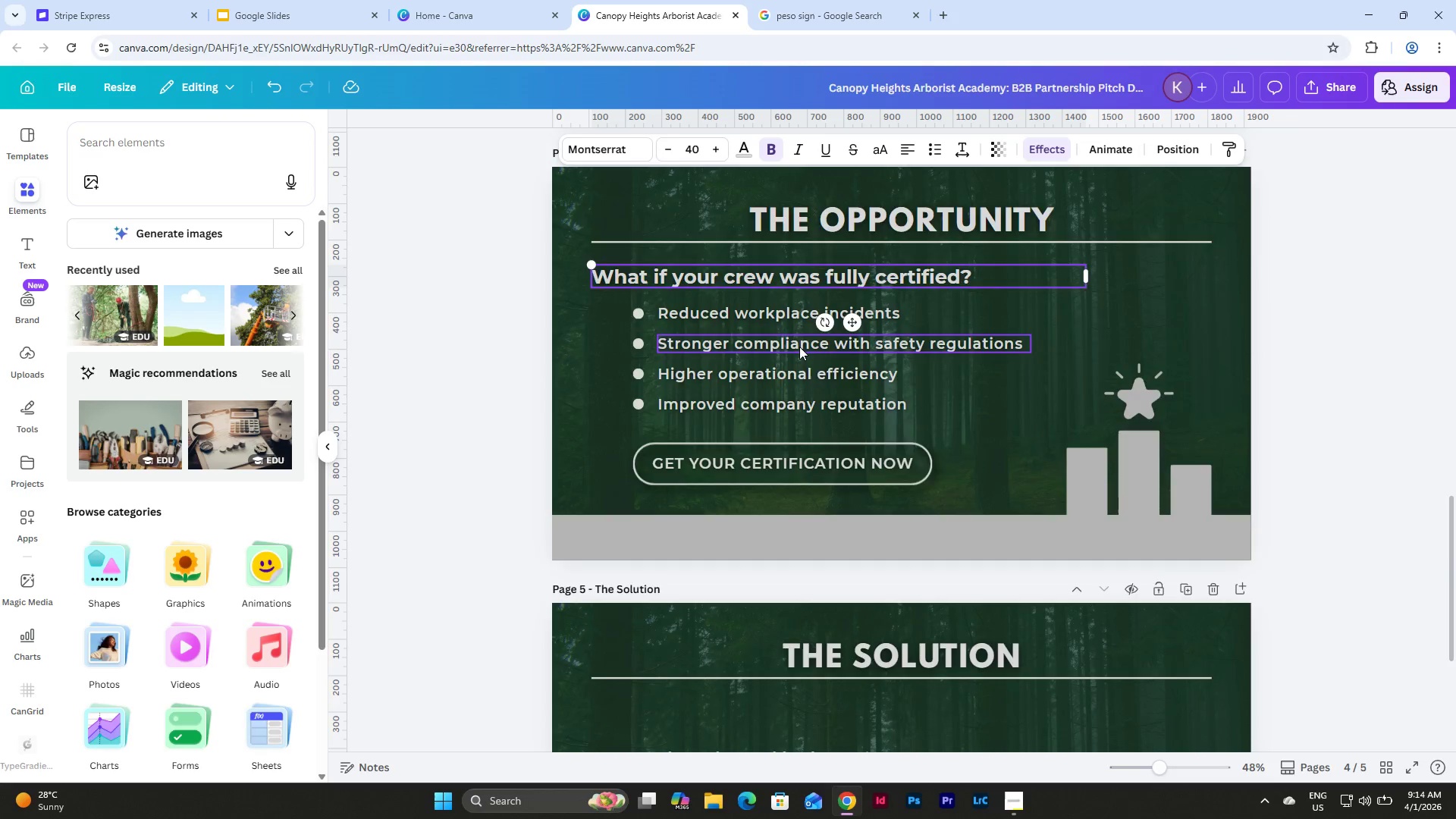 
scroll: coordinate [799, 347], scroll_direction: down, amount: 4.0
 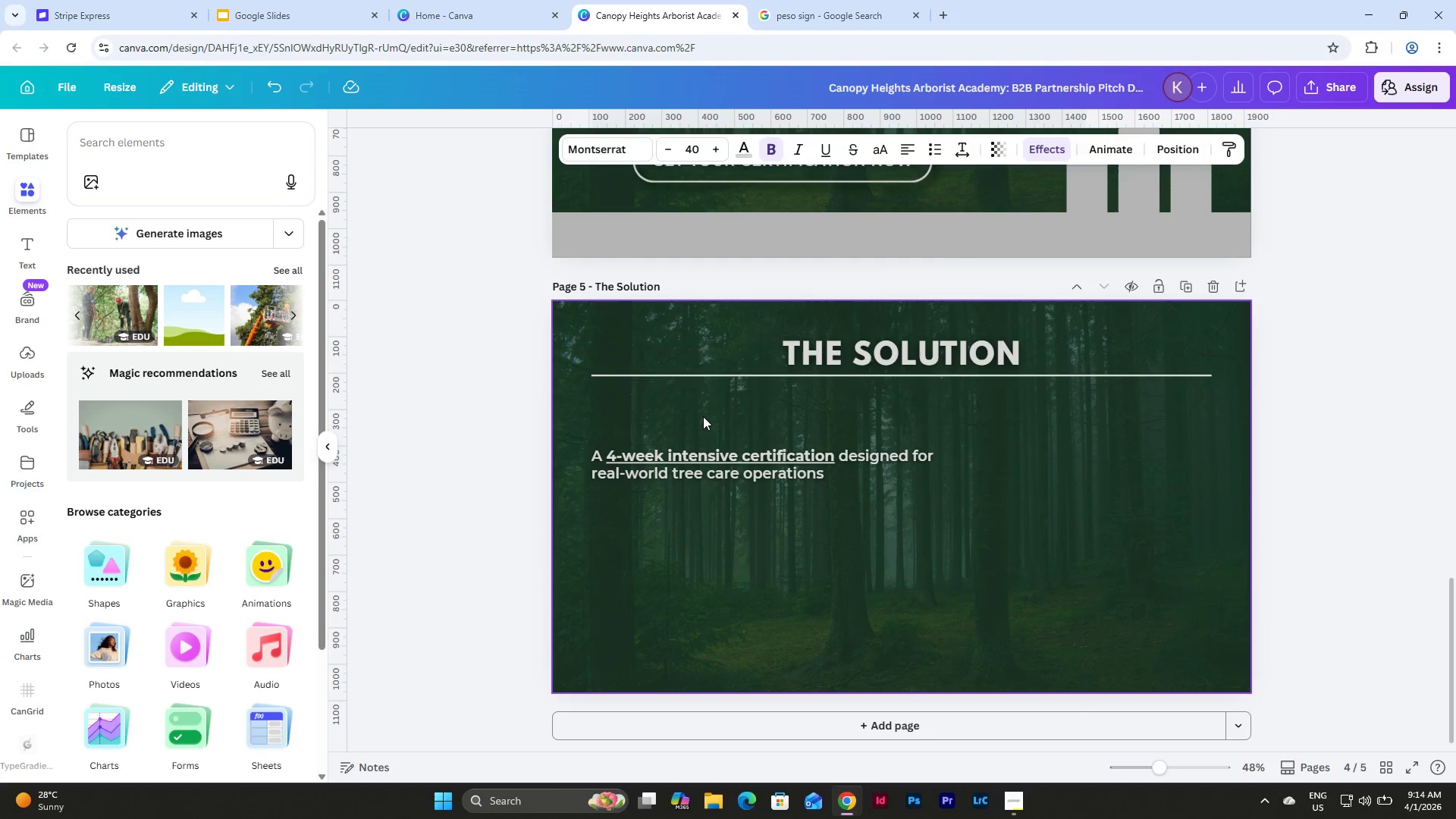 
key(Control+V)
 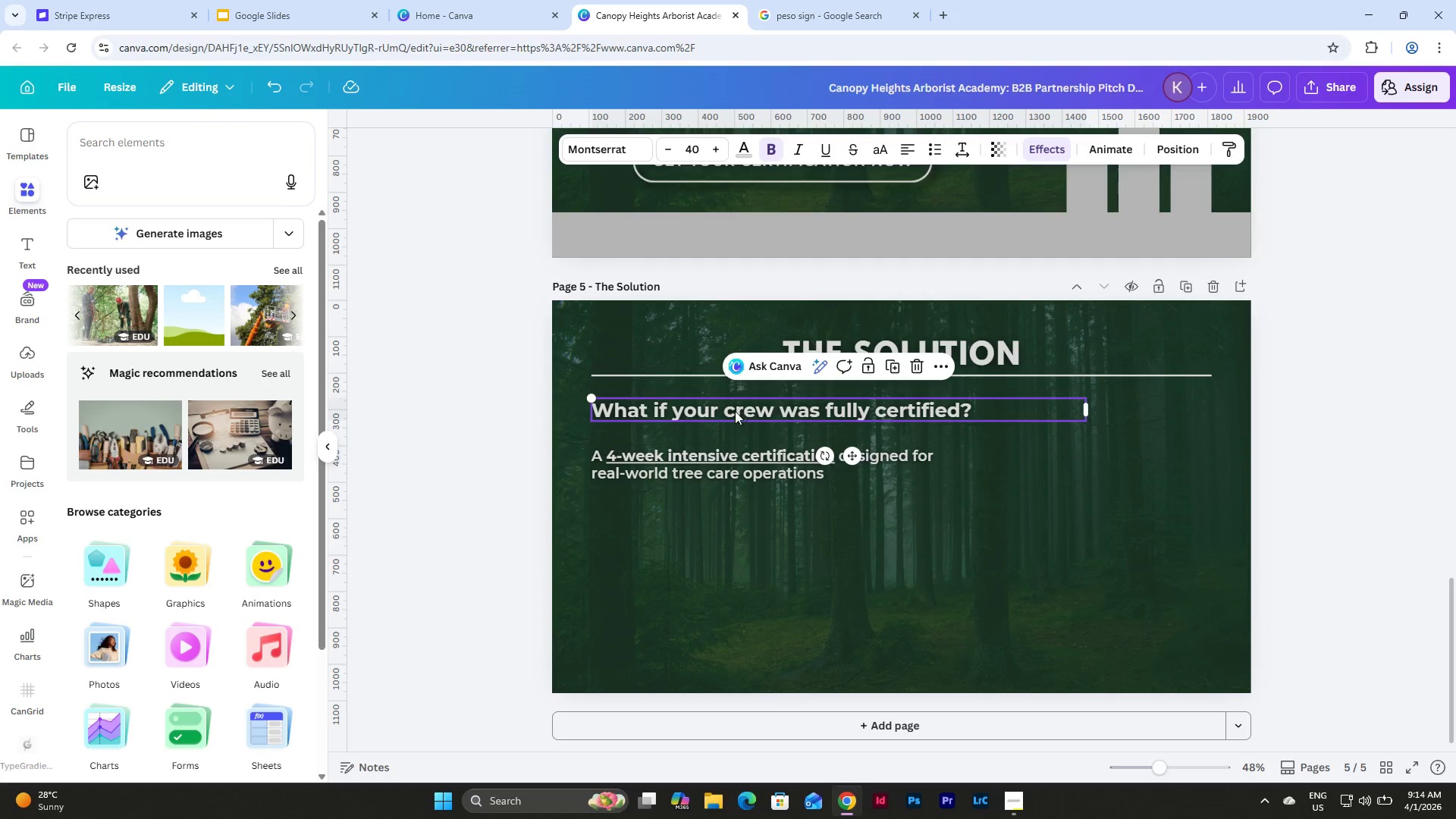 
left_click([730, 412])
 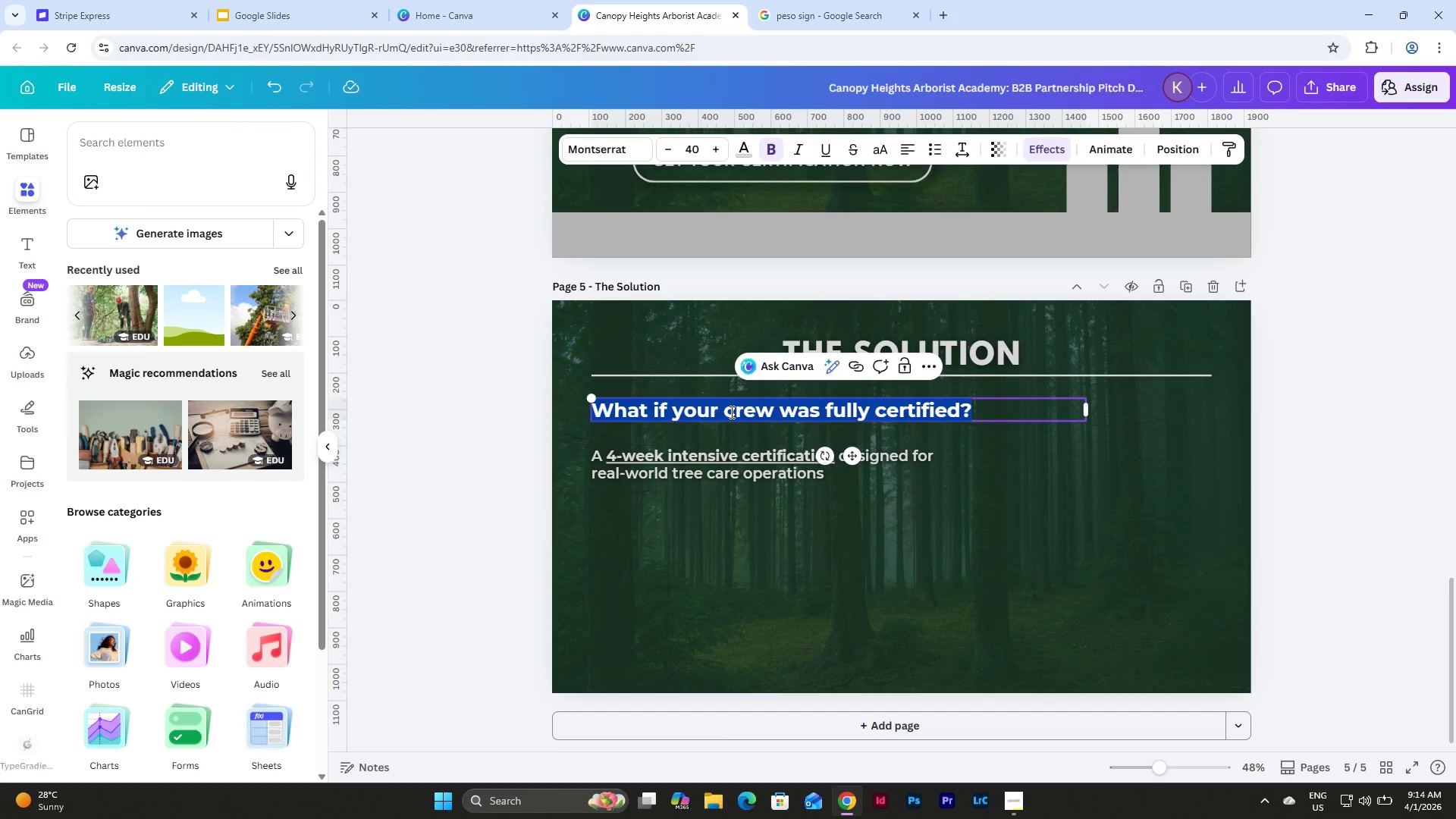 
type(What is )
 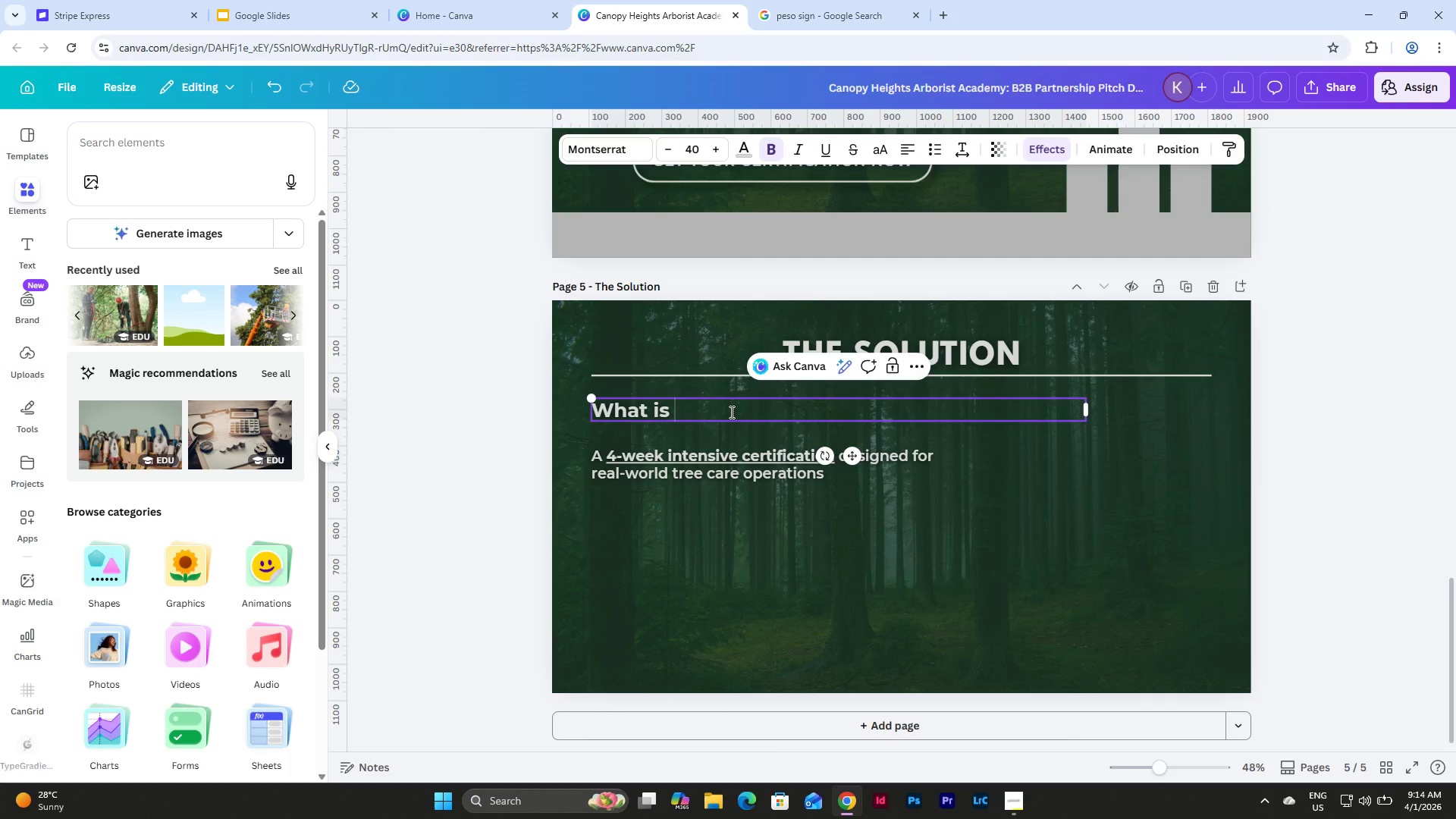 
key(Backspace)
 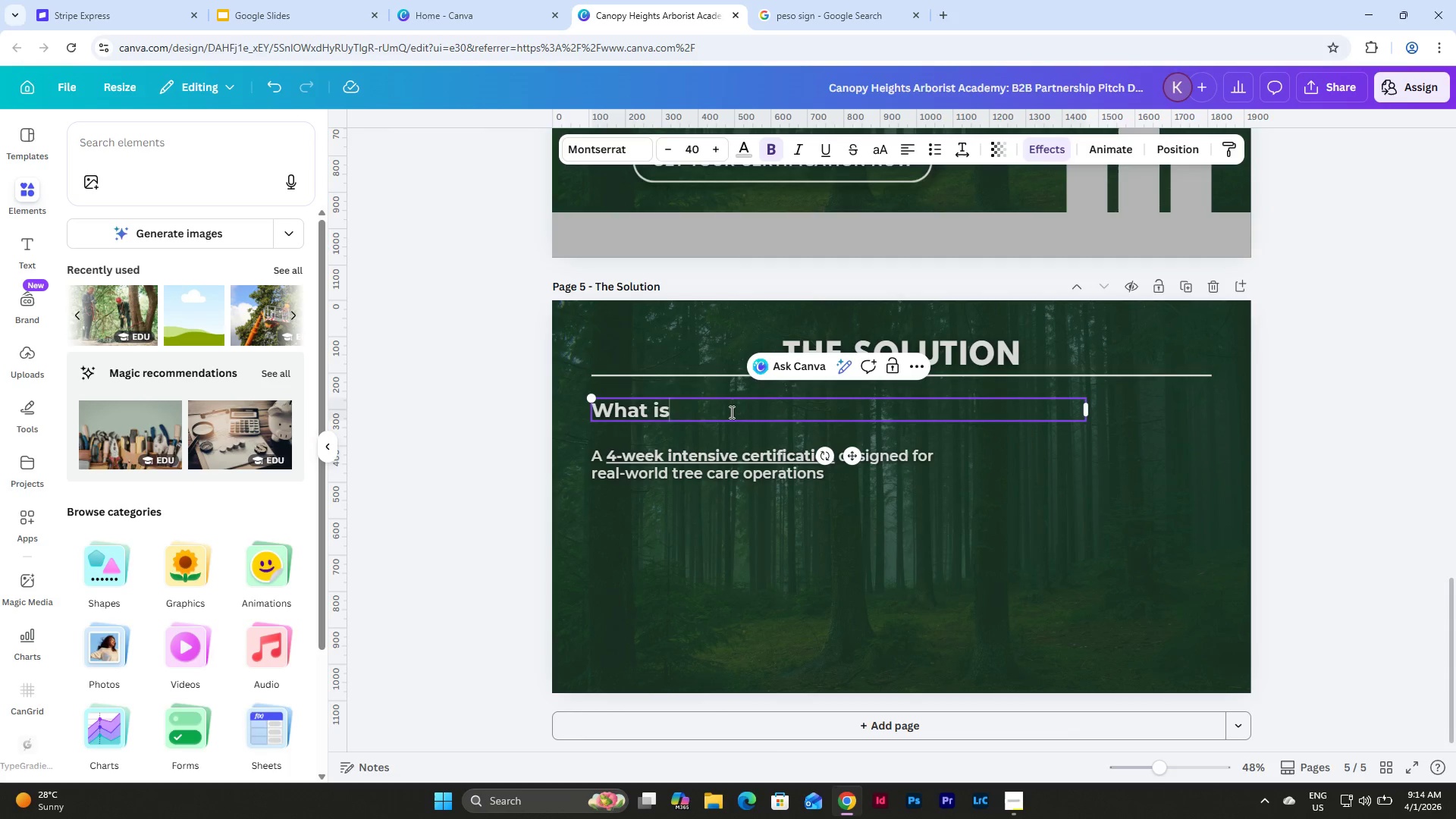 
key(Backspace)
 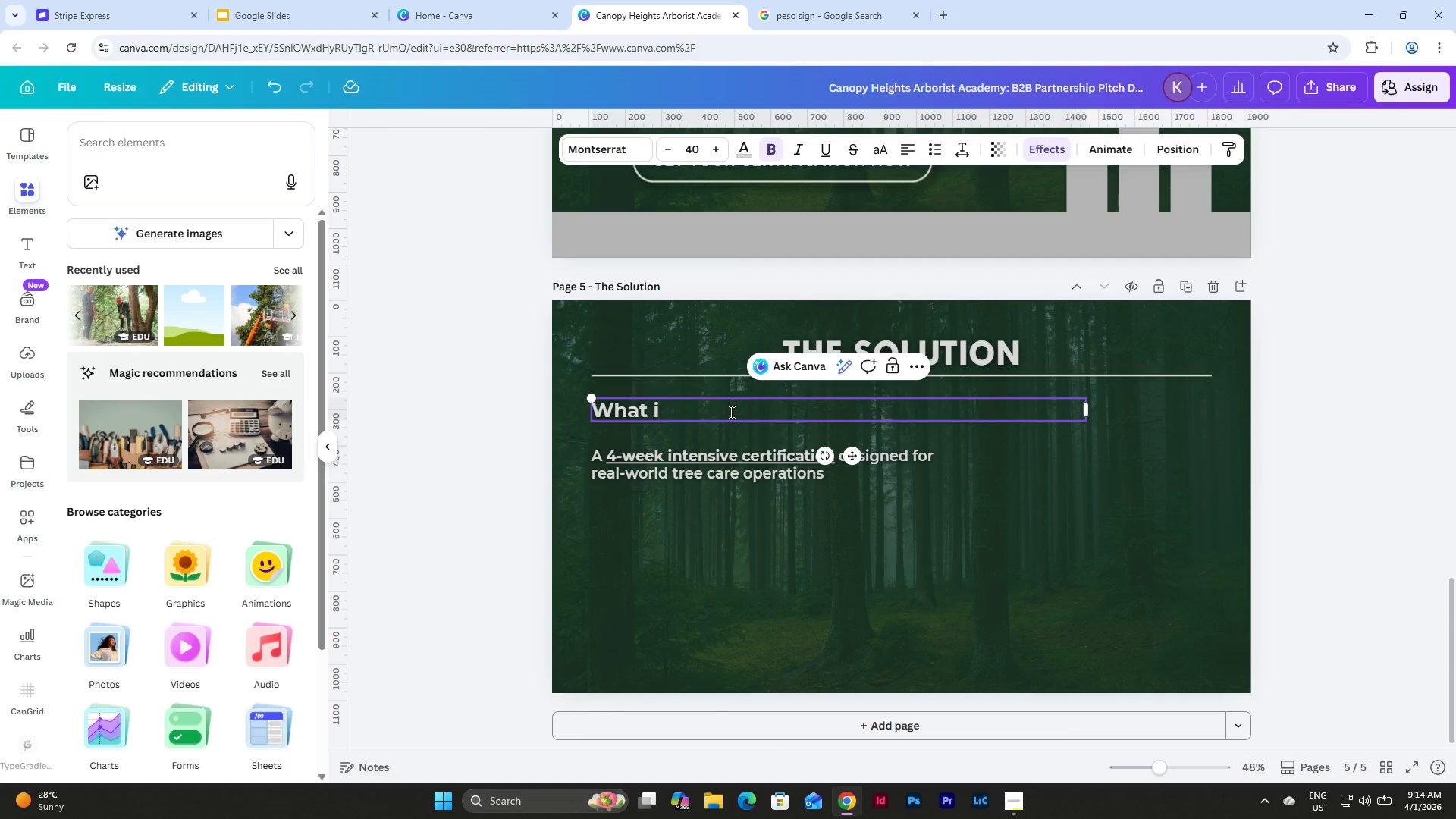 
key(Backspace)
 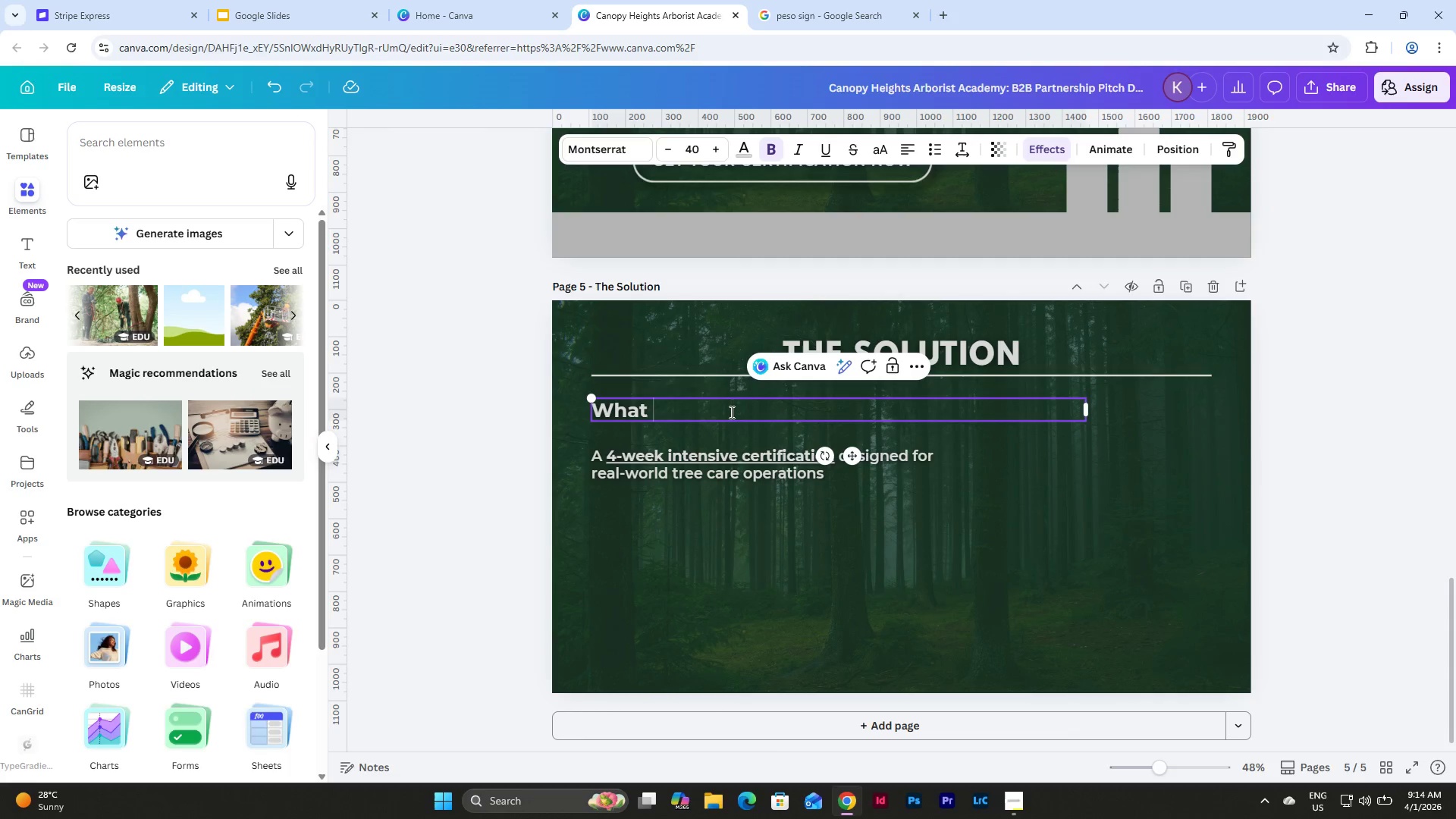 
key(Backspace)
 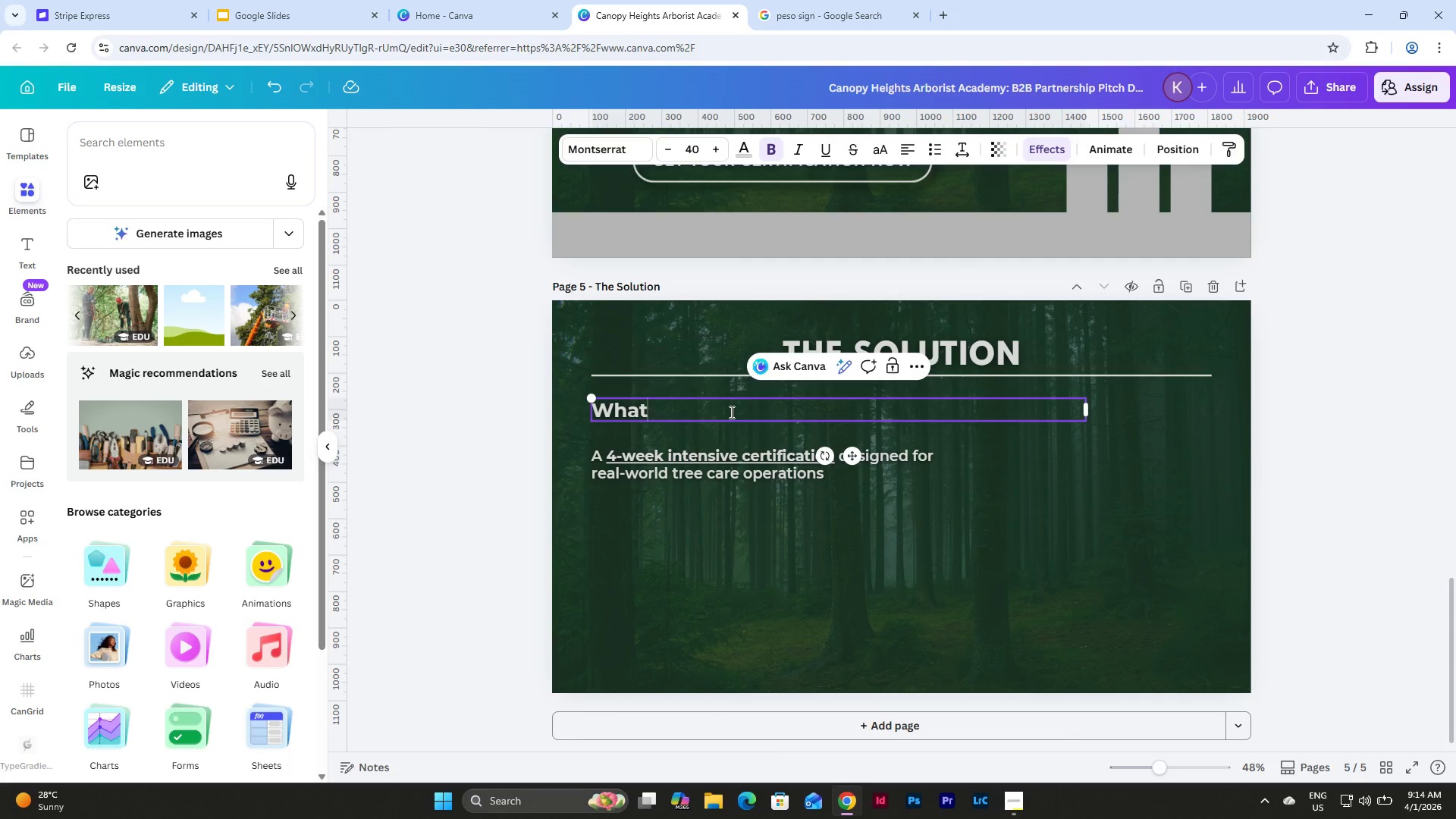 
key(Backspace)
 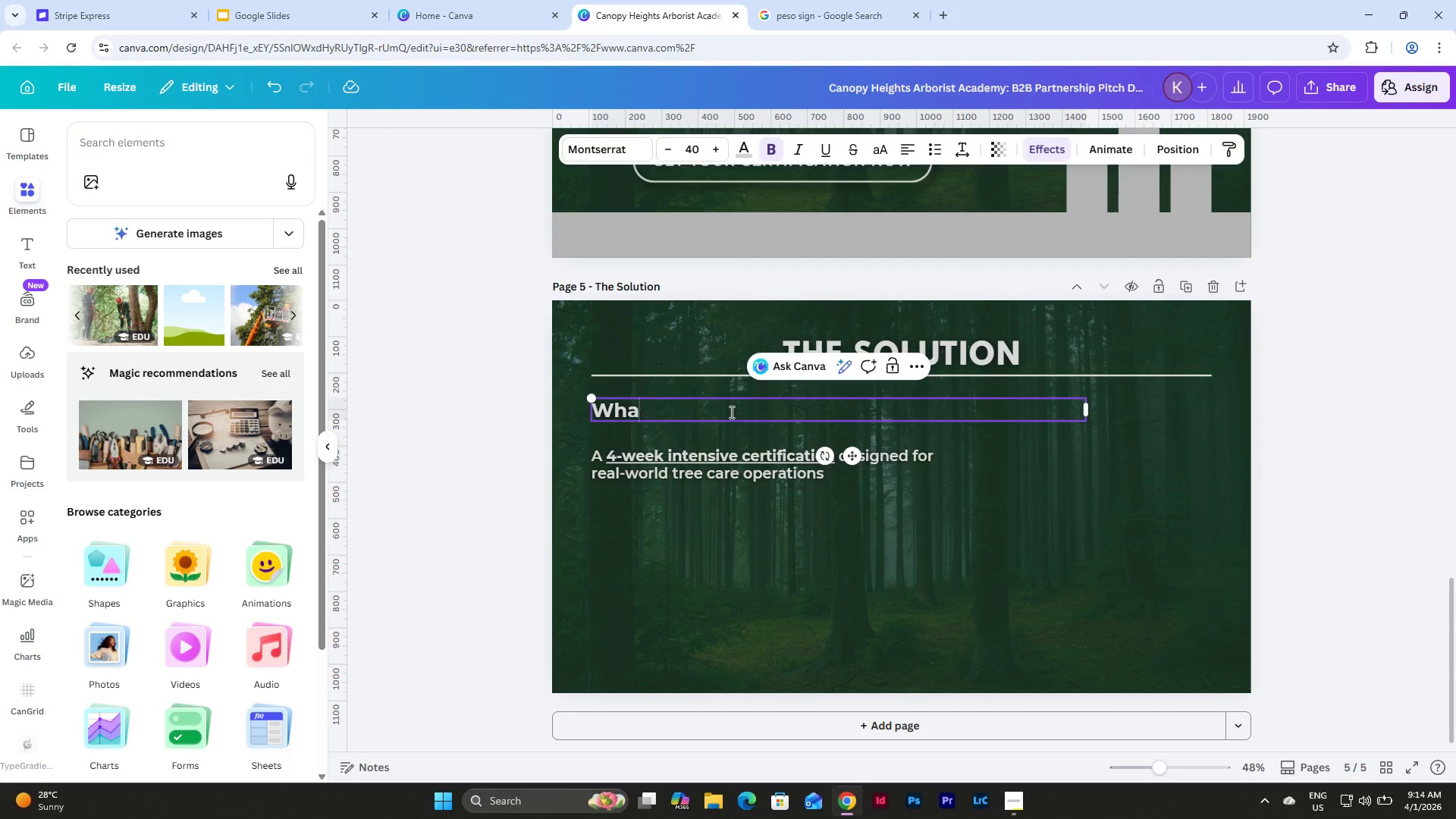 
key(Backspace)
 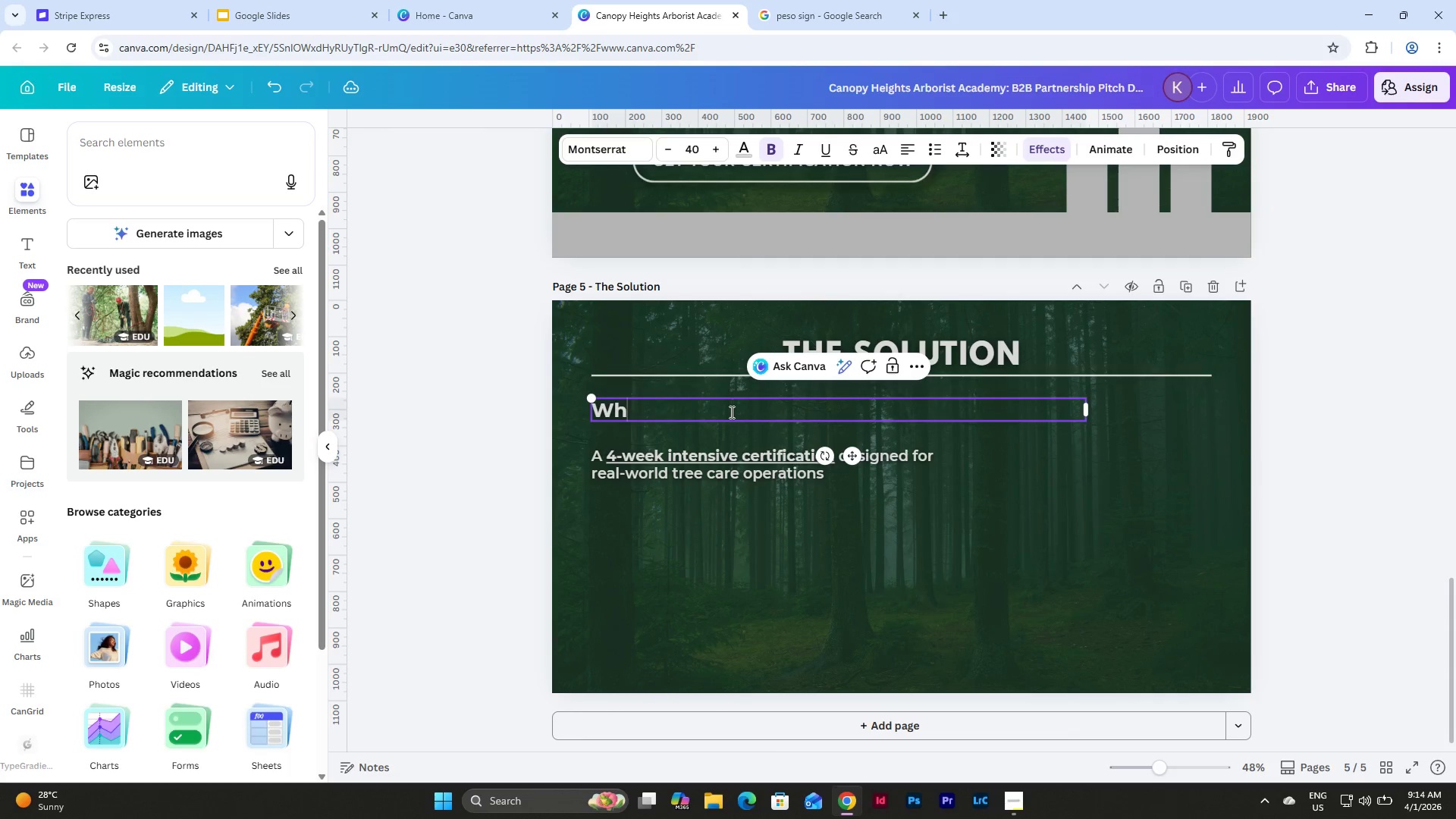 
key(Backspace)
 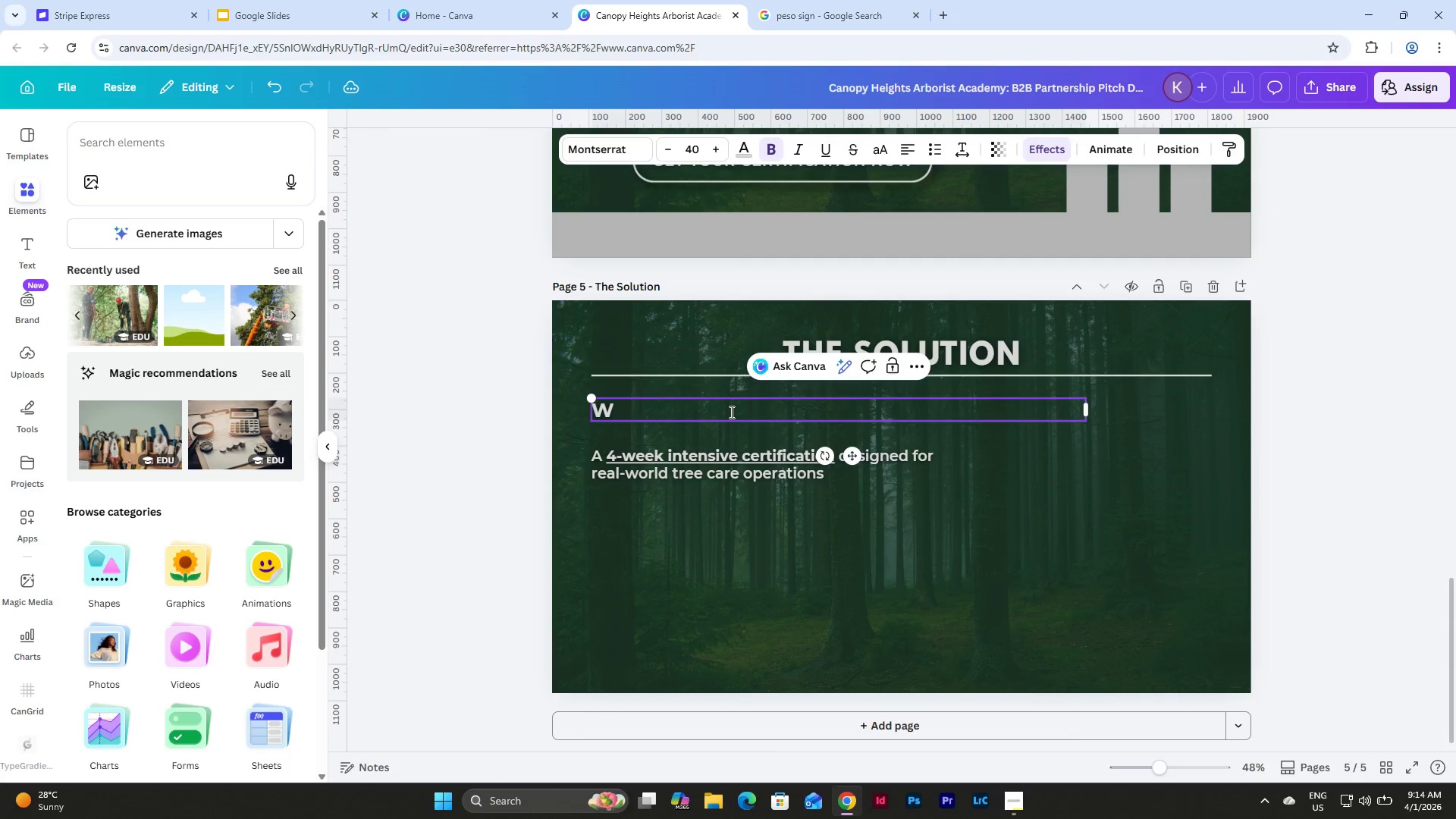 
key(Backspace)
 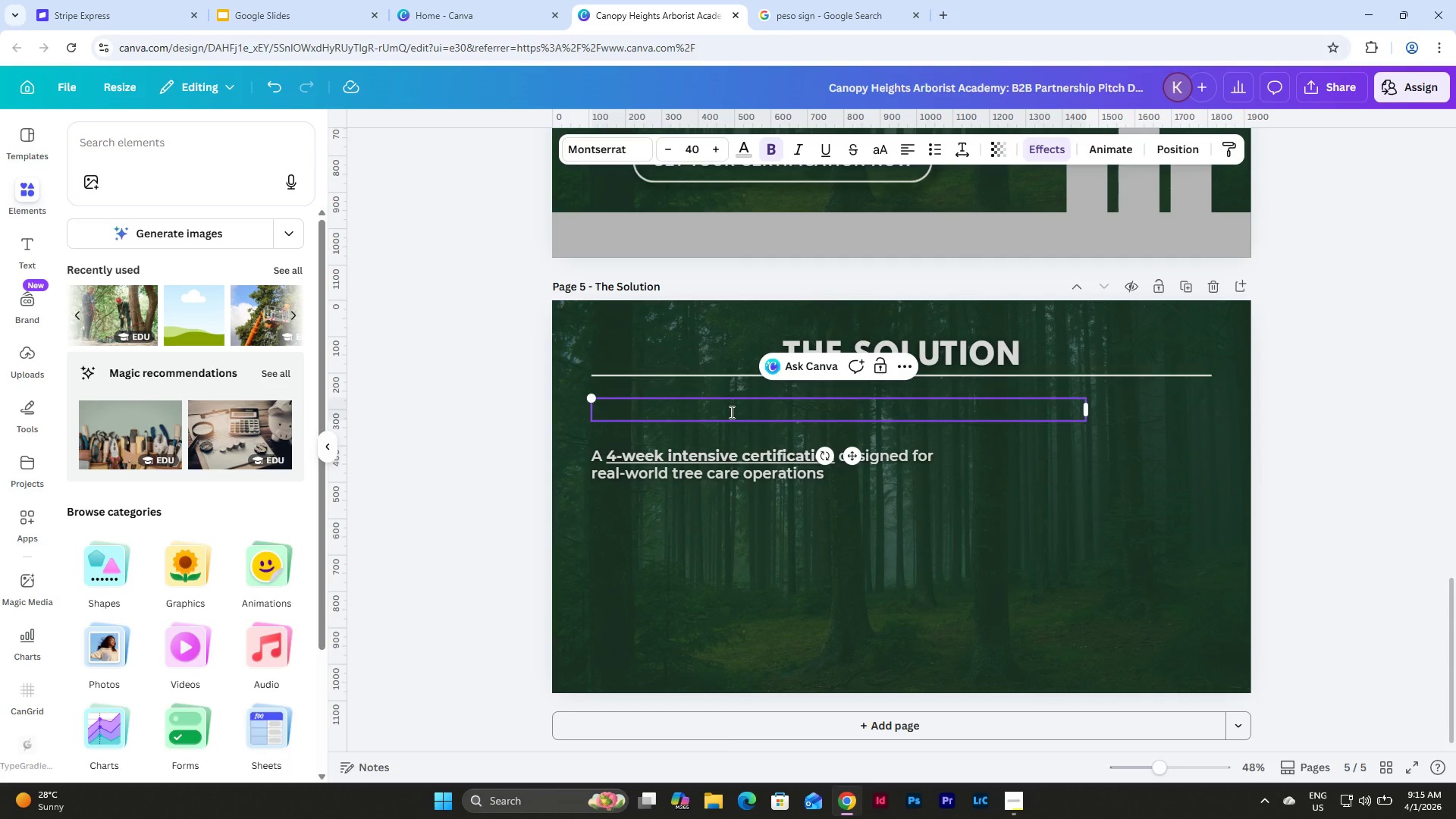 
wait(14.97)
 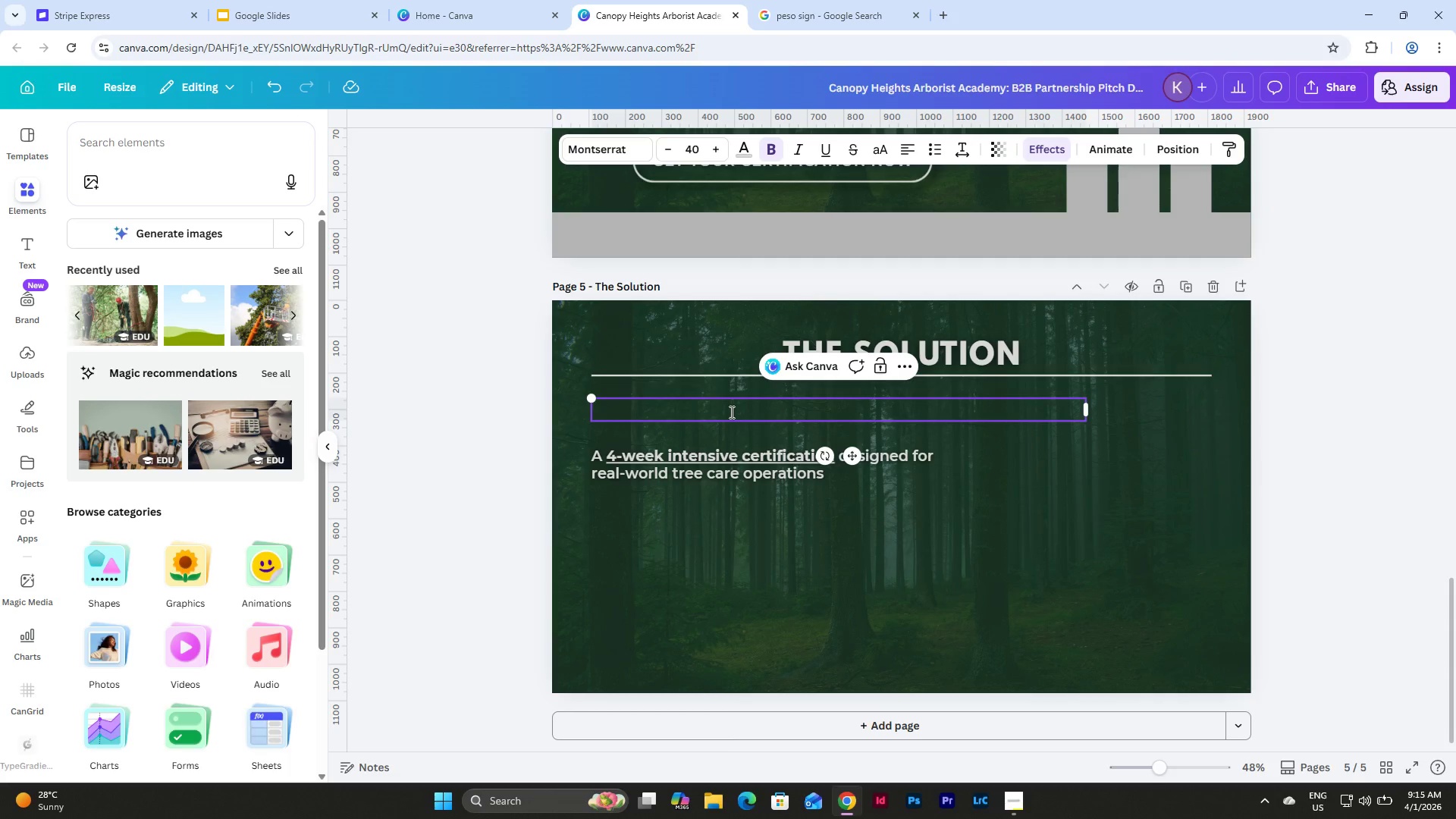 
key(Shift+ShiftLeft)
 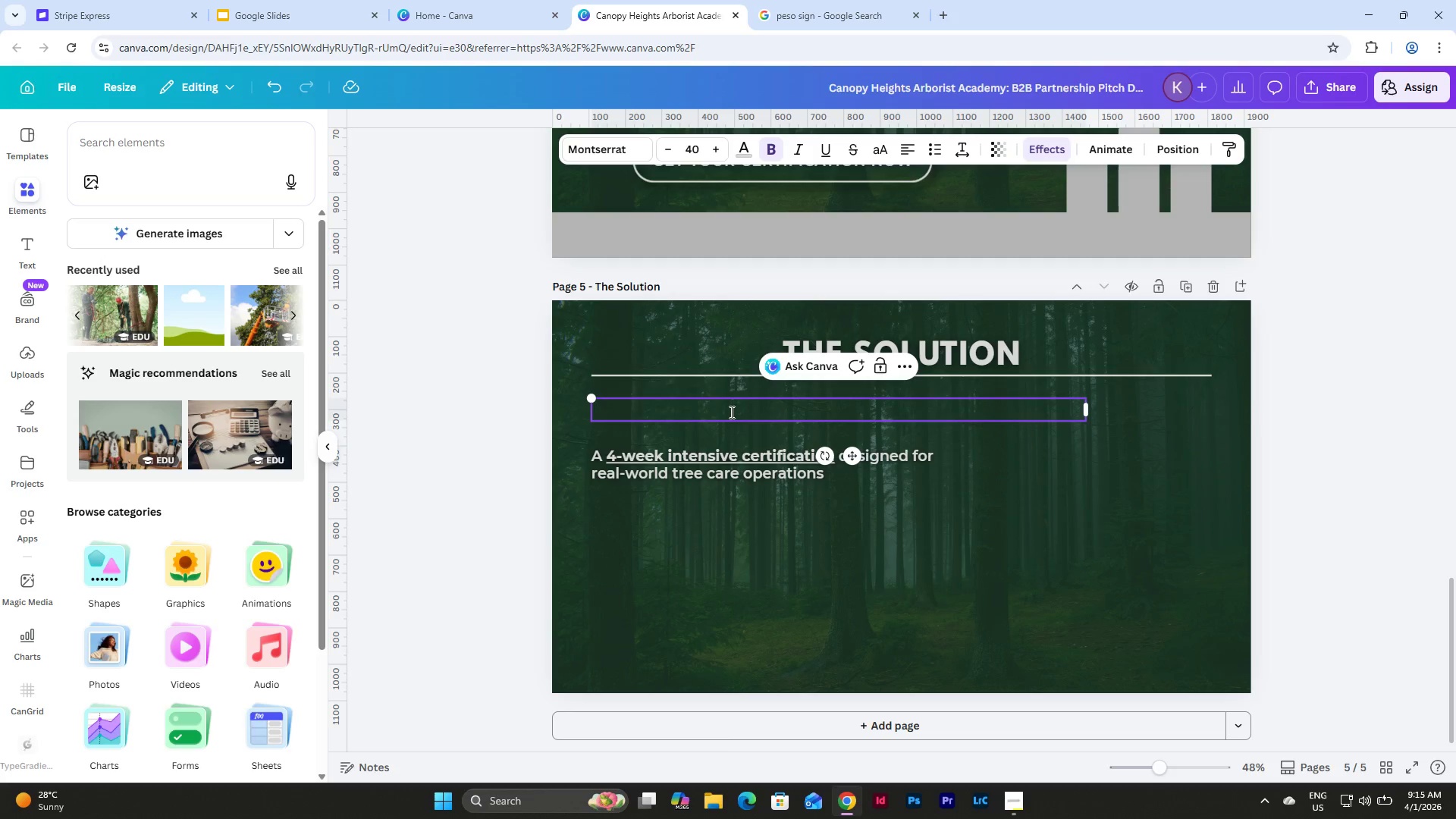 
left_click([730, 412])
 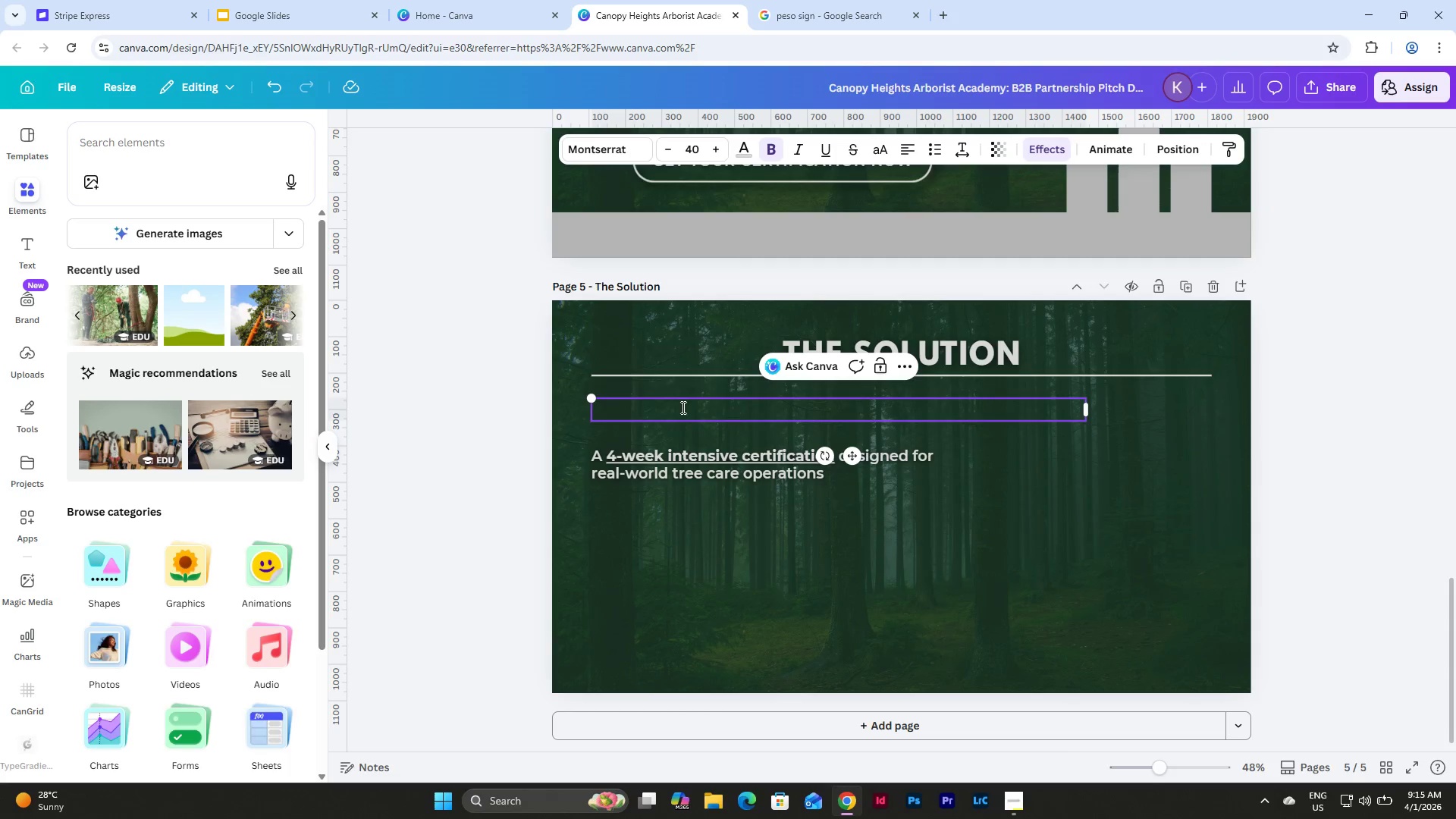 
left_click([682, 413])
 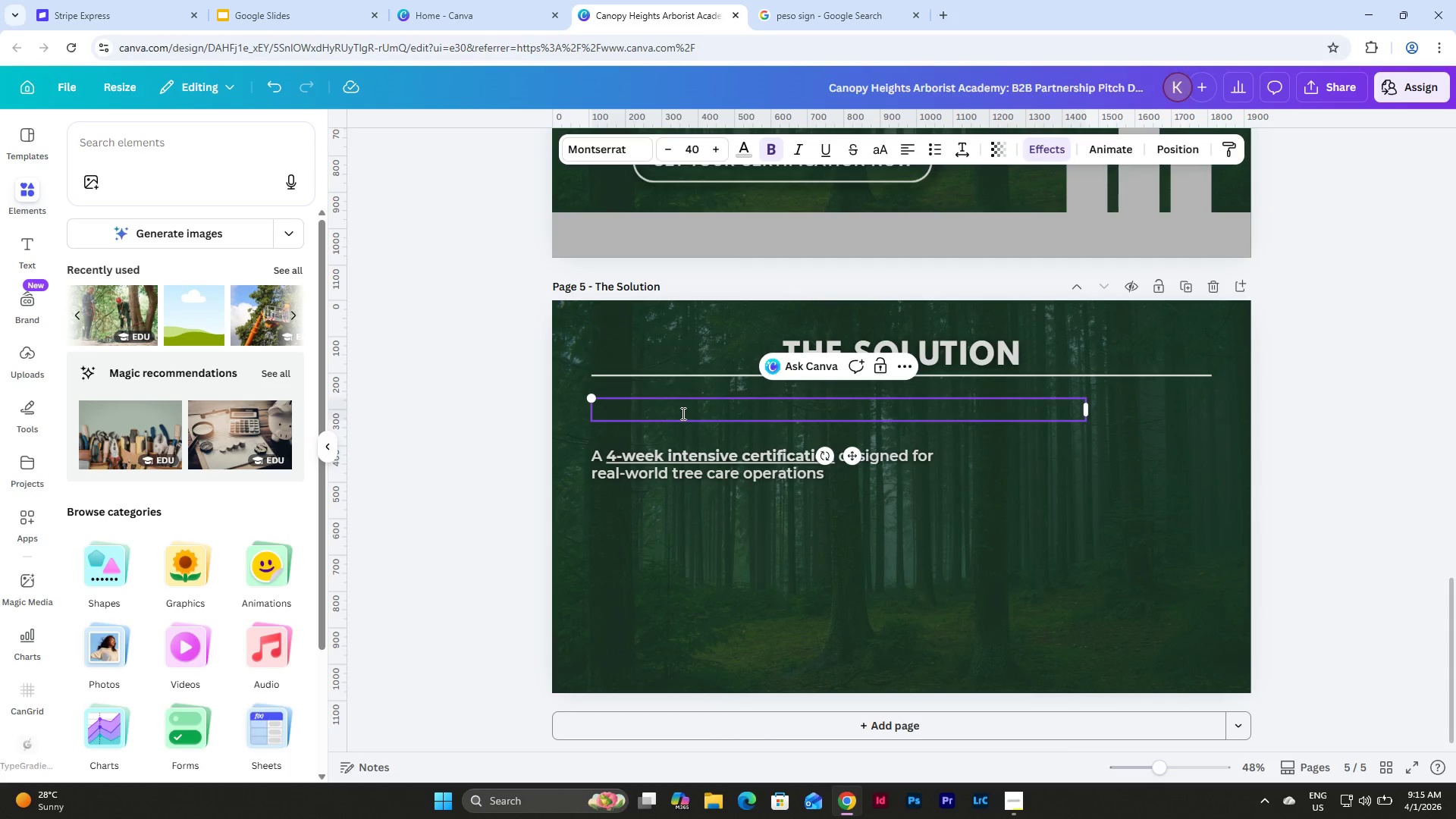 
type(What is te)
key(Backspace)
type(he cer)
key(Backspace)
key(Backspace)
key(Backspace)
type("Certified Arborist Technic)
key(Backspace)
type(cial)
key(Backspace)
type(n Program?)
 